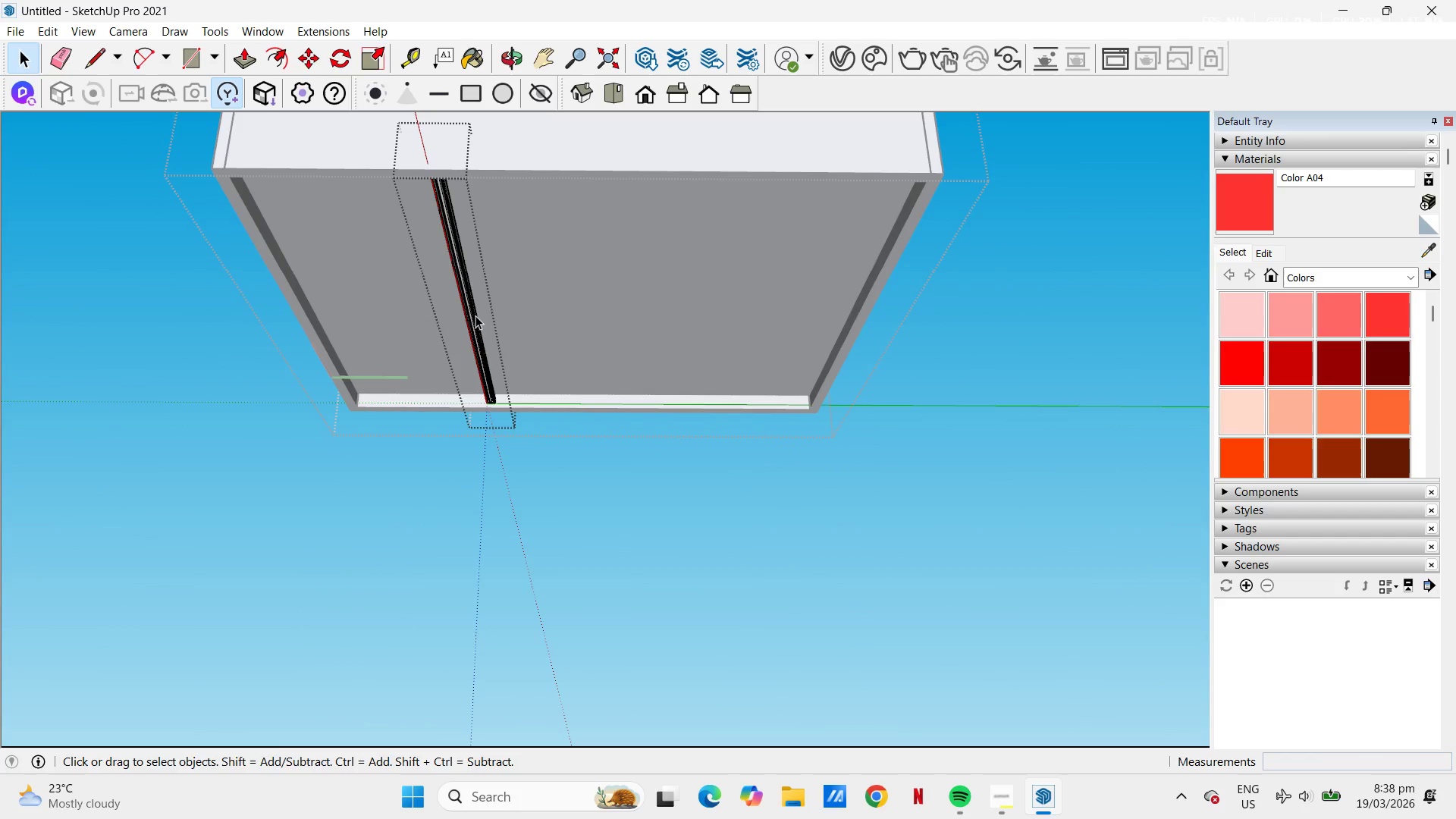 
key(Control+ControlLeft)
 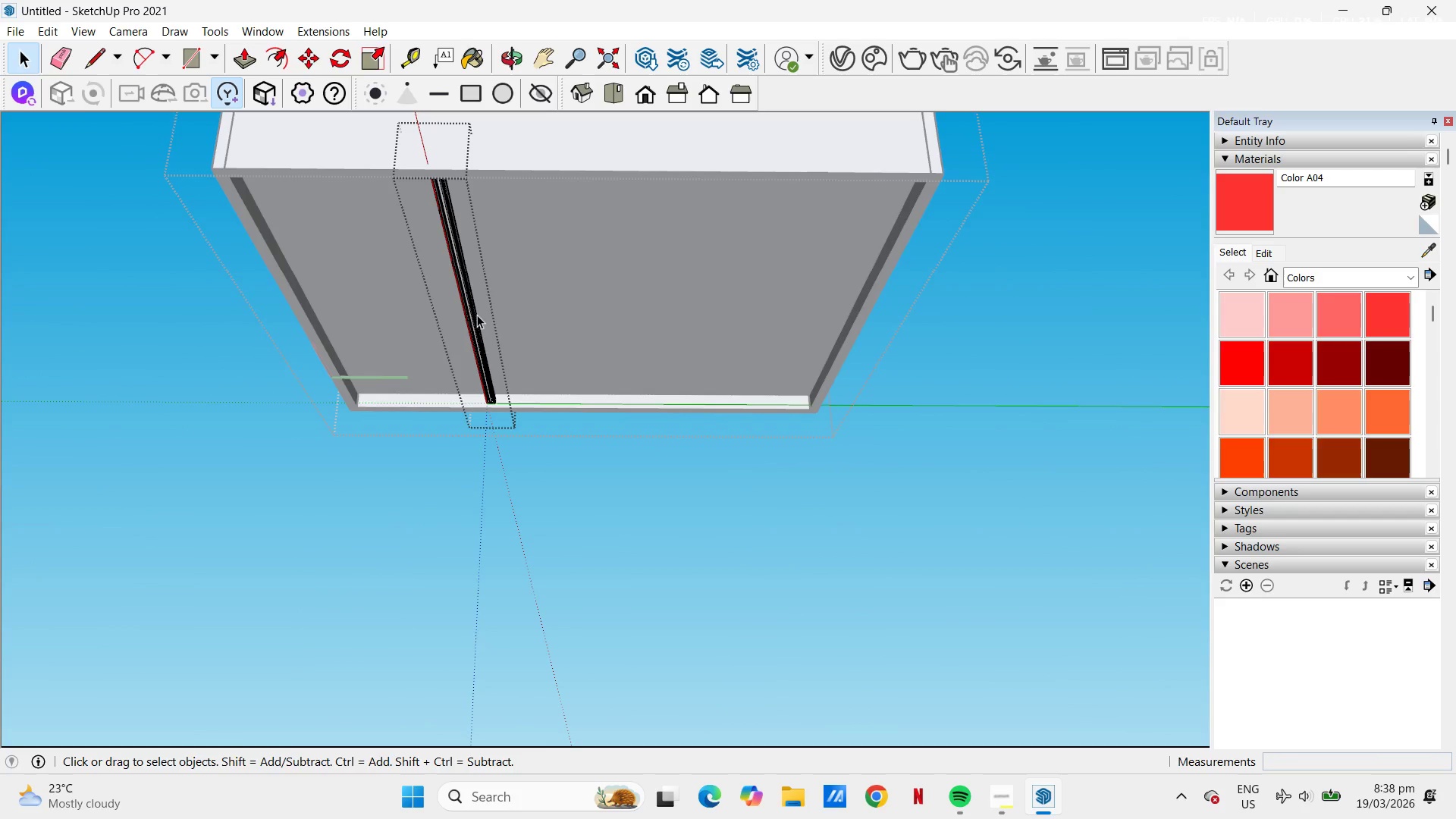 
key(Escape)
 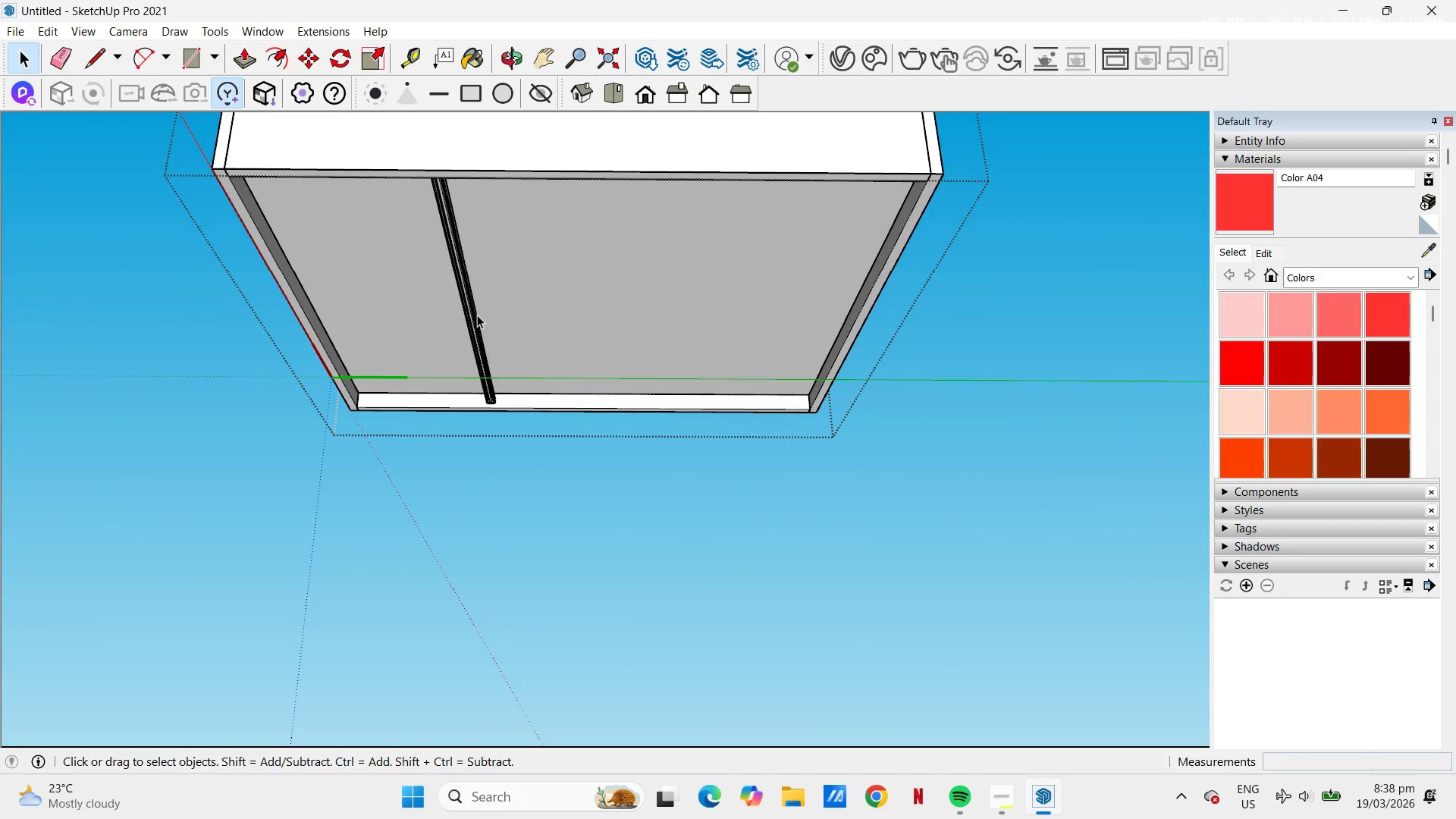 
left_click([475, 316])
 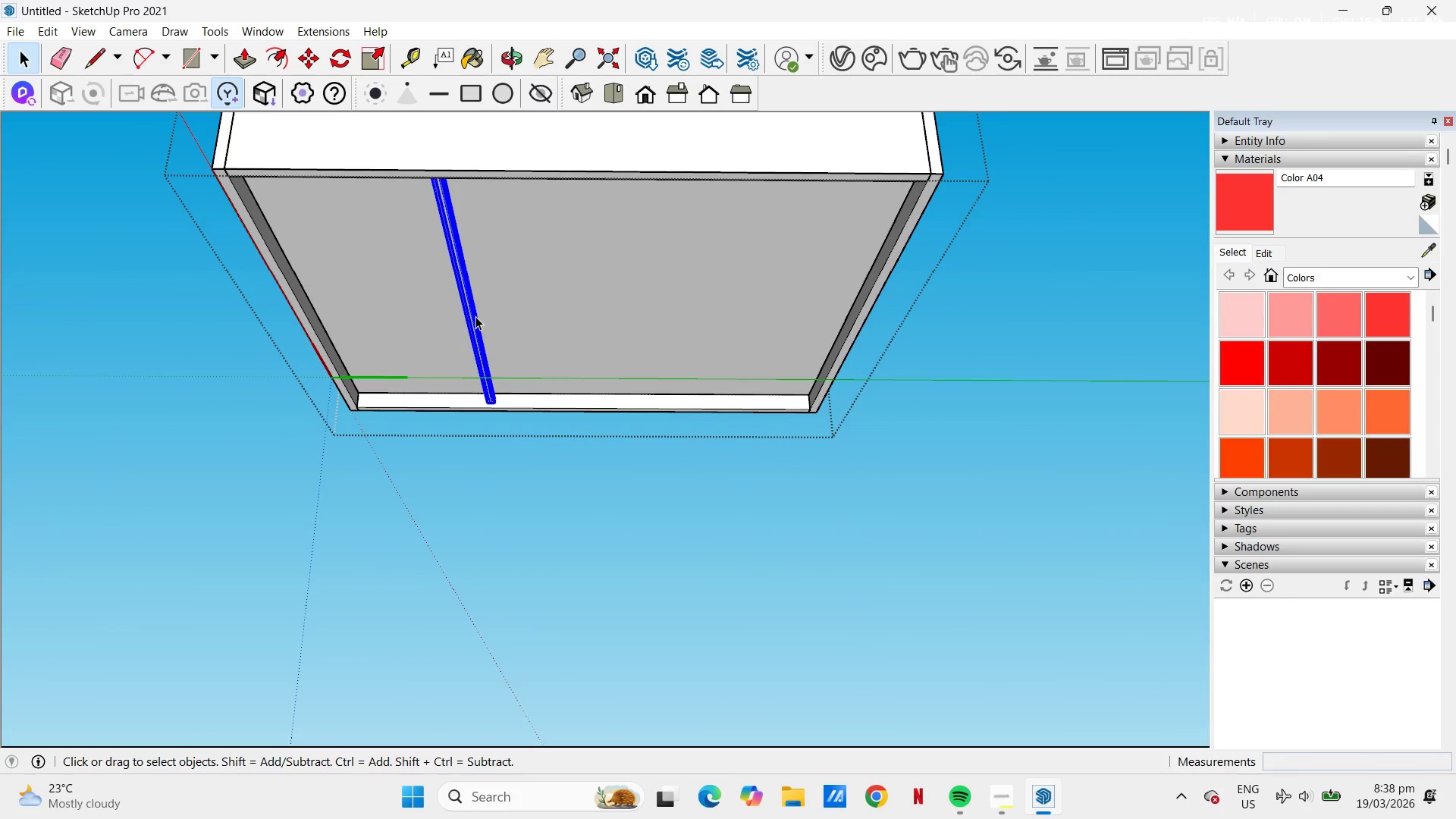 
right_click([475, 316])
 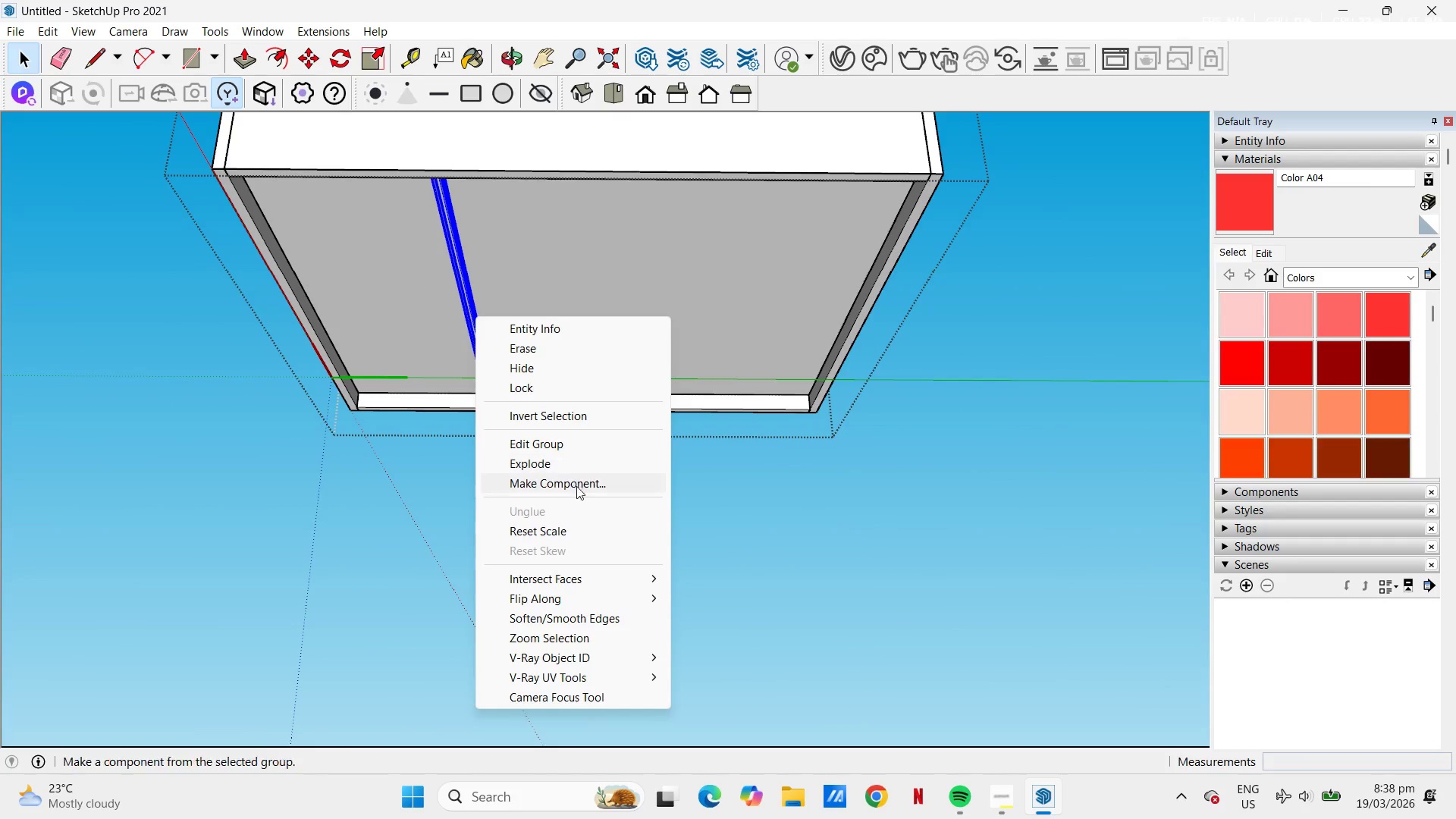 
left_click([576, 479])
 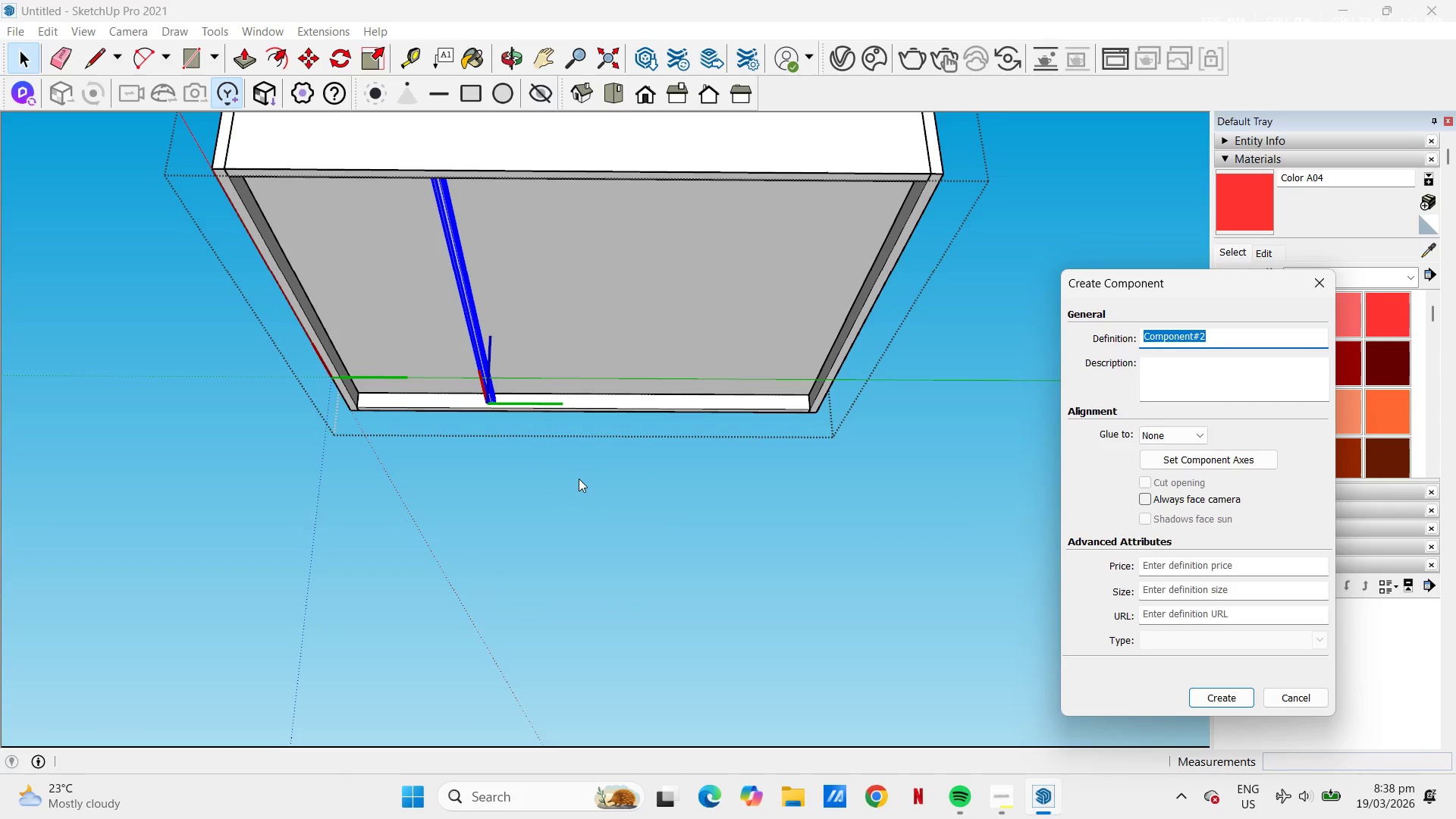 
type(roller)
 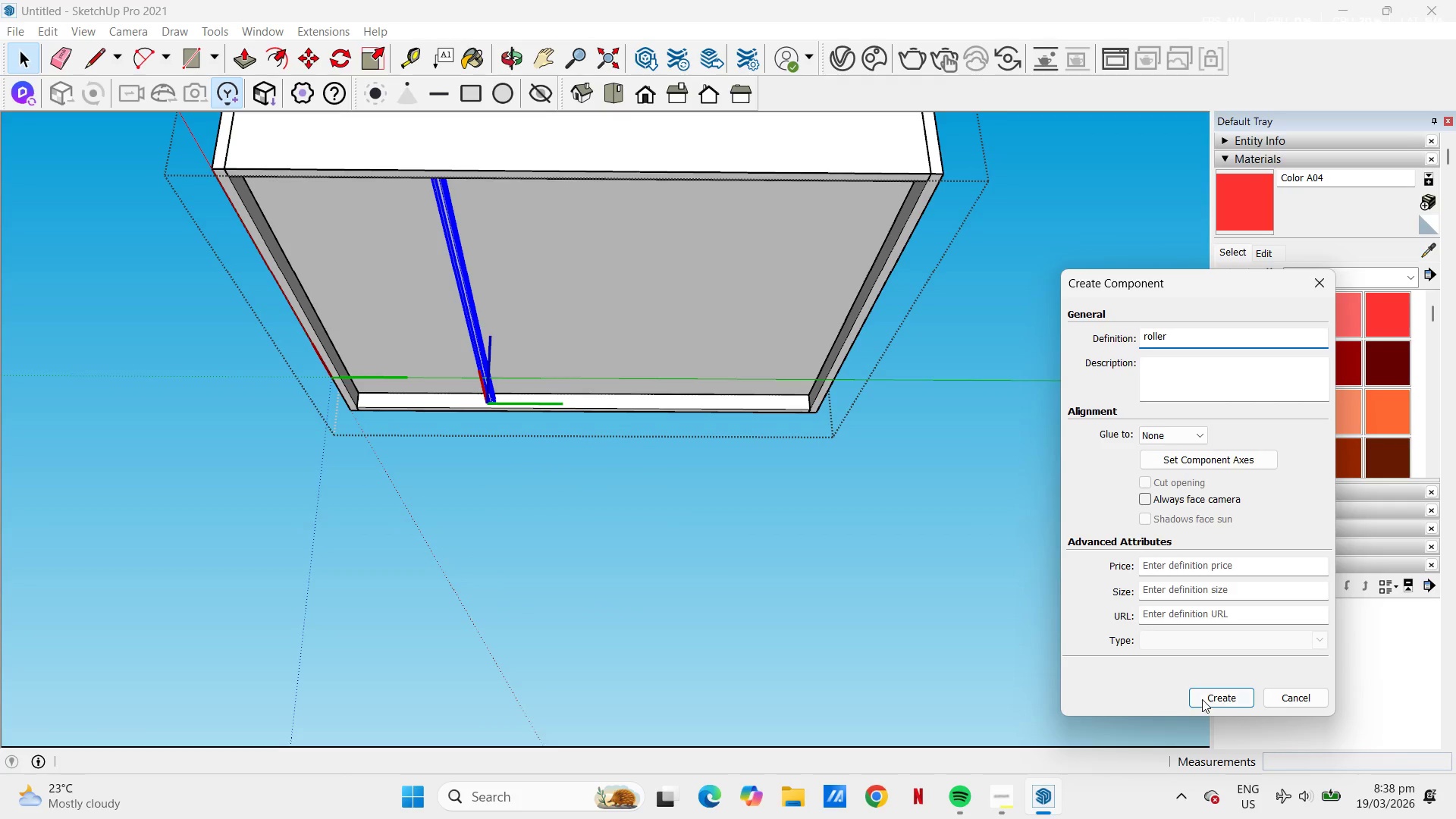 
left_click([1205, 699])
 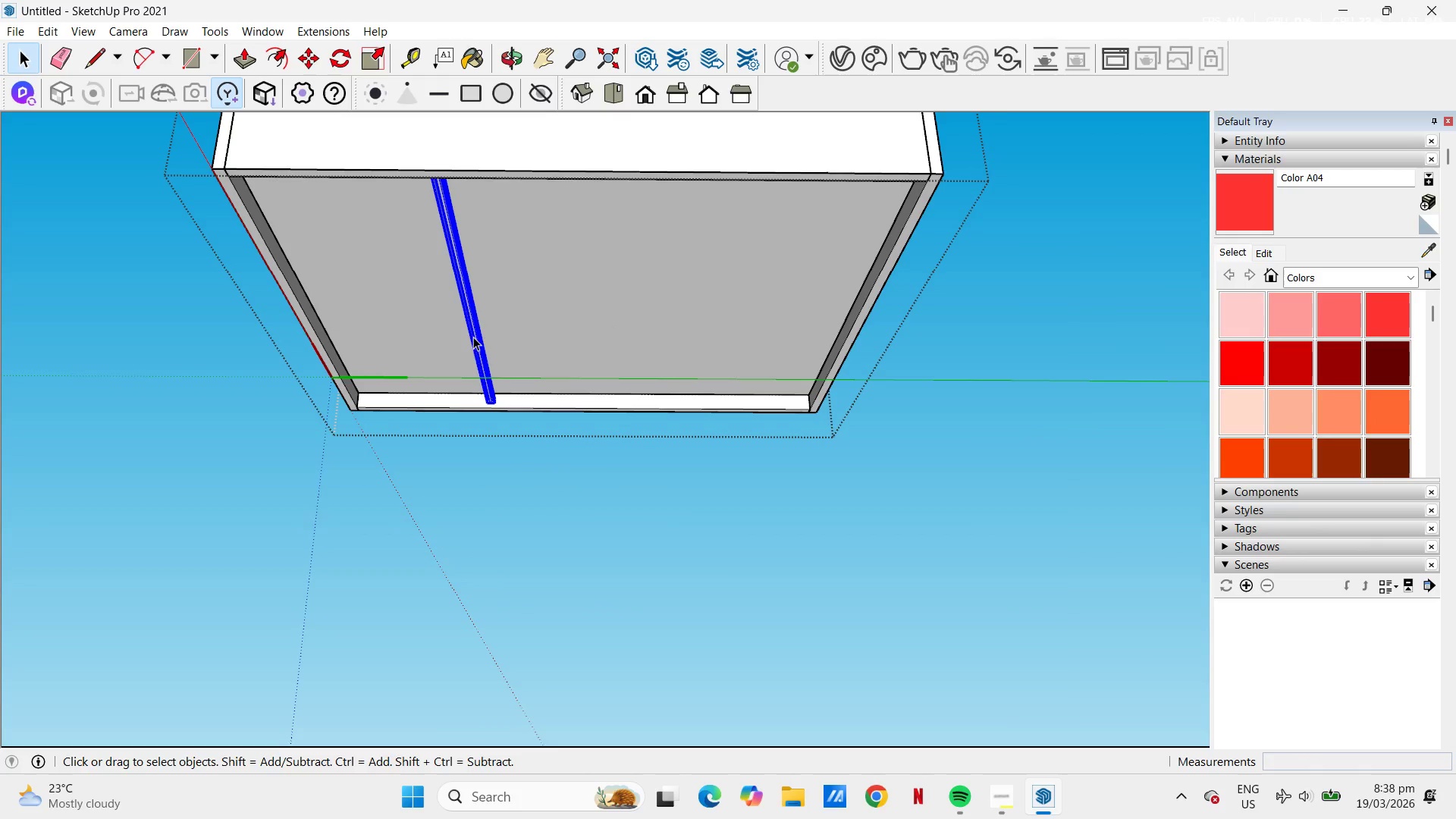 
key(M)
 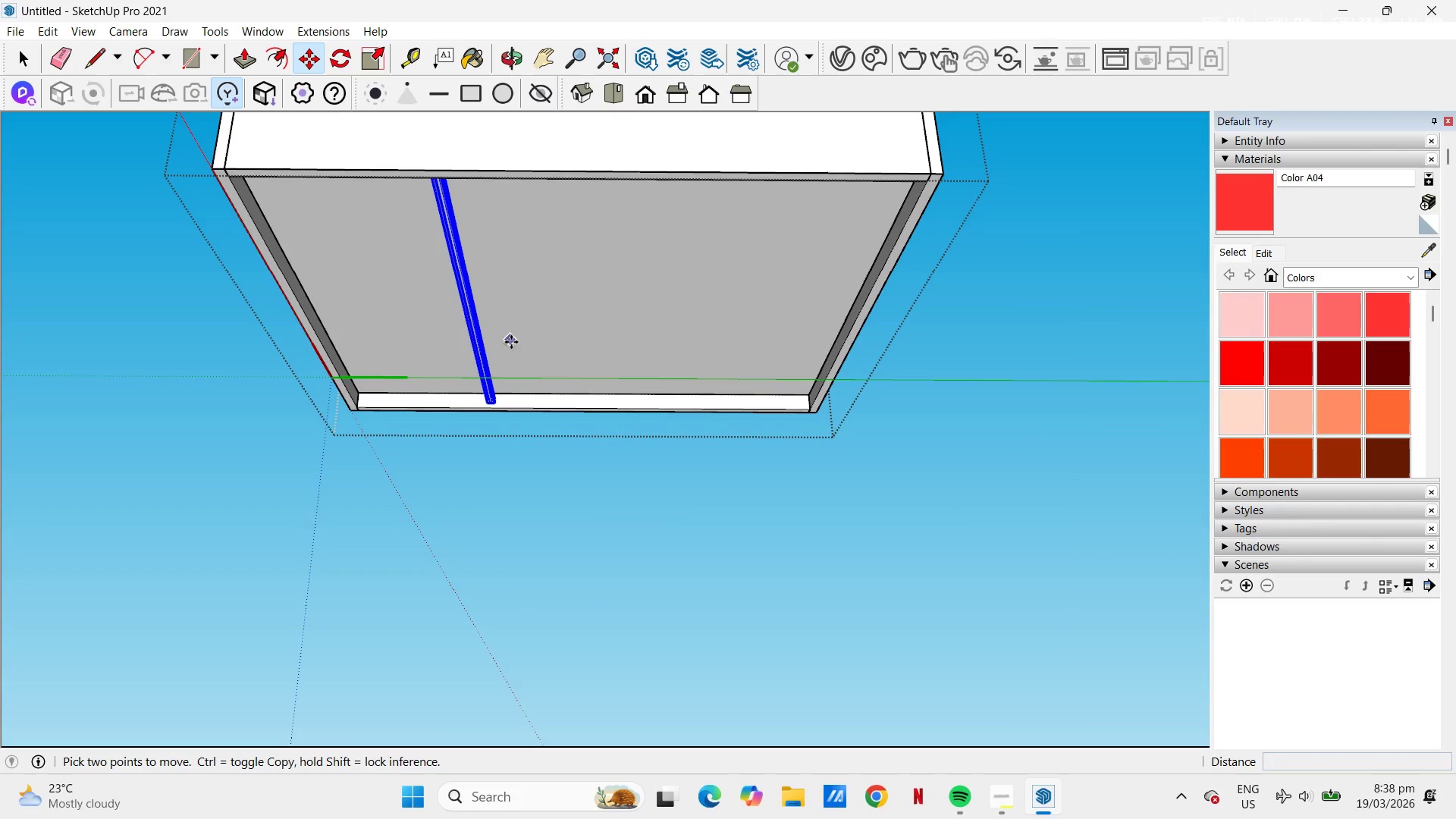 
left_click([507, 337])
 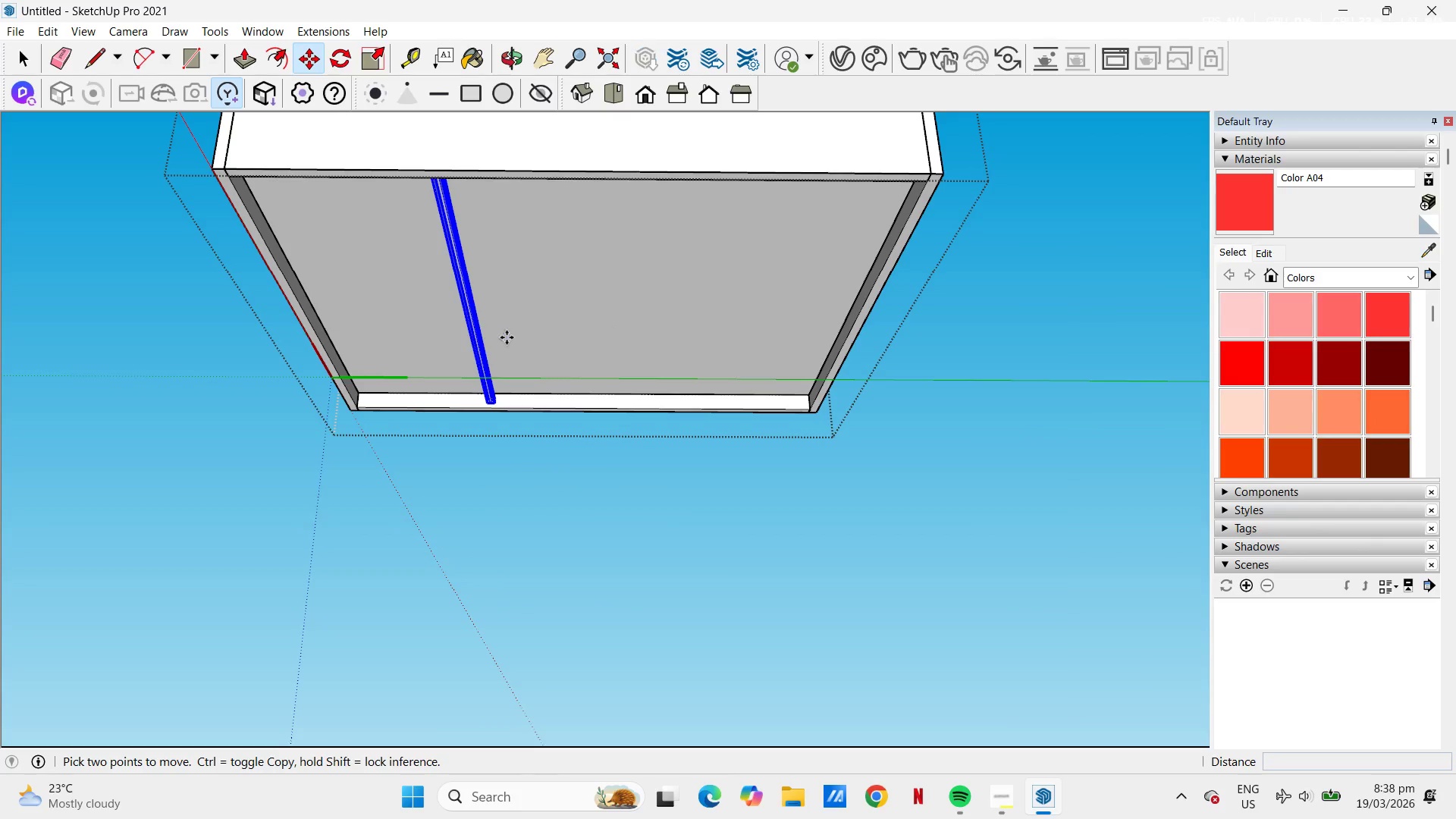 
key(Control+ControlLeft)
 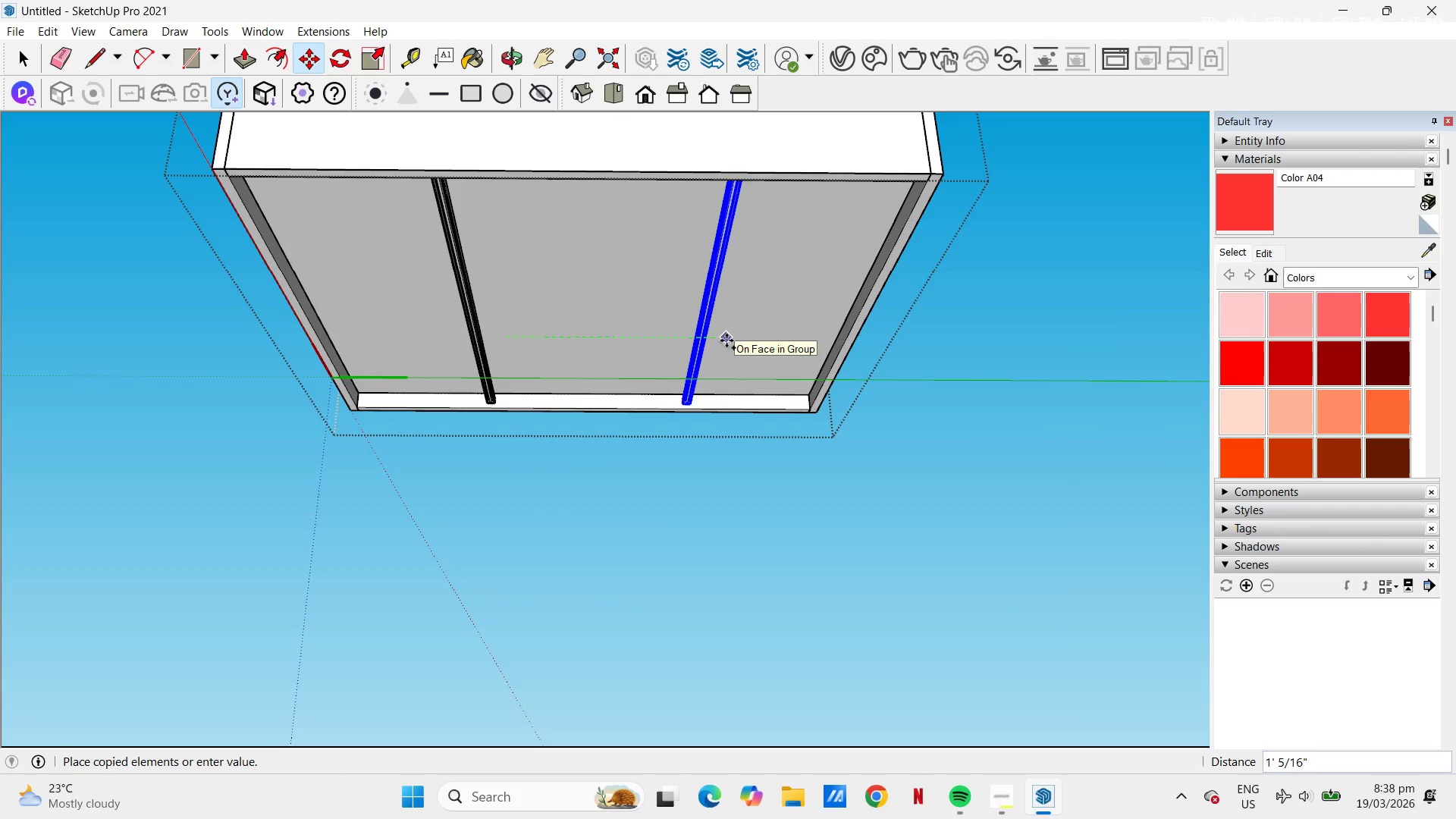 
left_click([717, 340])
 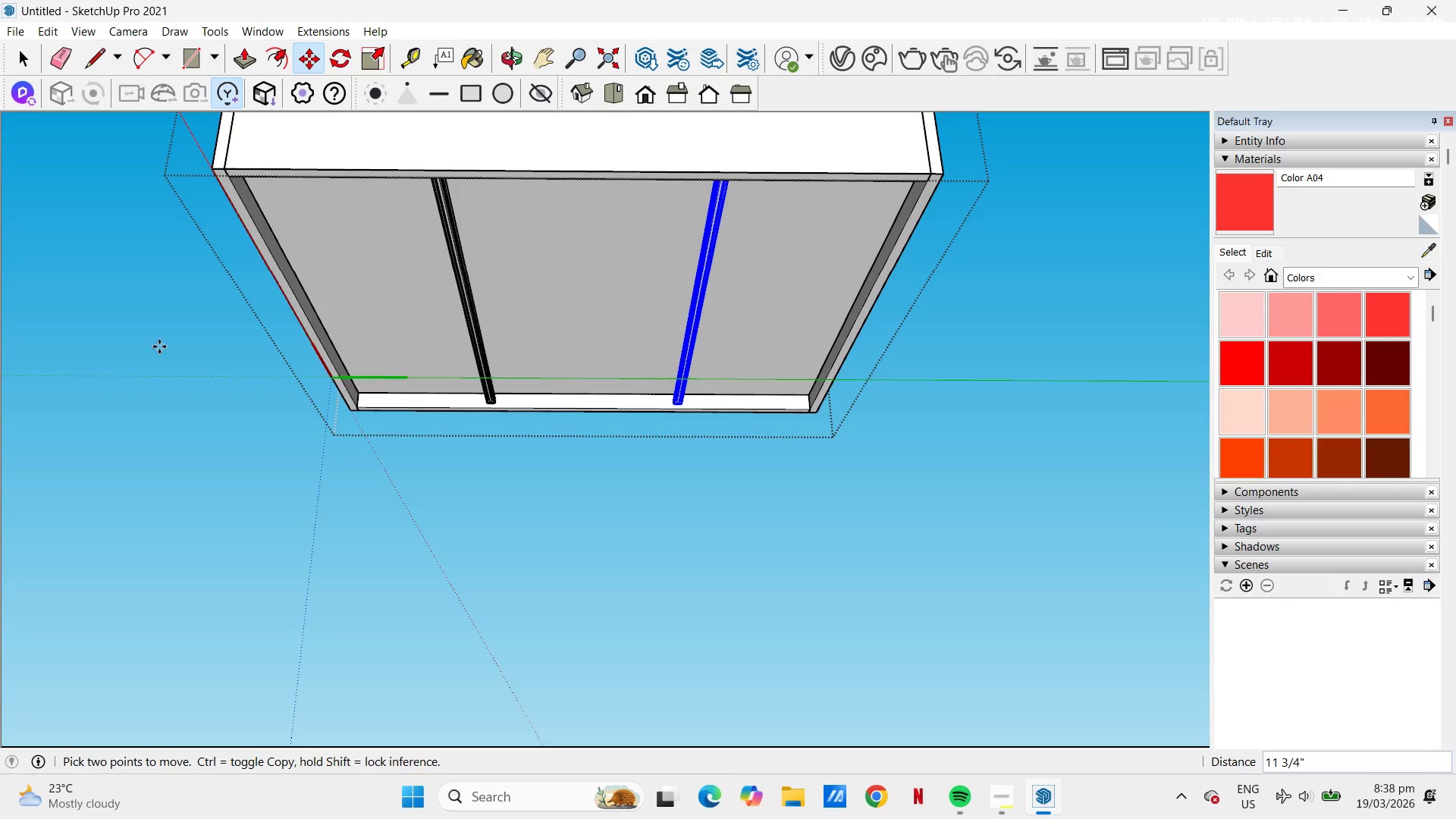 
scroll: coordinate [812, 294], scroll_direction: down, amount: 2.0
 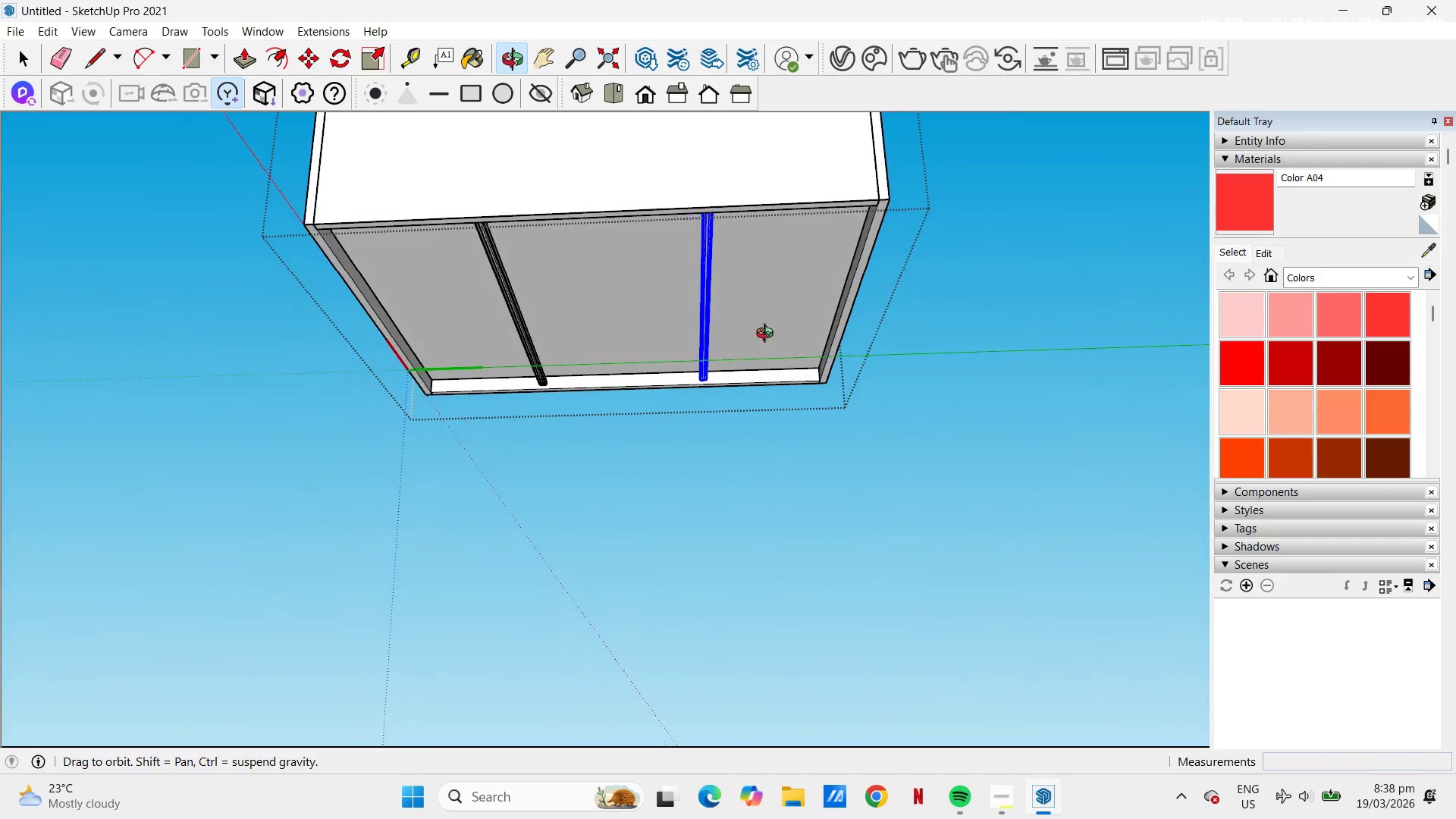 
key(Space)
 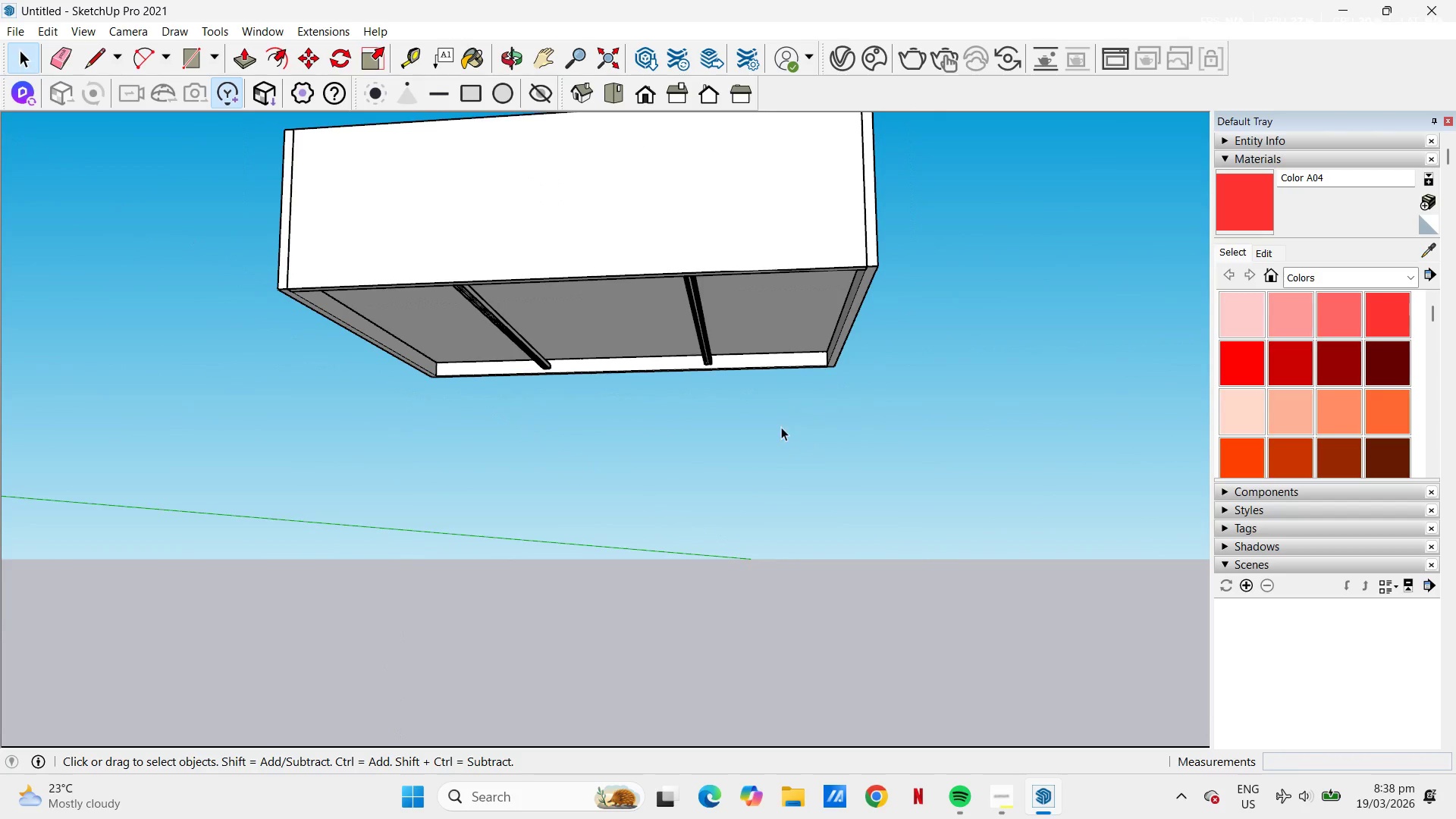 
scroll: coordinate [756, 391], scroll_direction: down, amount: 3.0
 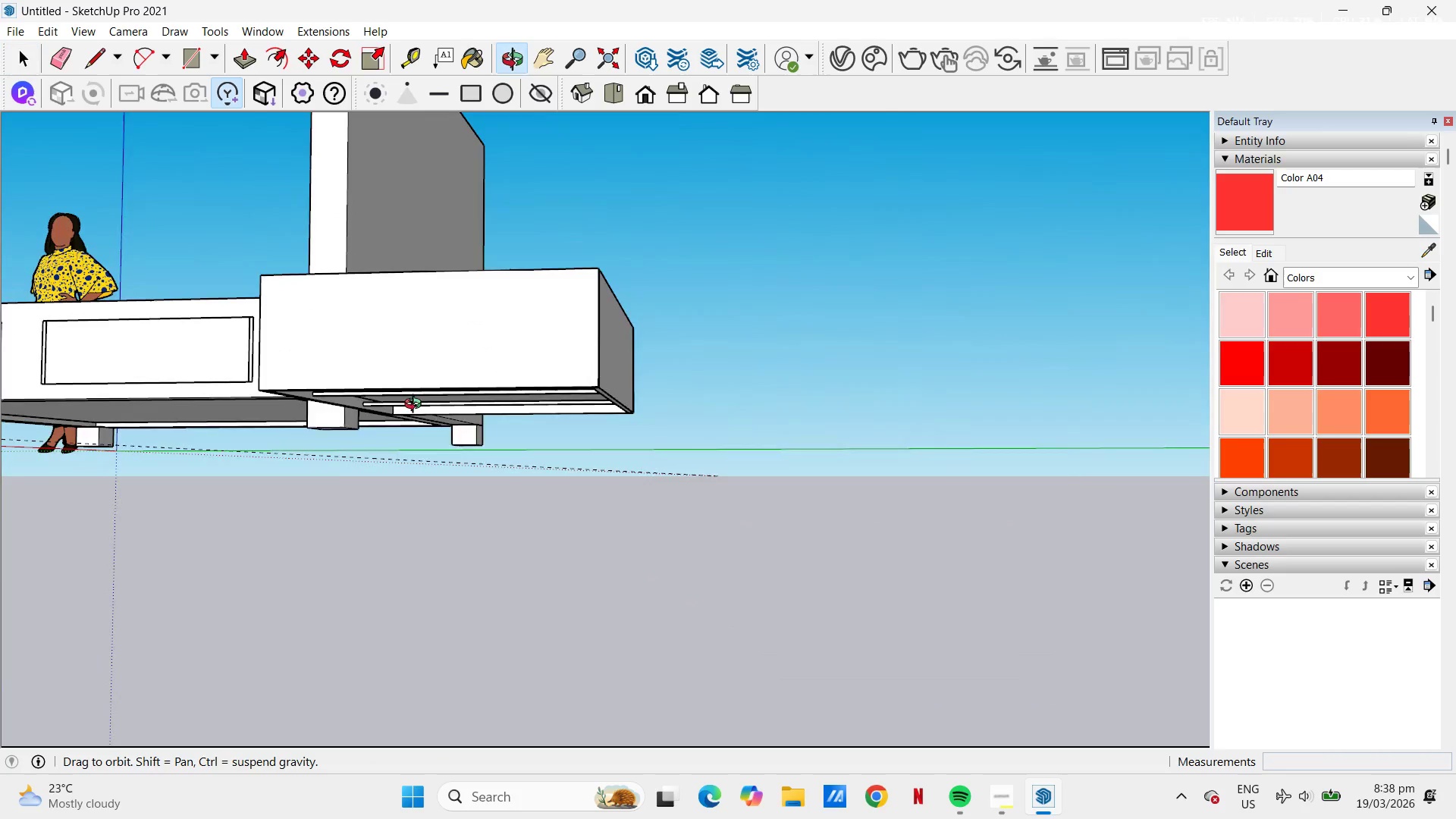 
scroll: coordinate [372, 330], scroll_direction: up, amount: 8.0
 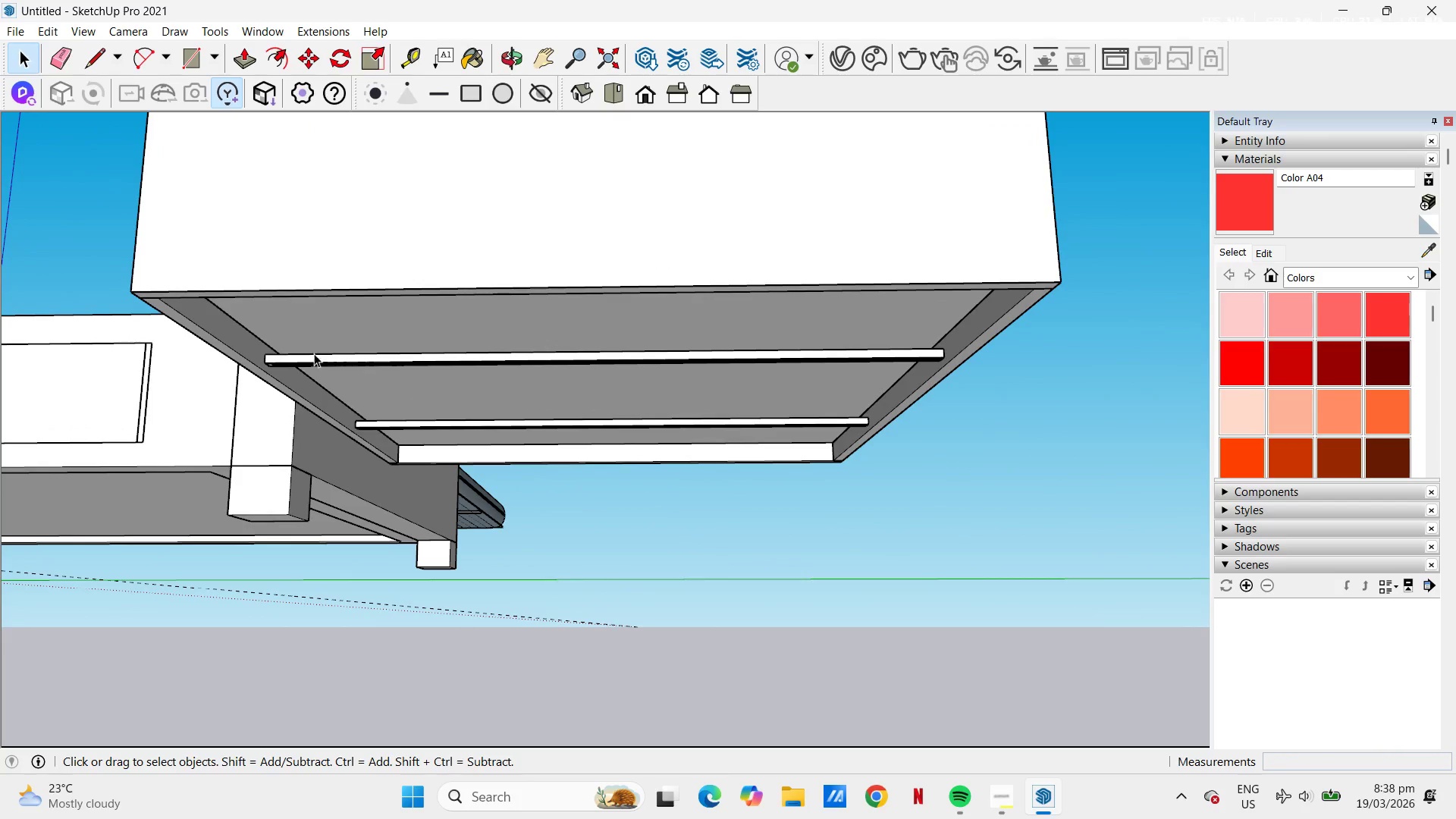 
left_click([314, 356])
 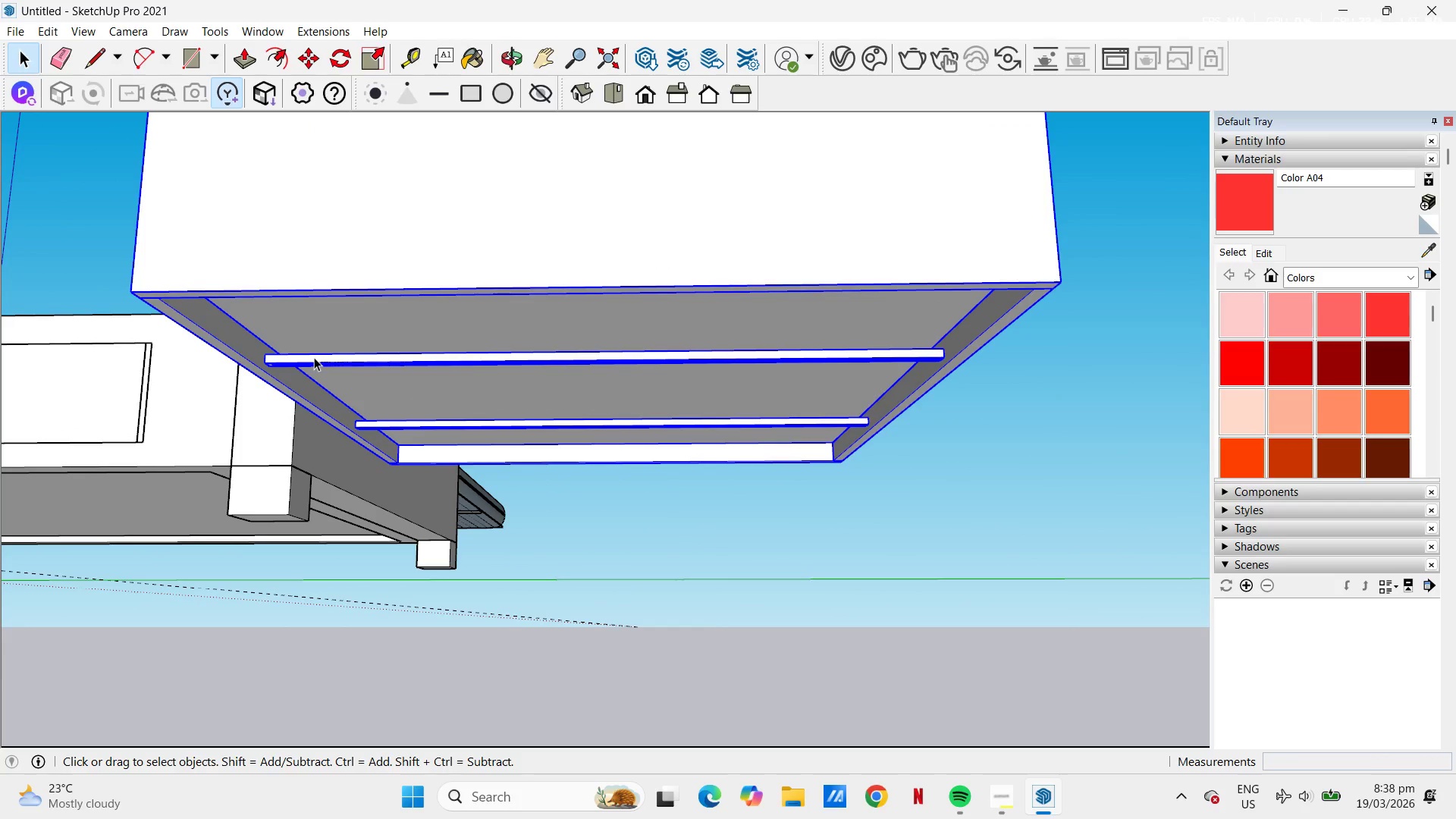 
double_click([314, 357])
 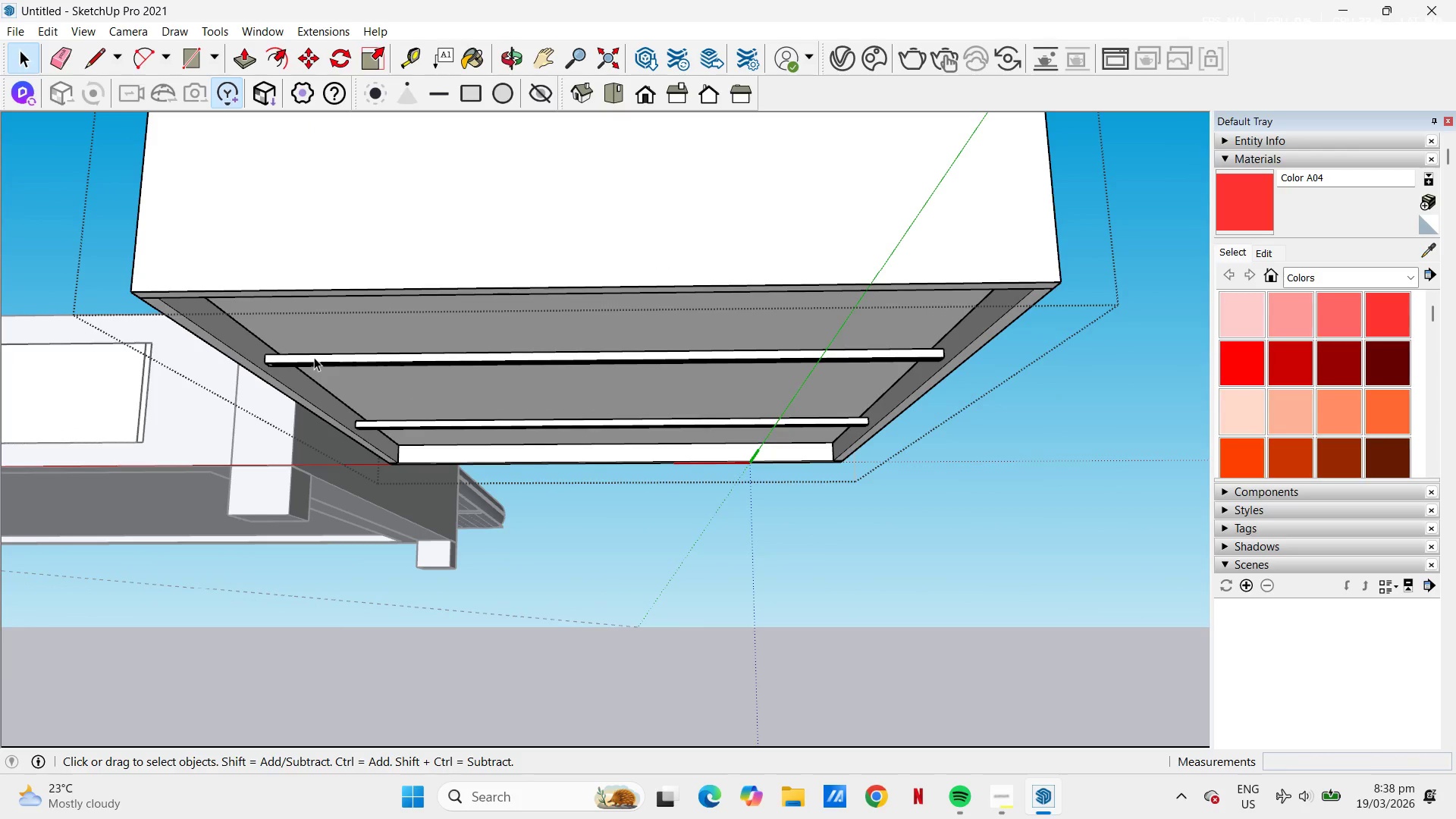 
triple_click([314, 357])
 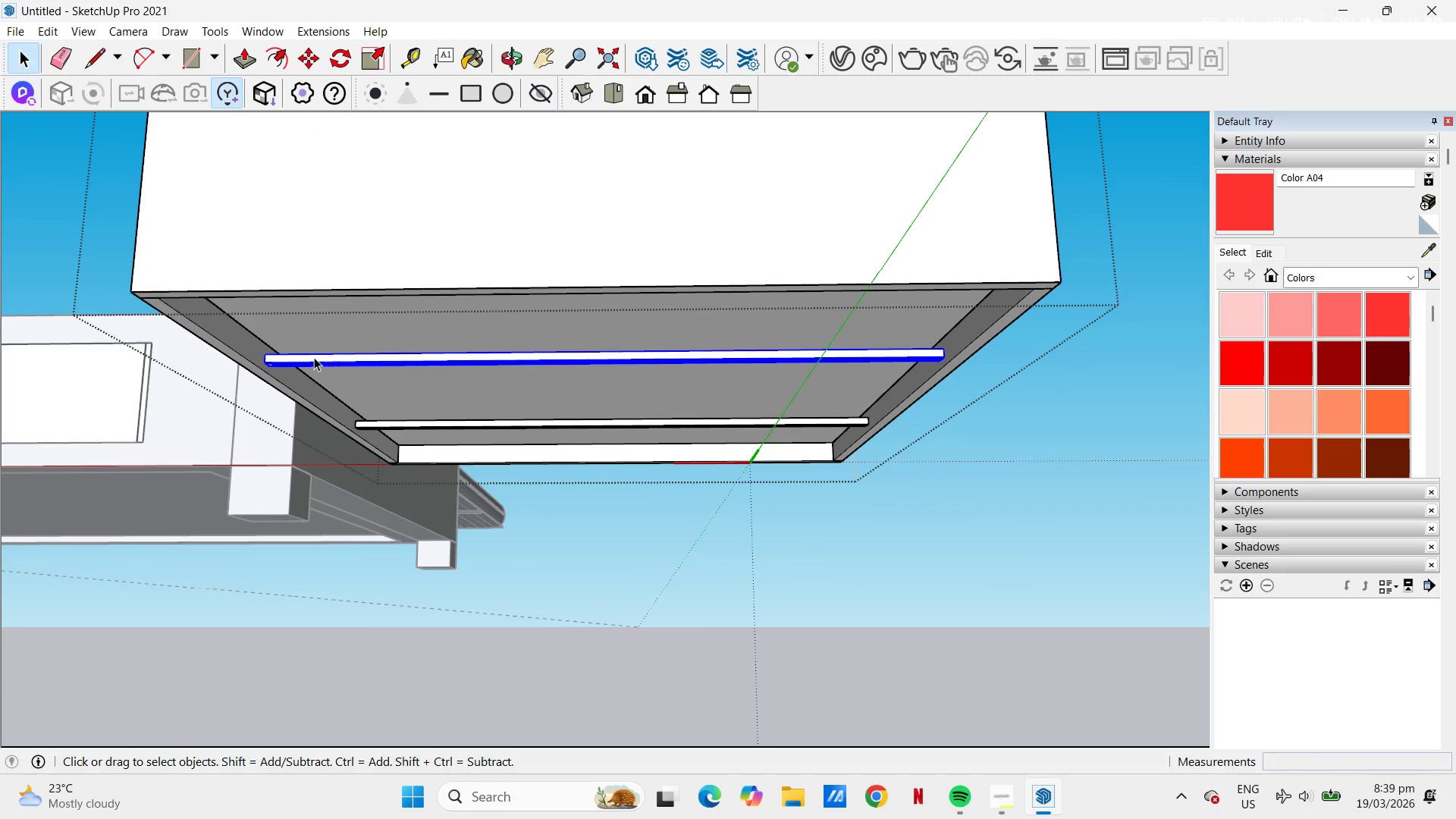 
hold_key(key=ControlLeft, duration=0.41)
left_click([406, 425])
 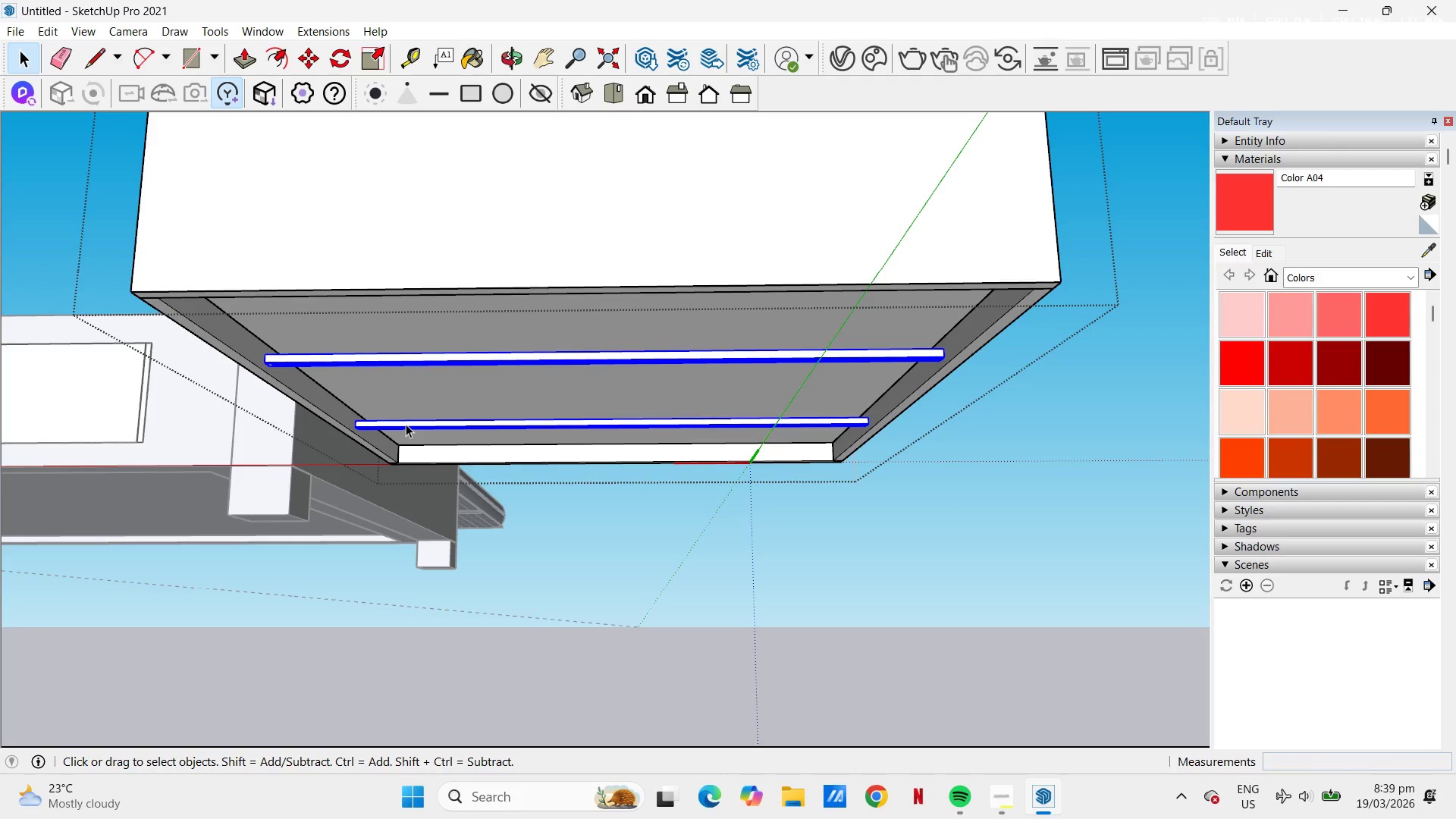 
key(S)
 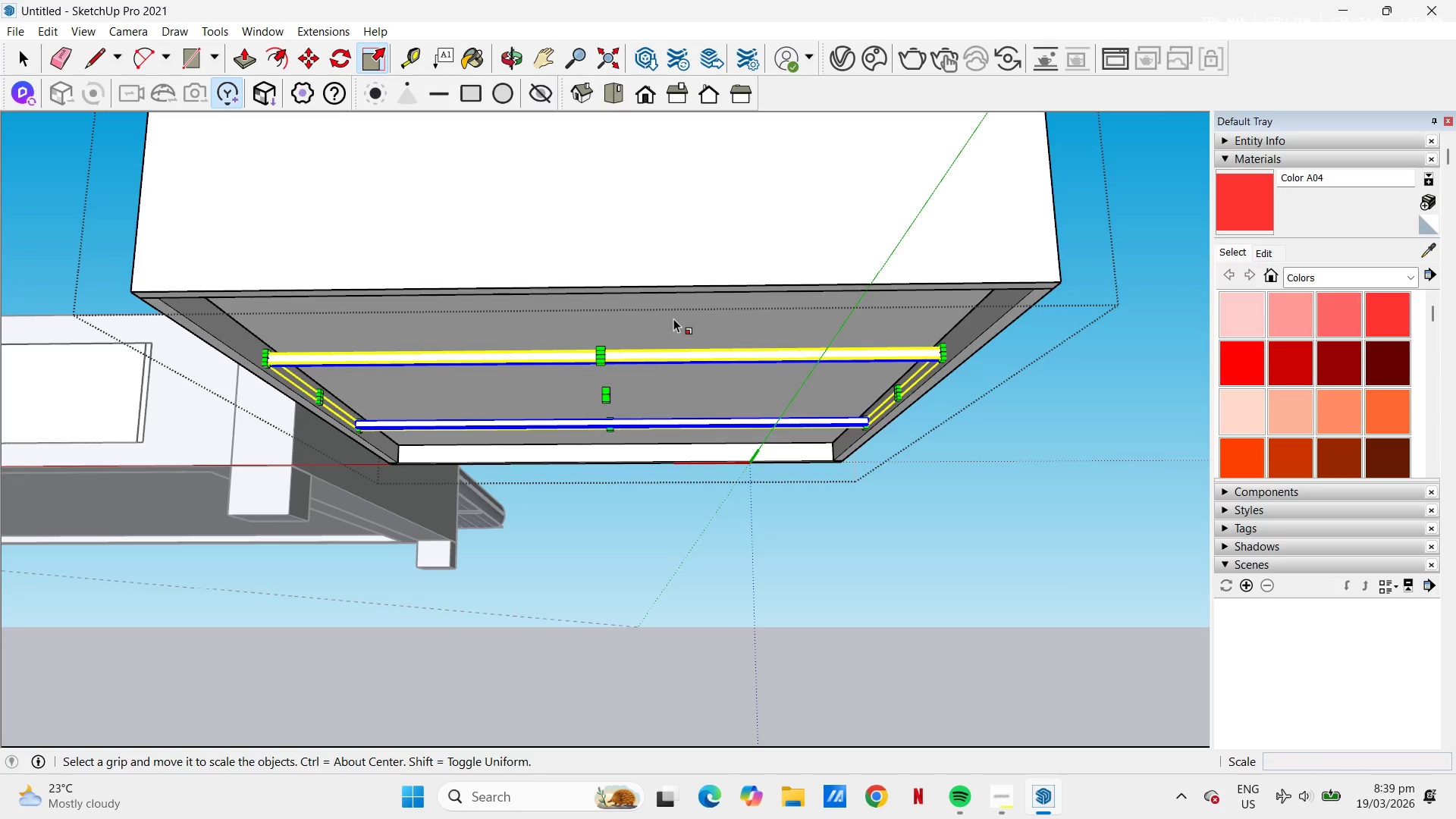 
scroll: coordinate [676, 322], scroll_direction: up, amount: 2.0
 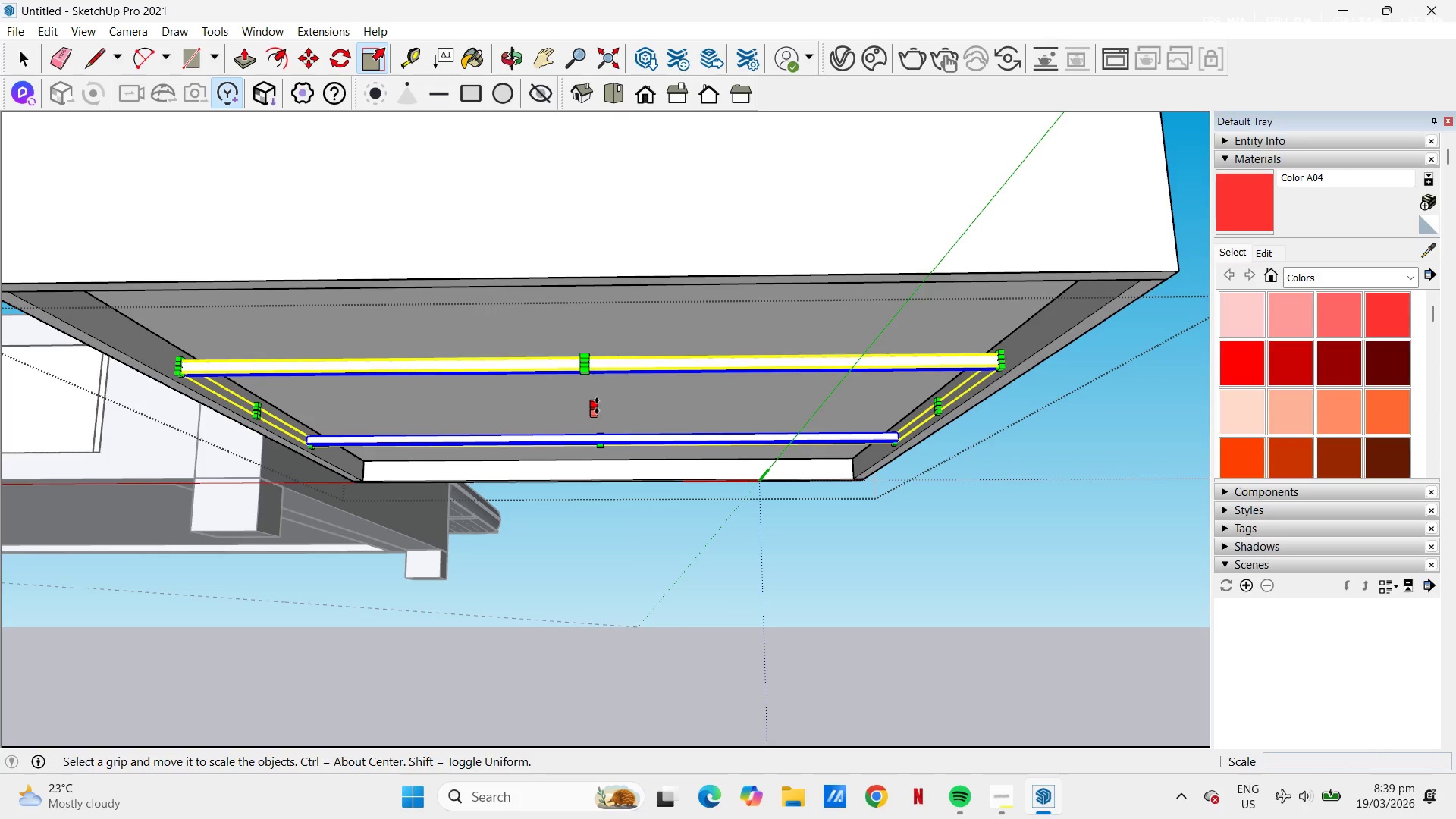 
left_click([597, 406])
 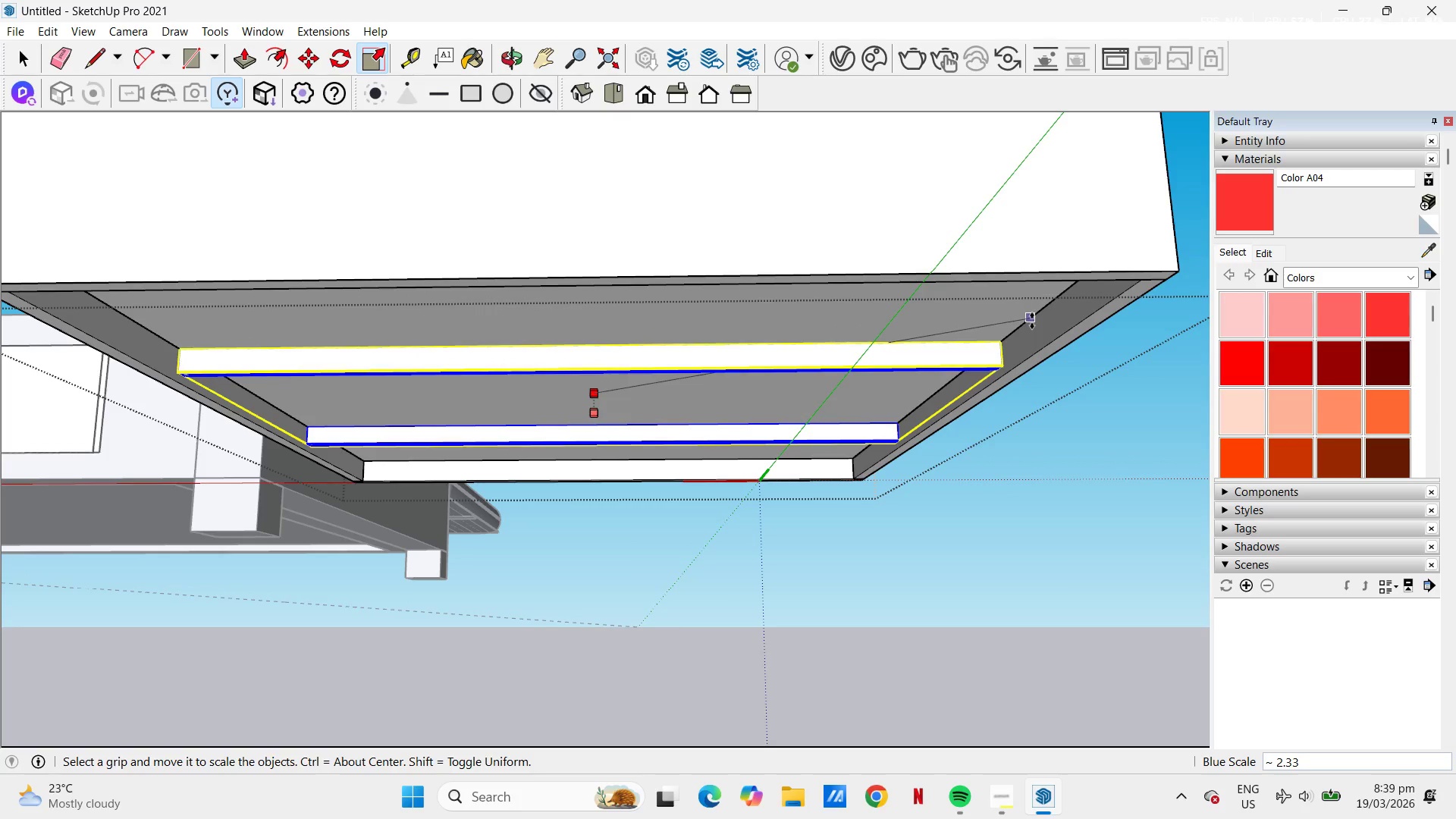 
left_click([1036, 317])
 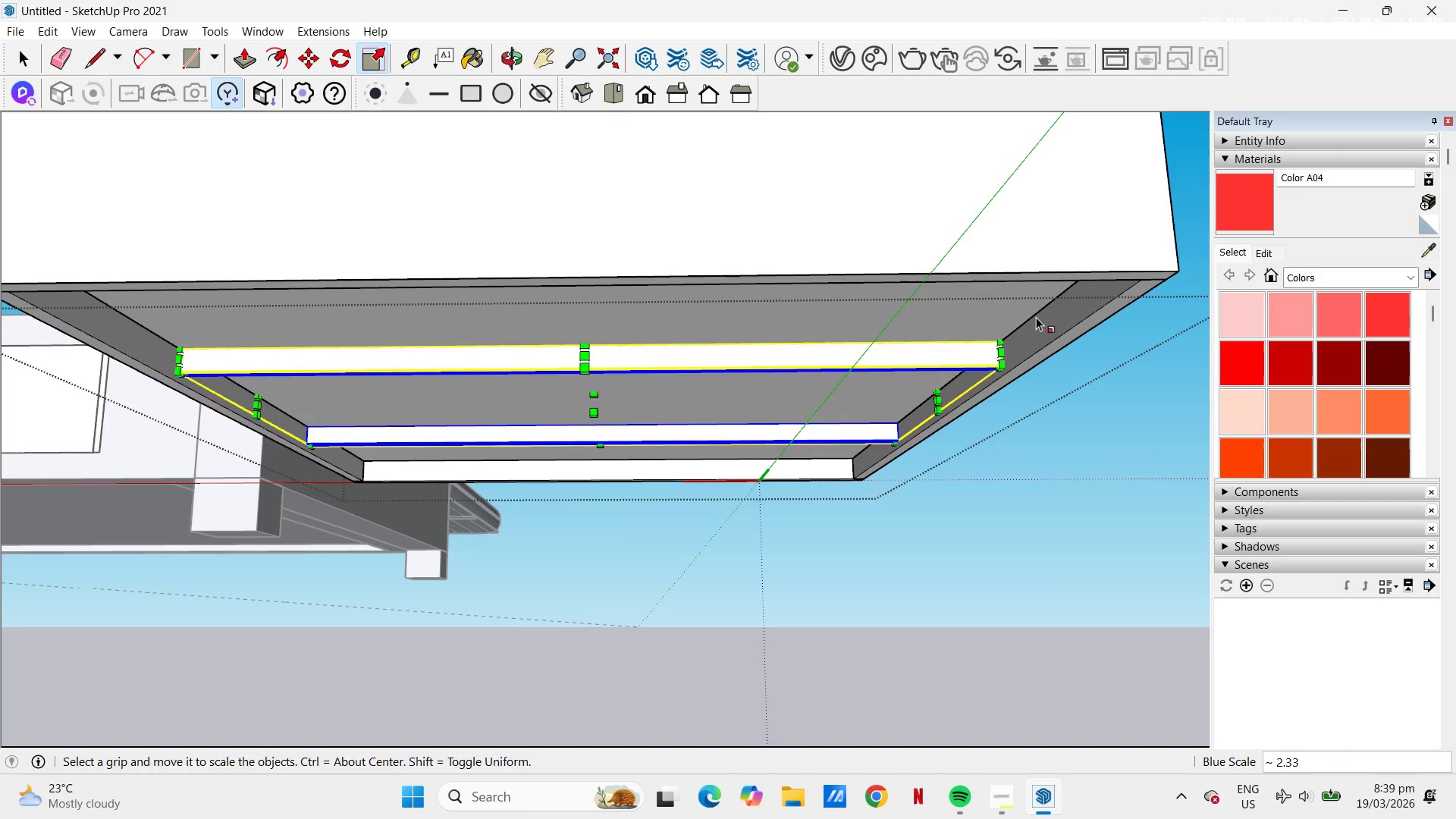 
key(Space)
 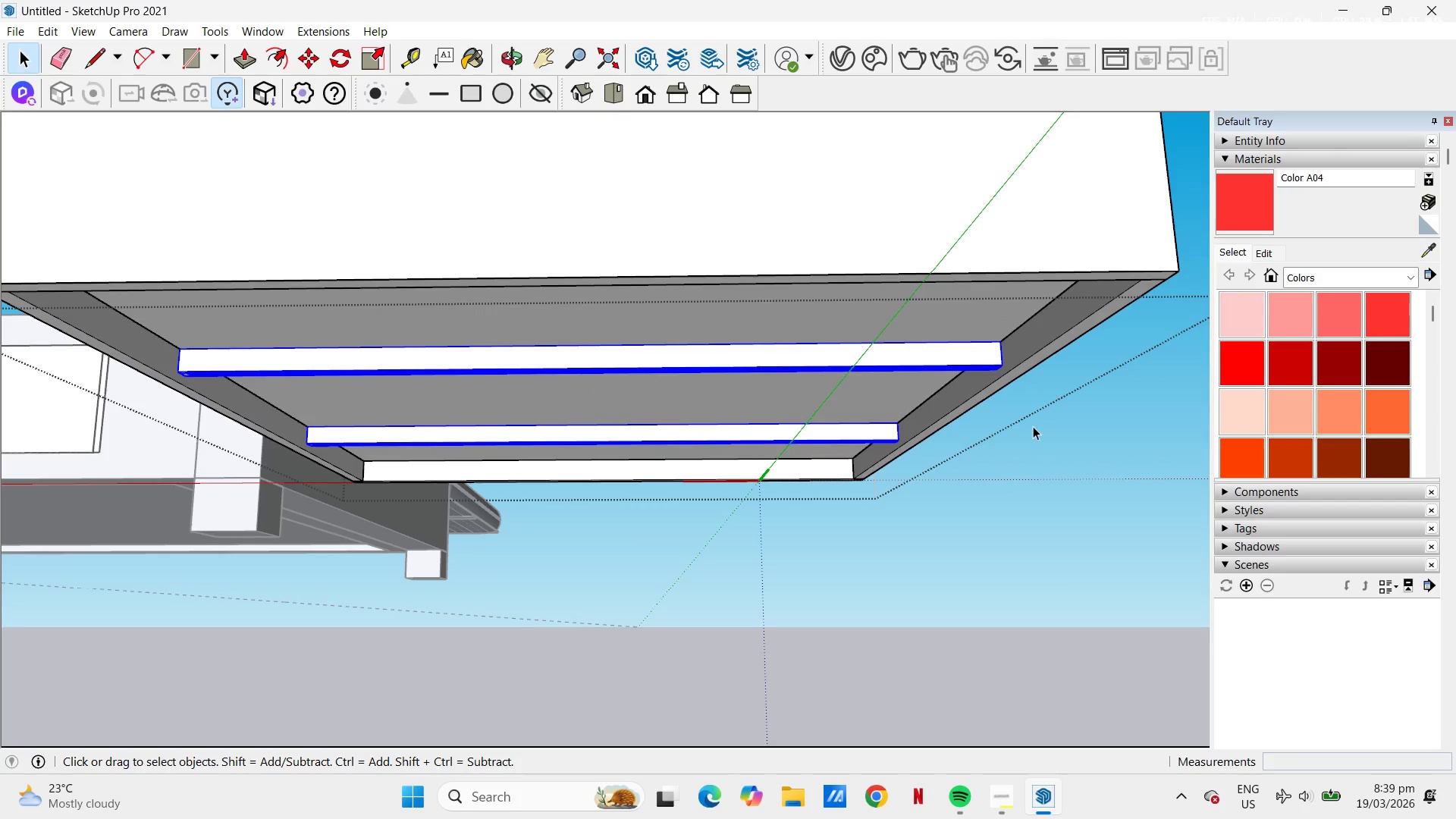 
left_click([1036, 429])
 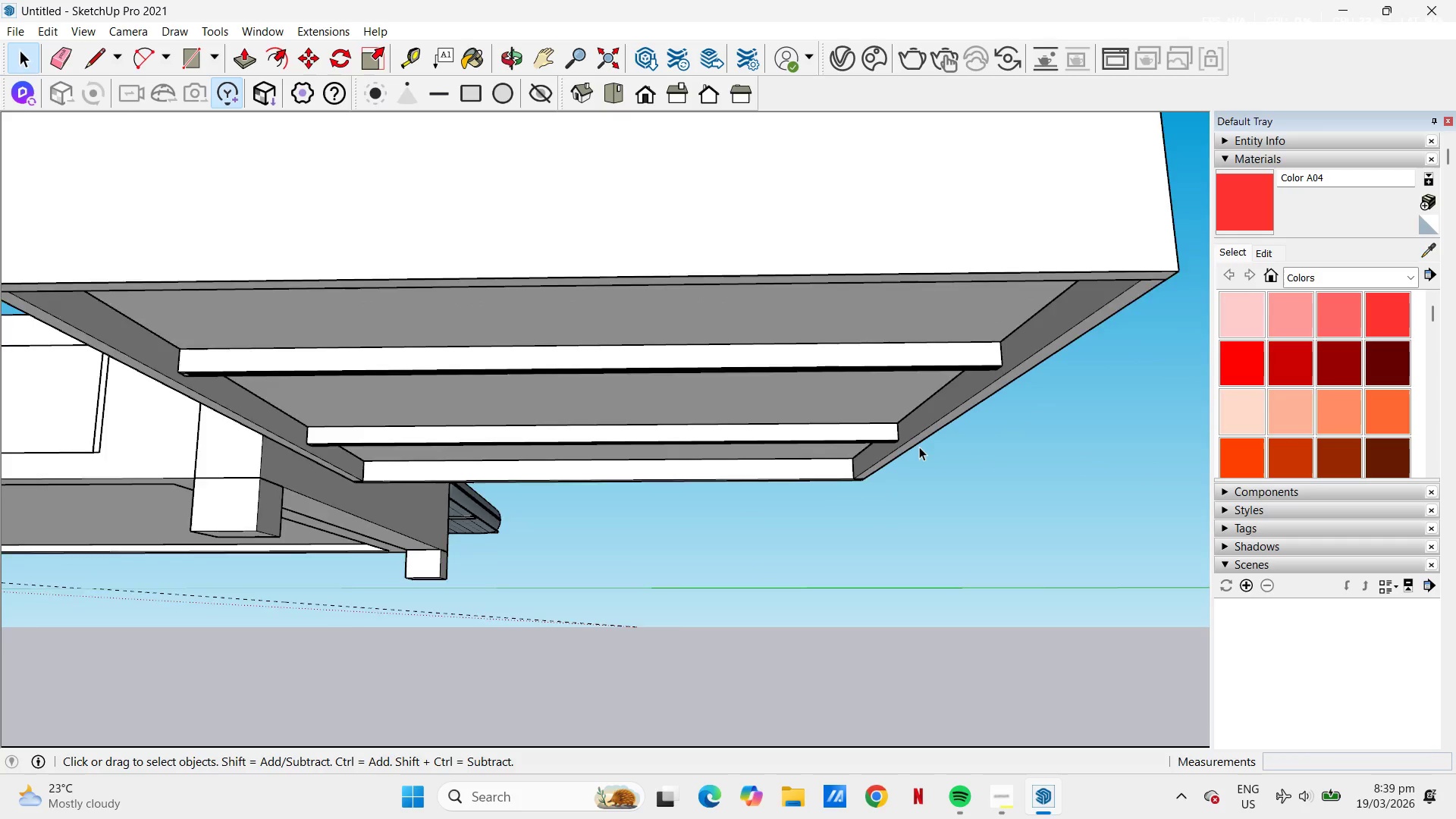 
scroll: coordinate [922, 387], scroll_direction: down, amount: 8.0
 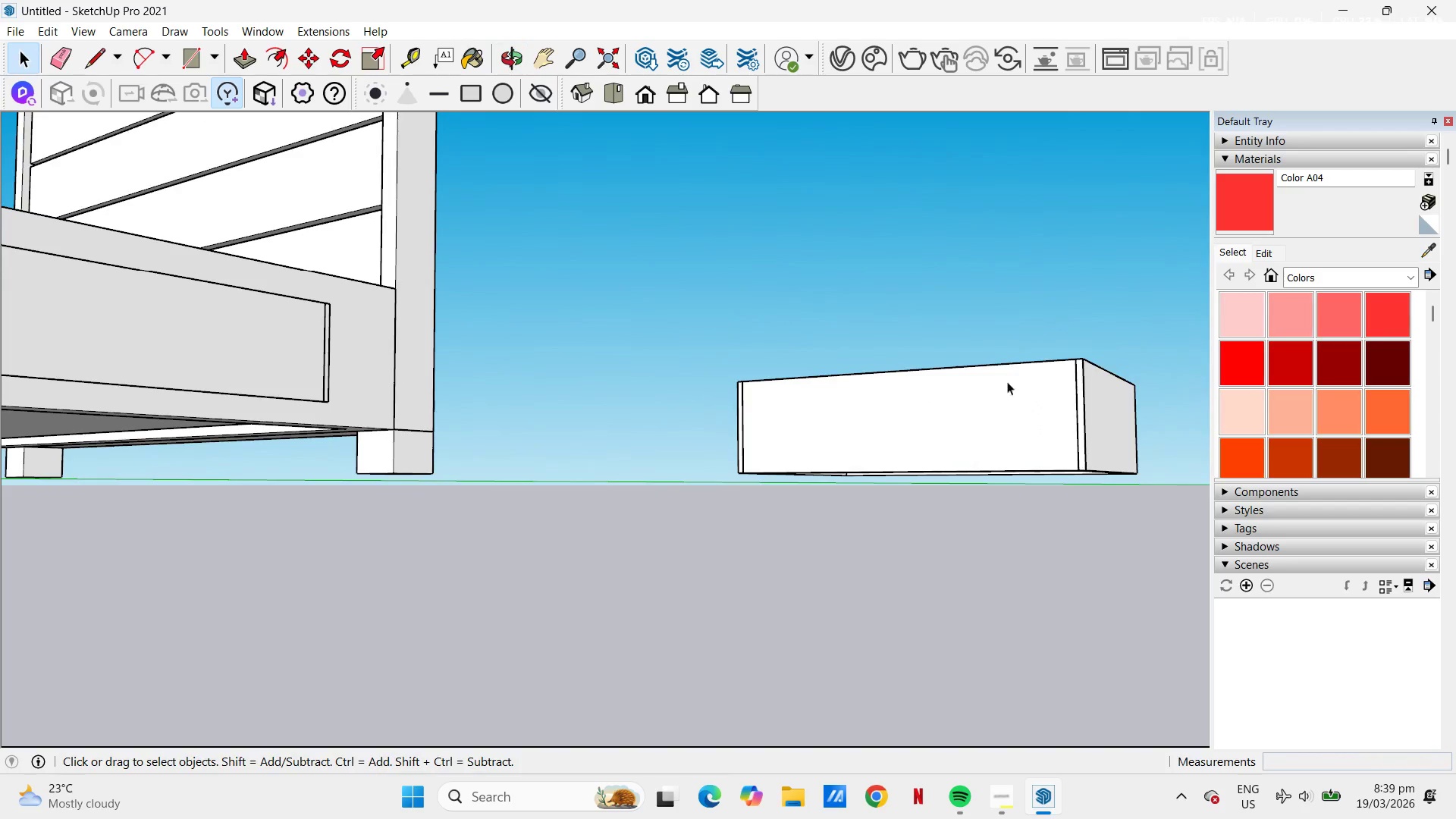 
left_click([962, 334])
 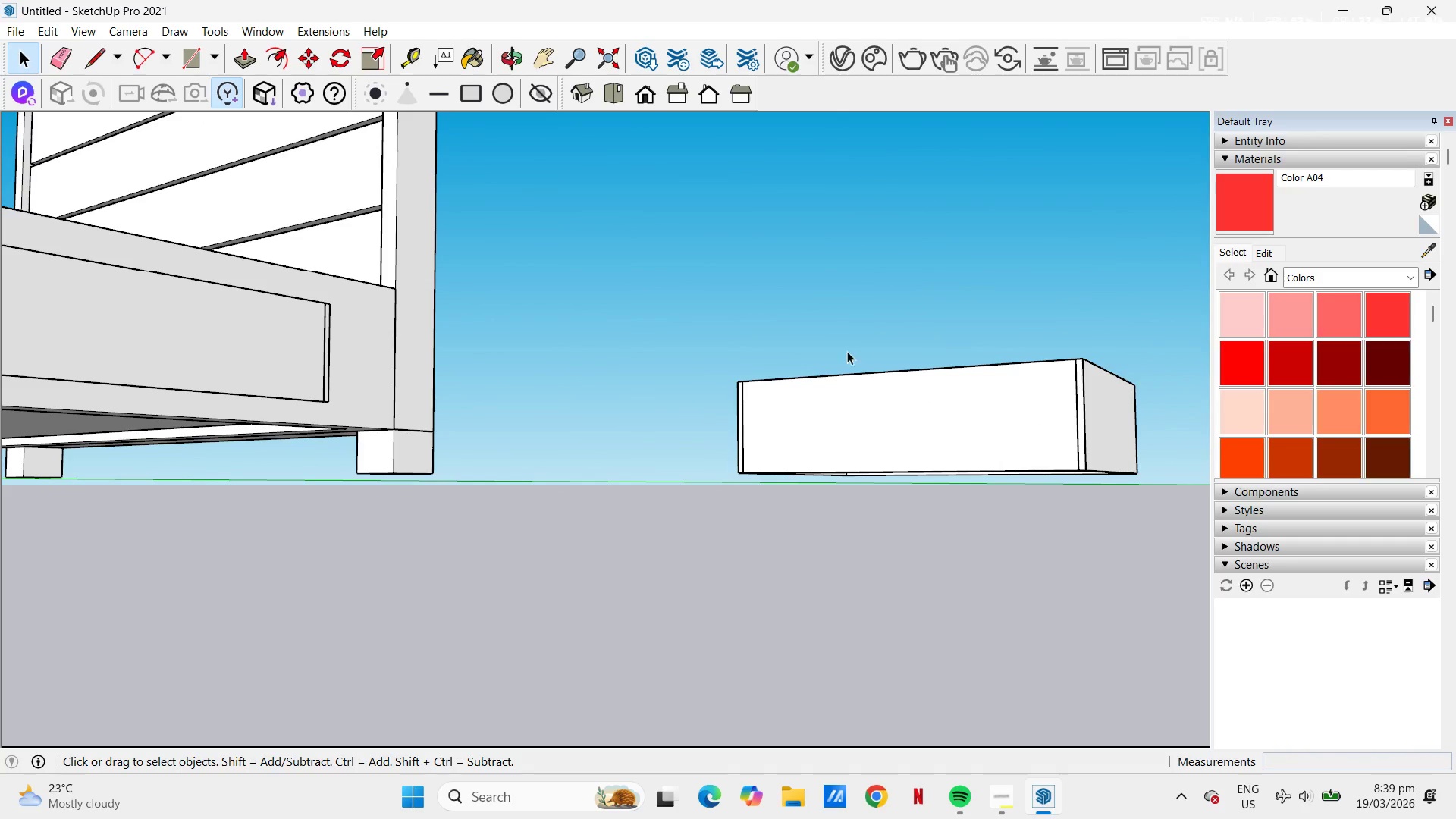 
scroll: coordinate [775, 348], scroll_direction: down, amount: 3.0
 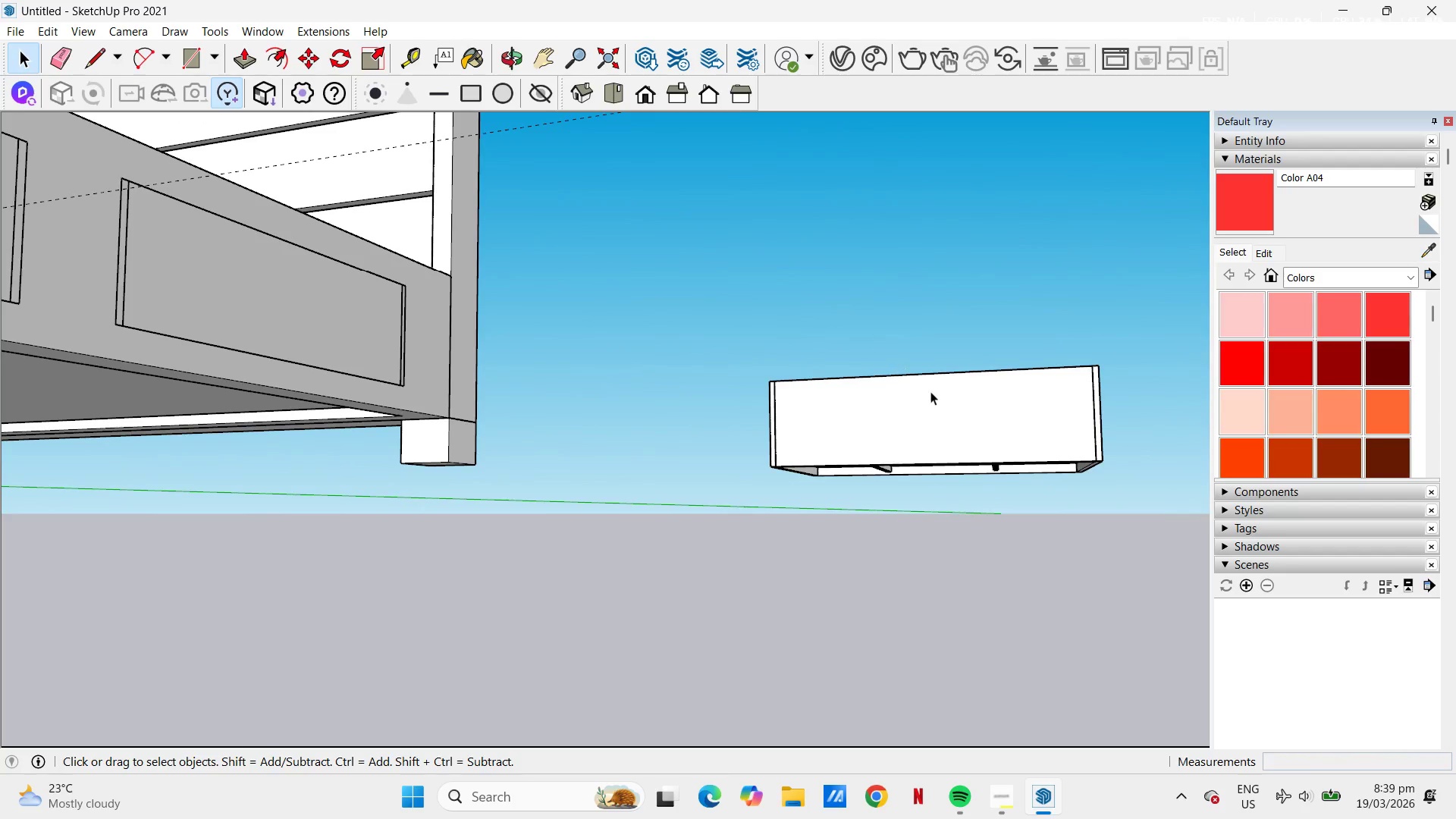 
key(H)
 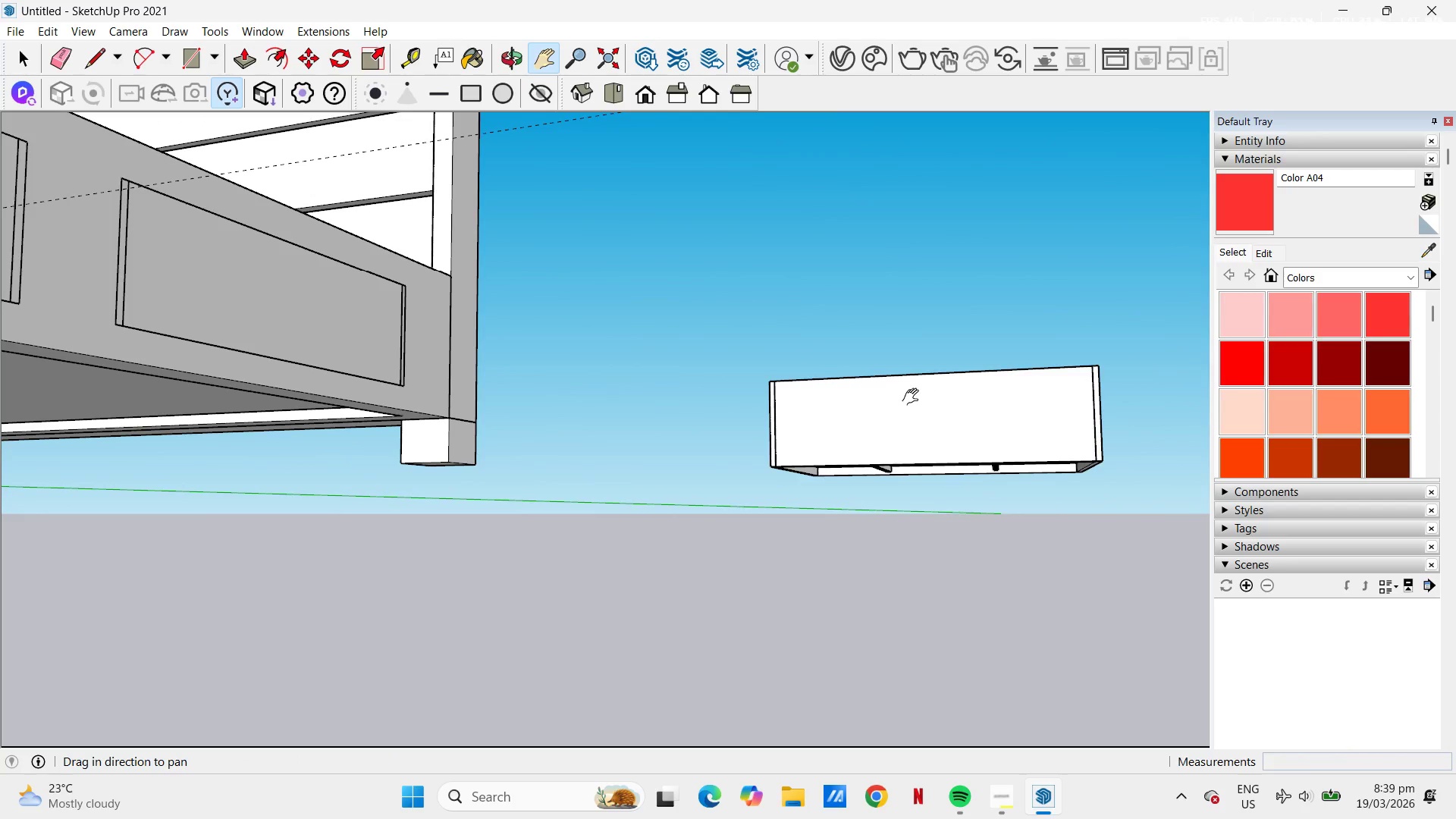 
left_click_drag(start_coordinate=[912, 397], to_coordinate=[624, 322])
 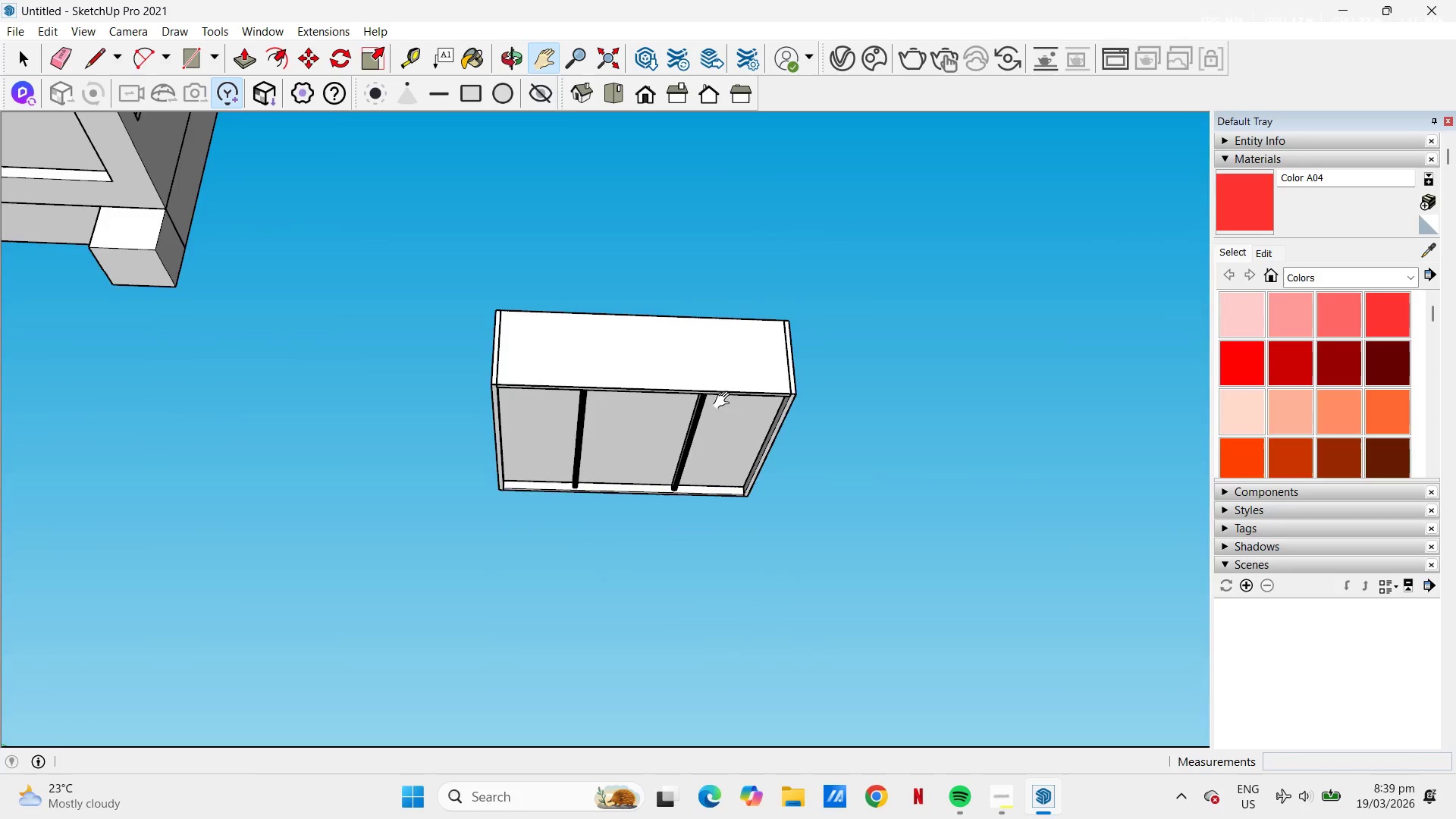 
scroll: coordinate [588, 458], scroll_direction: up, amount: 10.0
 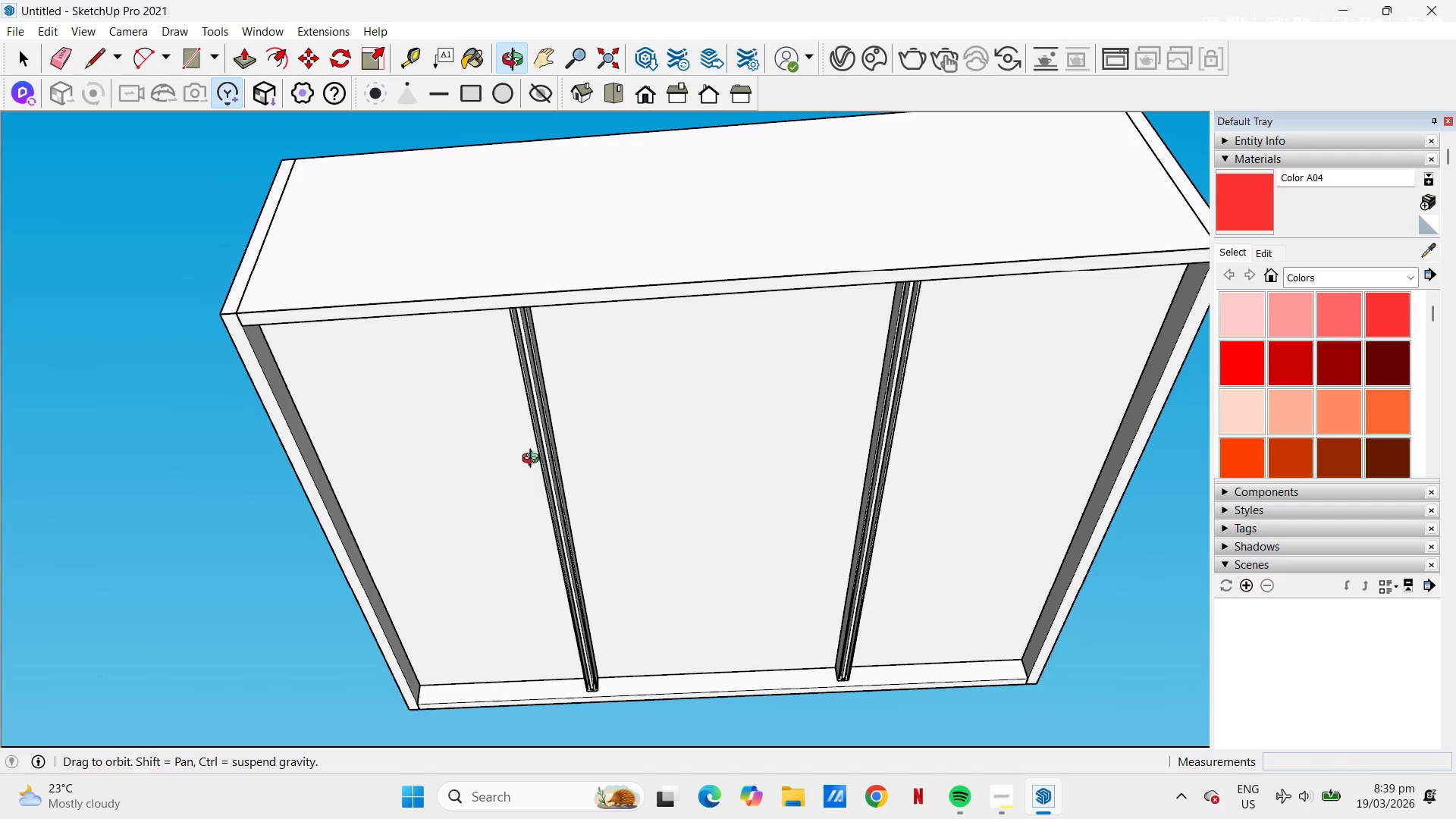 
key(T)
 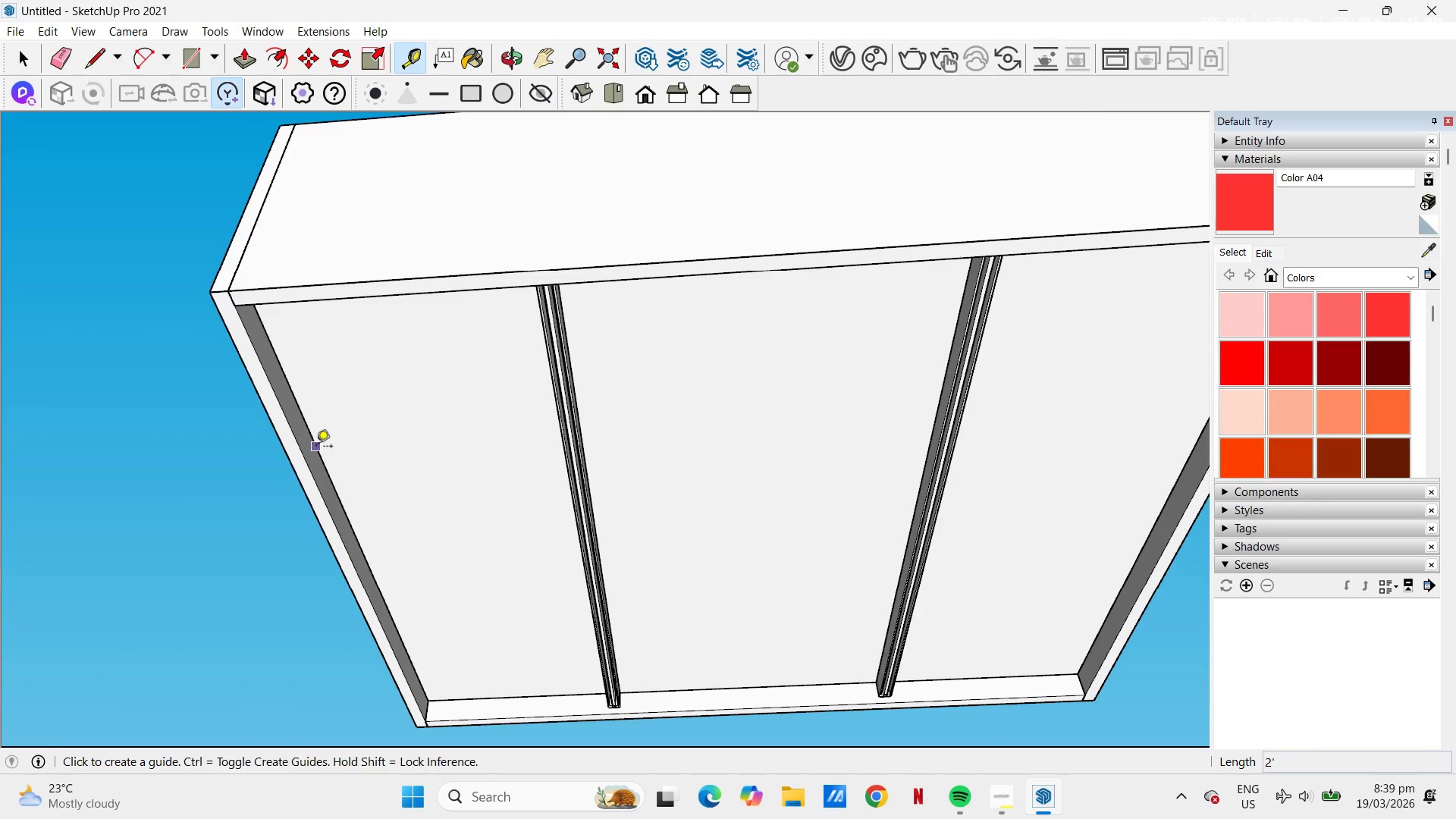 
scroll: coordinate [305, 482], scroll_direction: up, amount: 1.0
 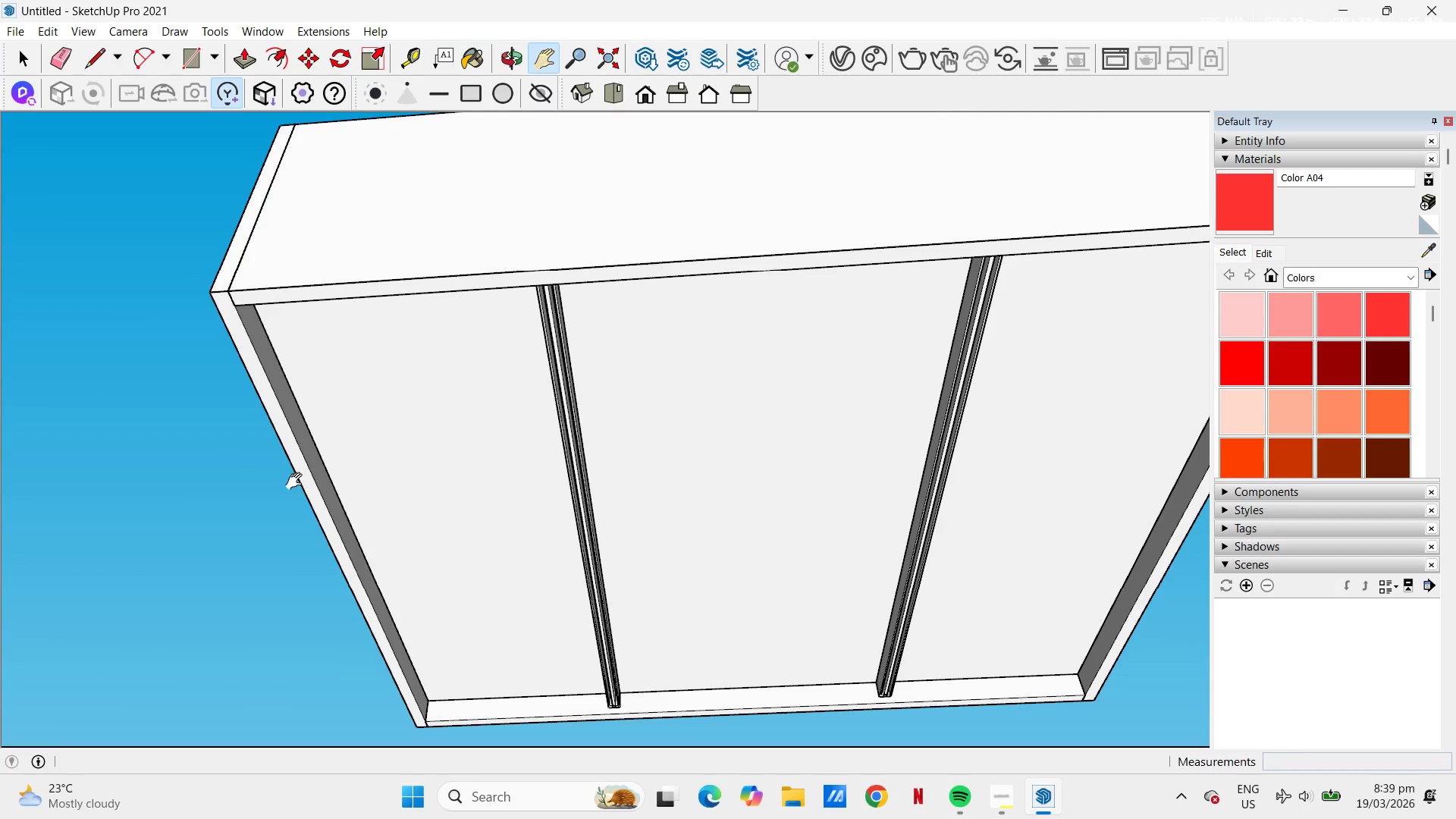 
left_click([316, 447])
 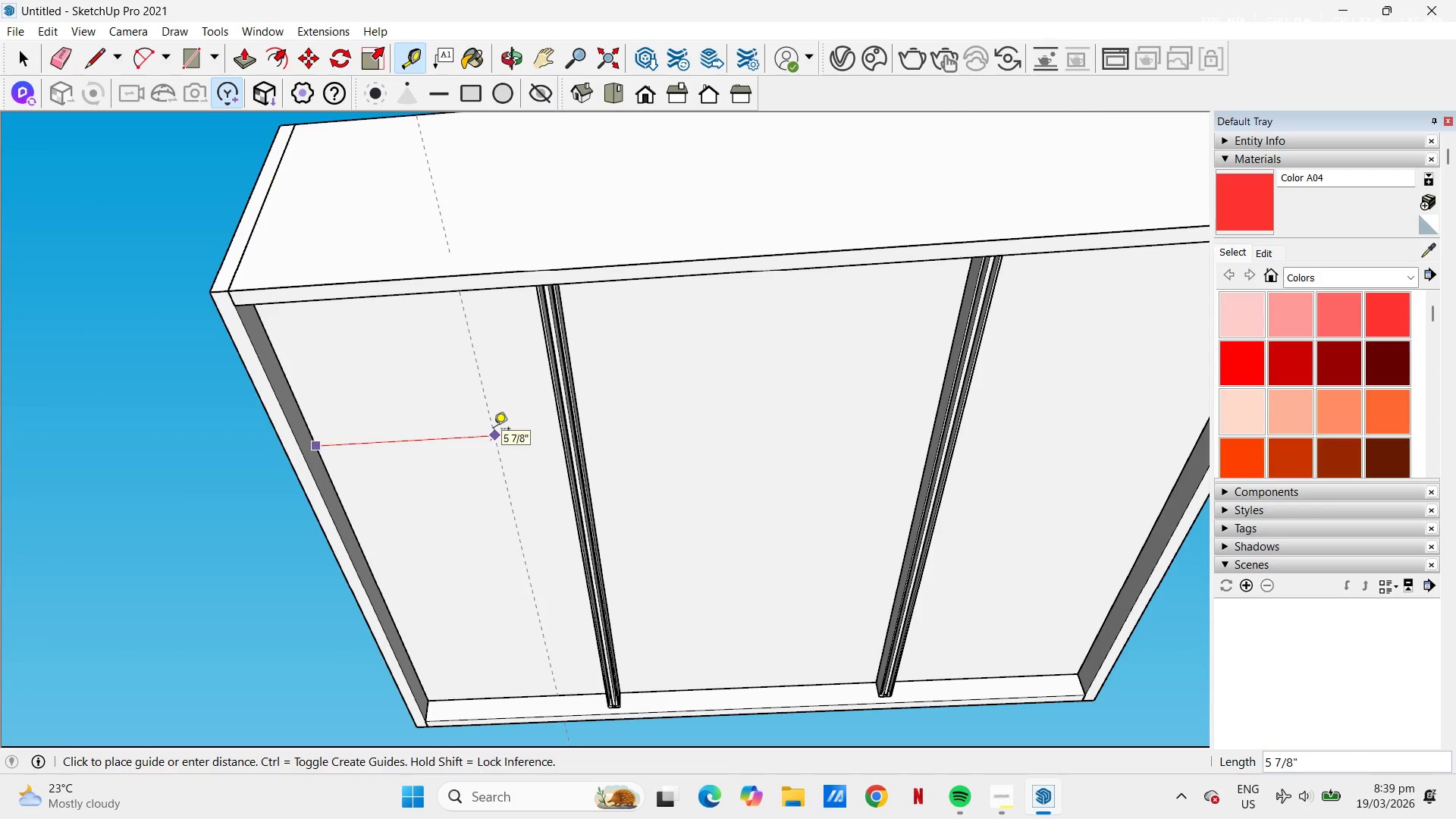 
key(Numpad8)
 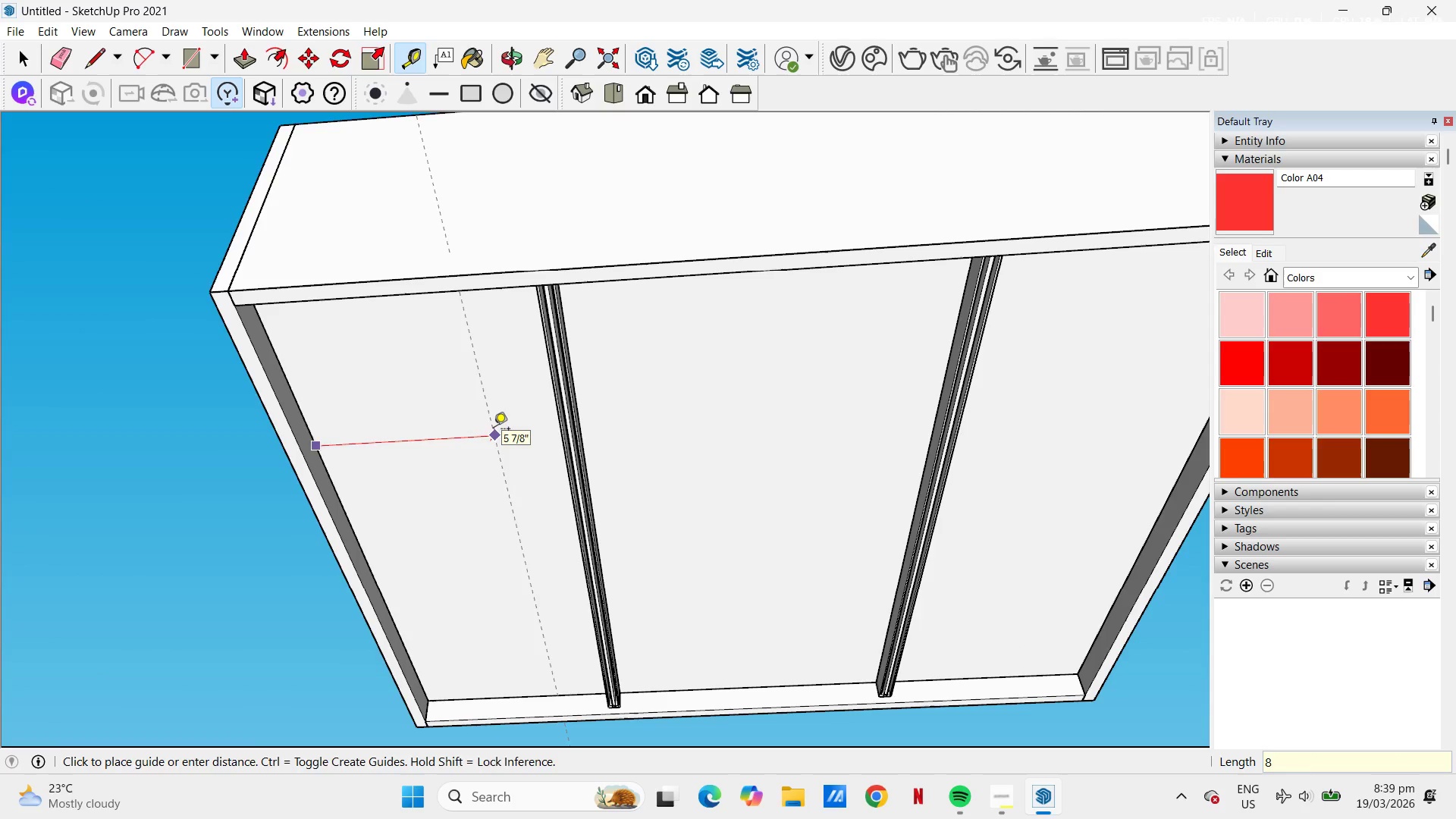 
key(NumpadEnter)
 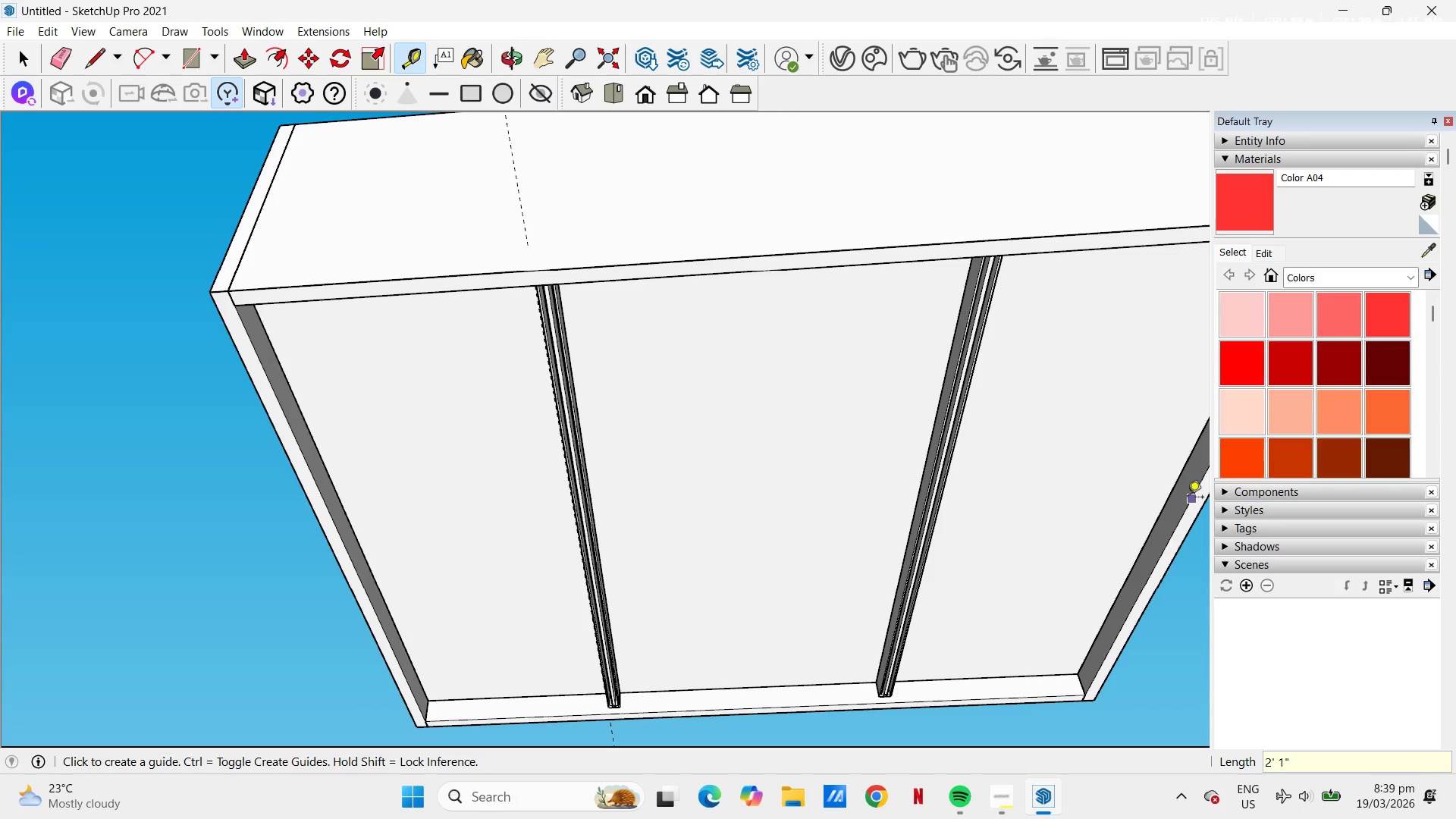 
left_click([1174, 485])
 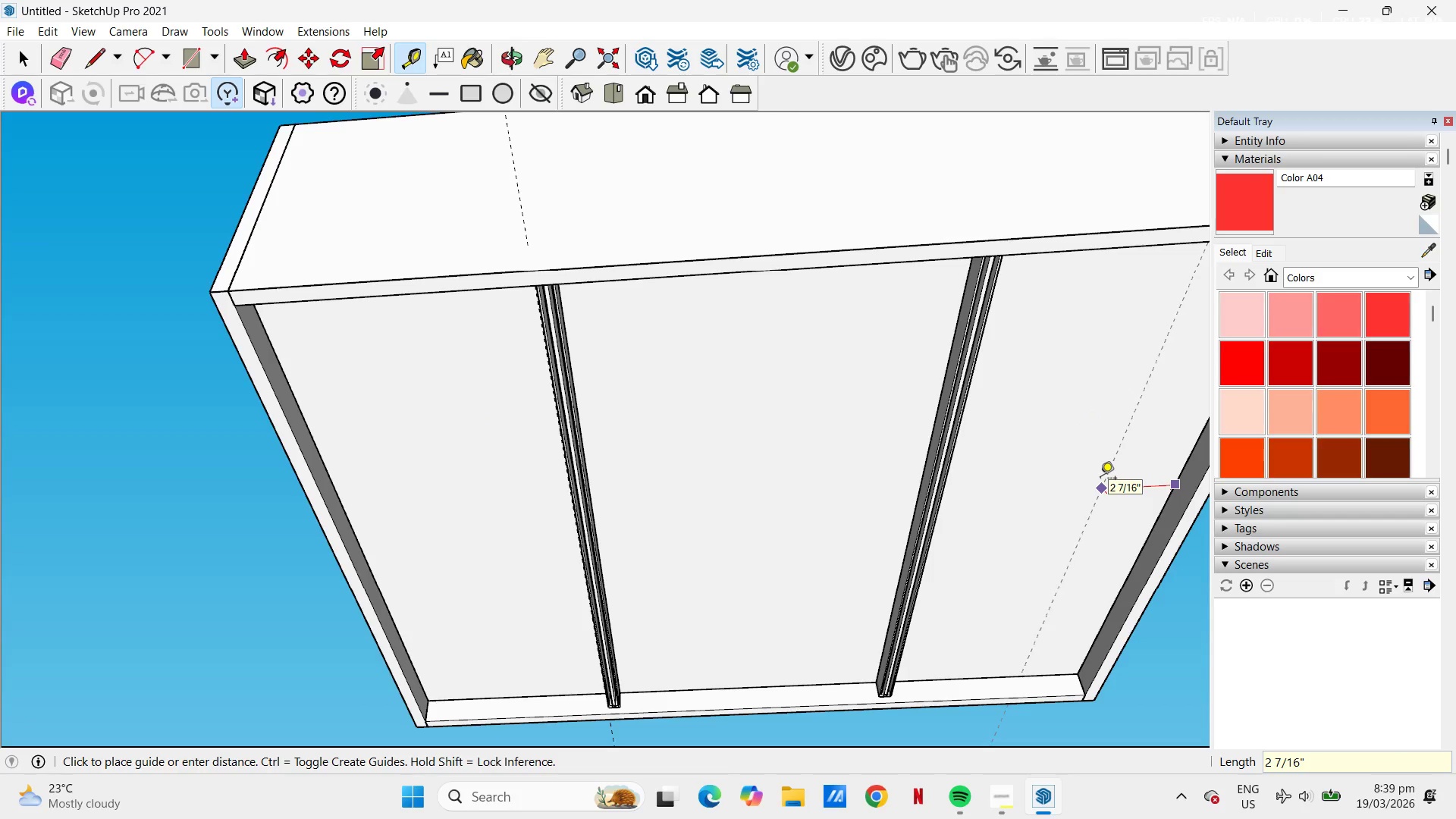 
key(Numpad8)
 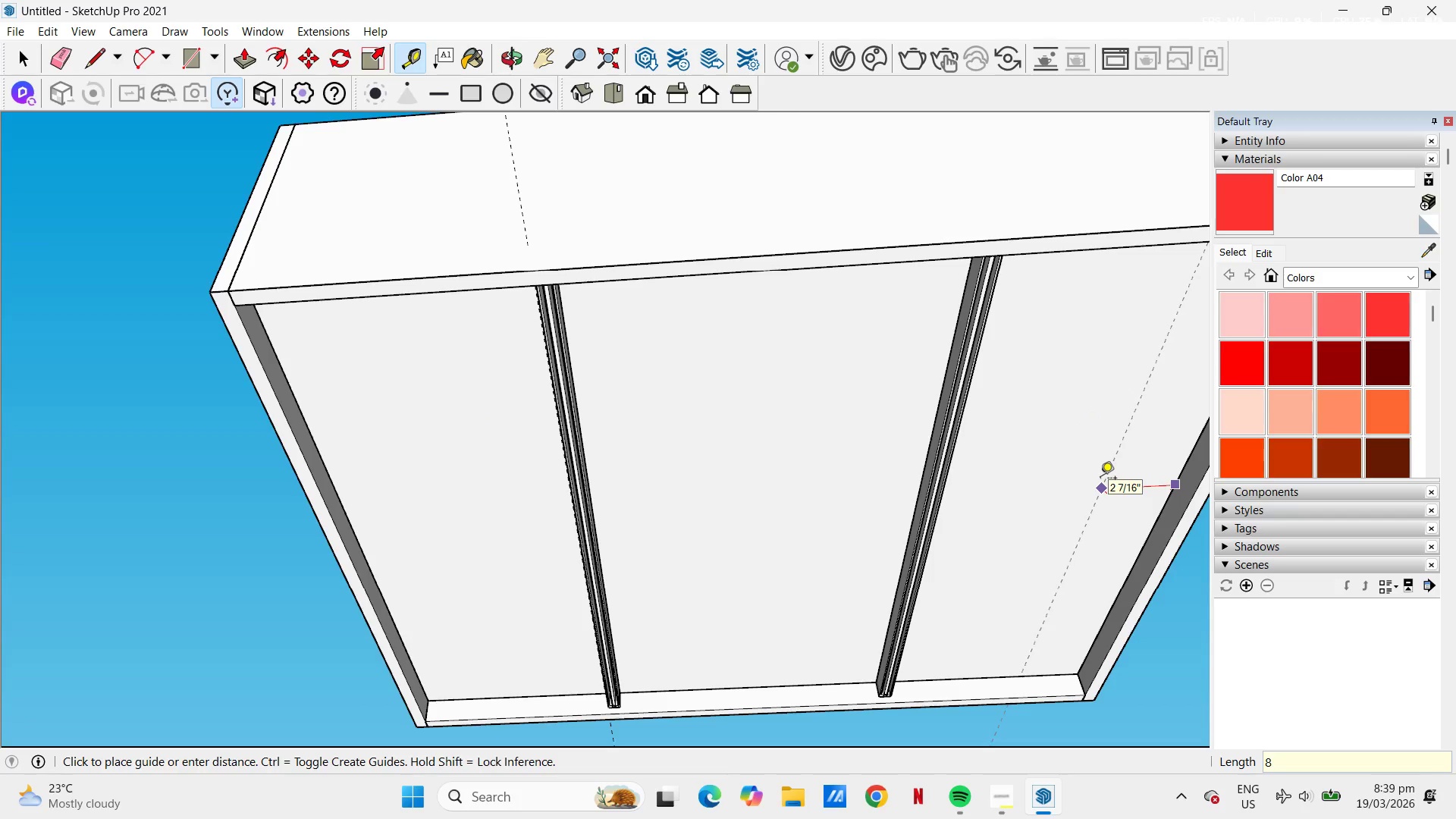 
key(NumpadEnter)
 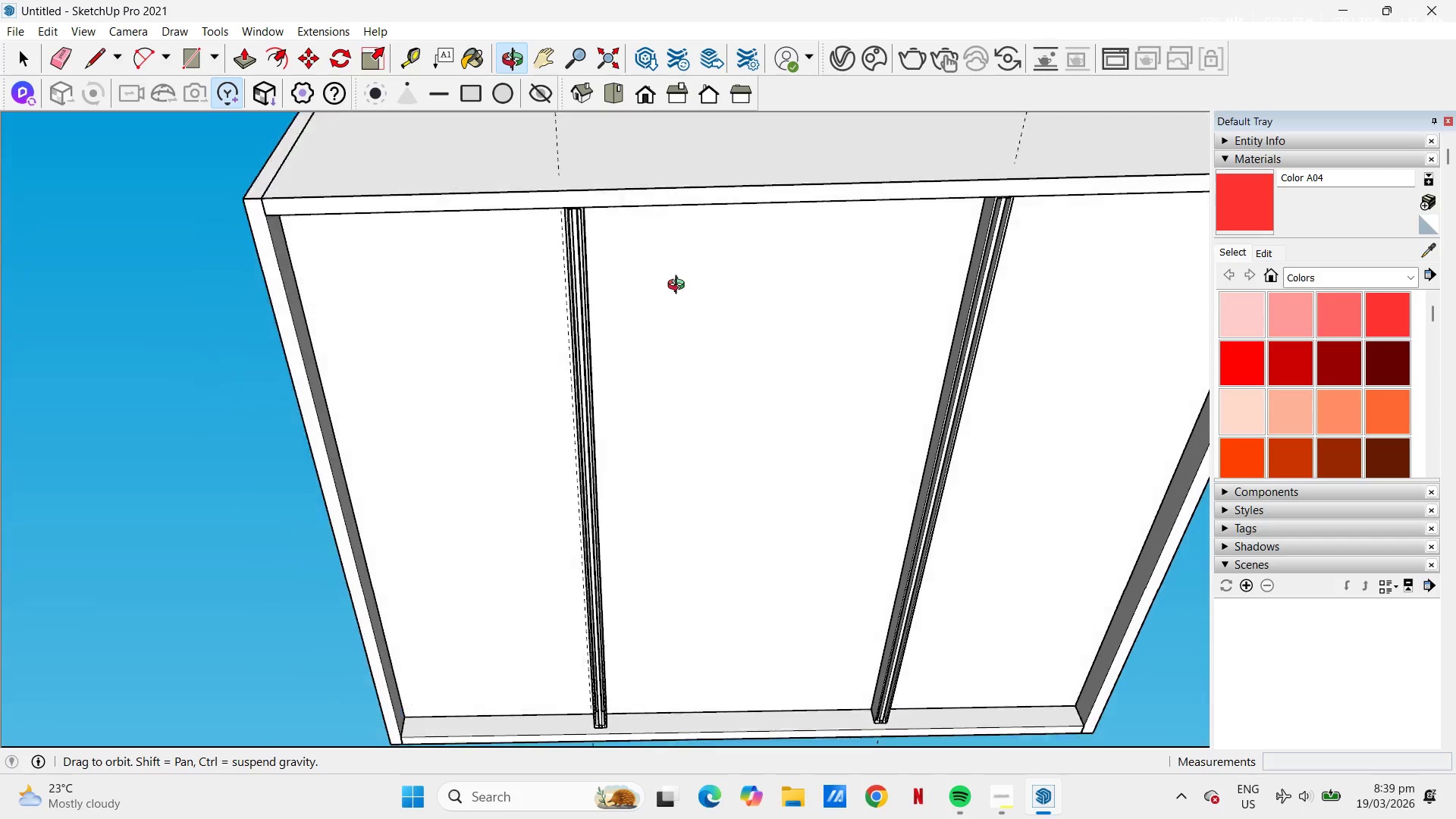 
scroll: coordinate [643, 213], scroll_direction: up, amount: 10.0
 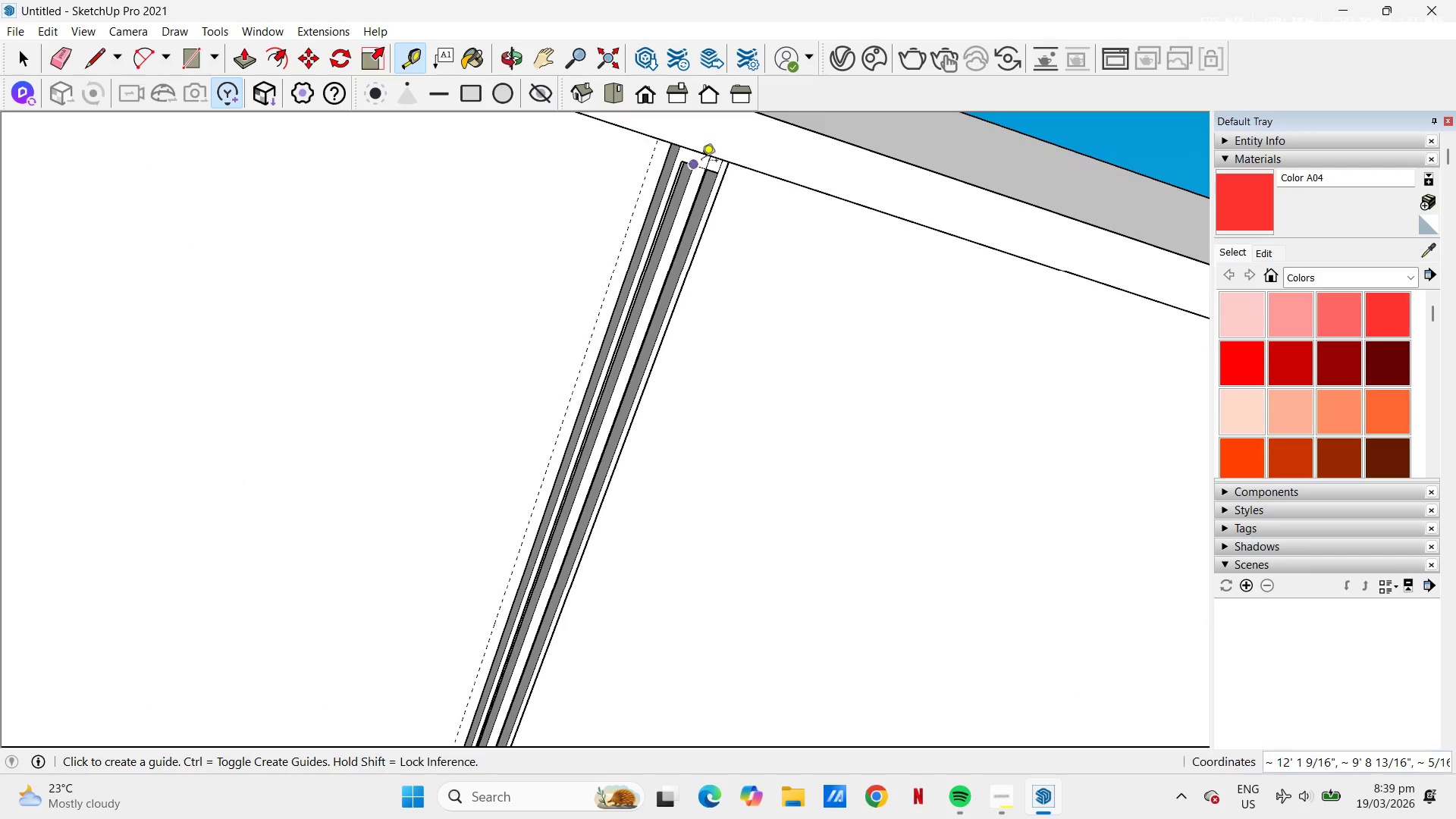 
key(M)
 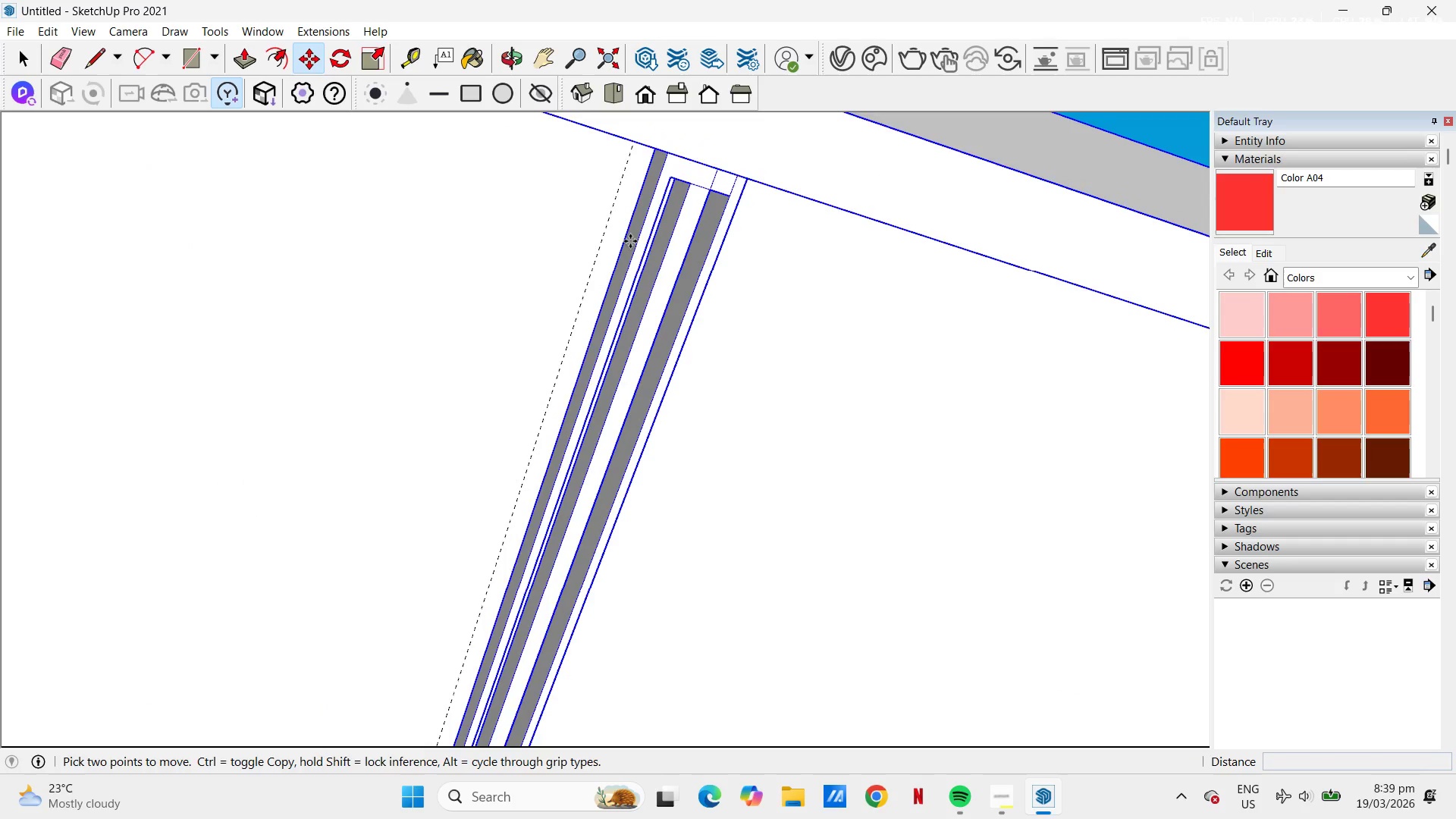 
key(Space)
 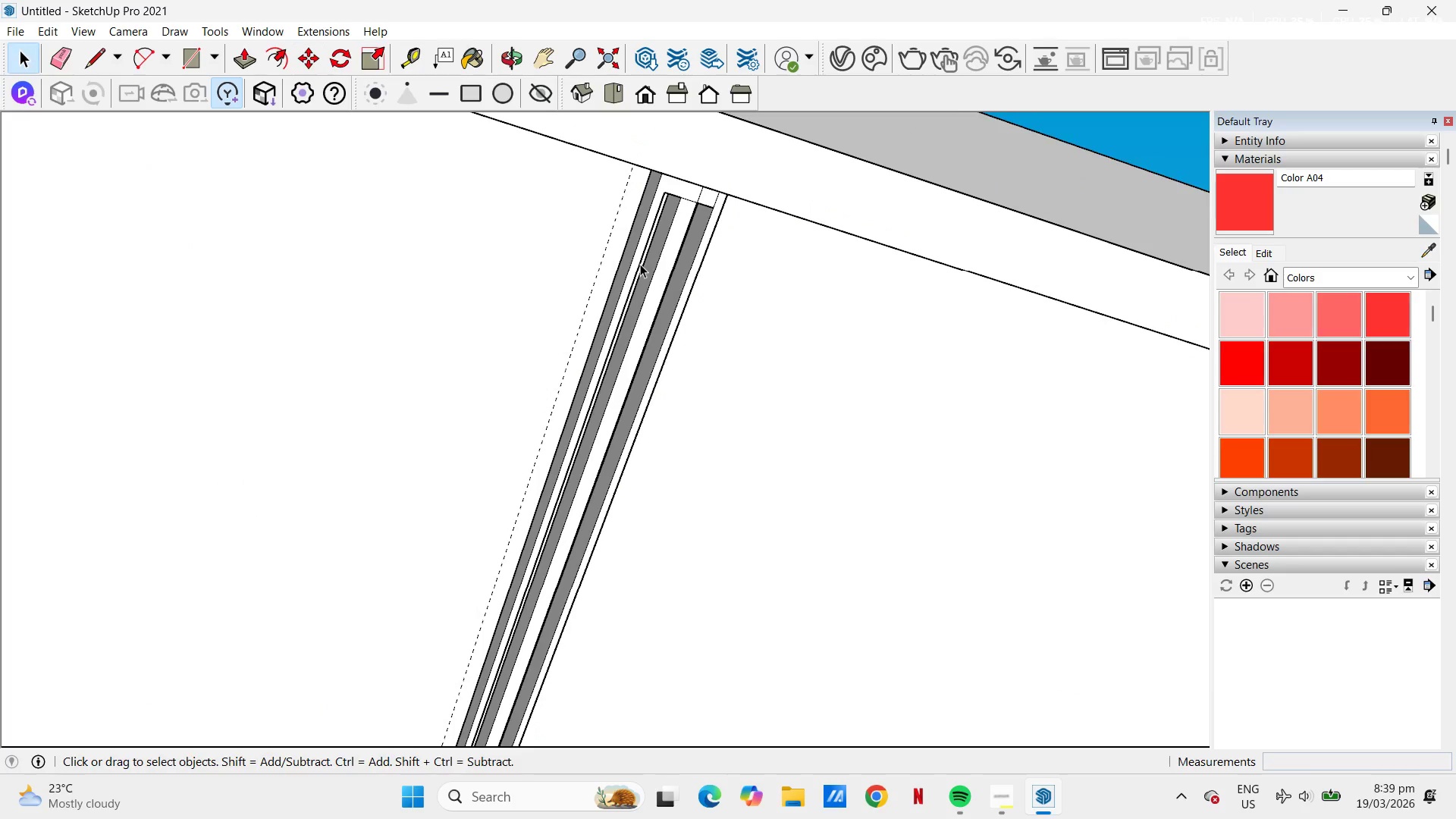 
double_click([640, 263])
 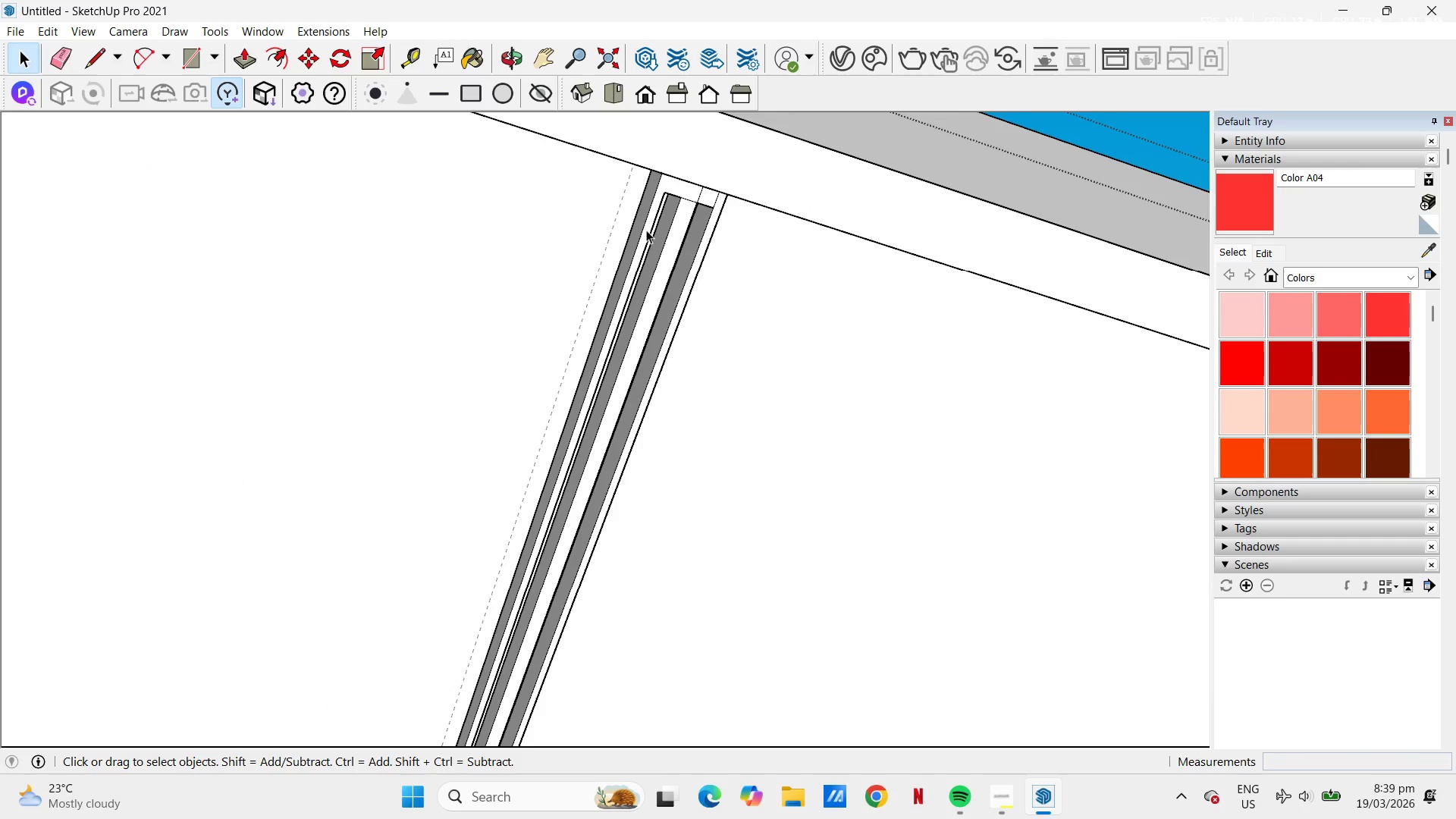 
scroll: coordinate [638, 264], scroll_direction: up, amount: 3.0
 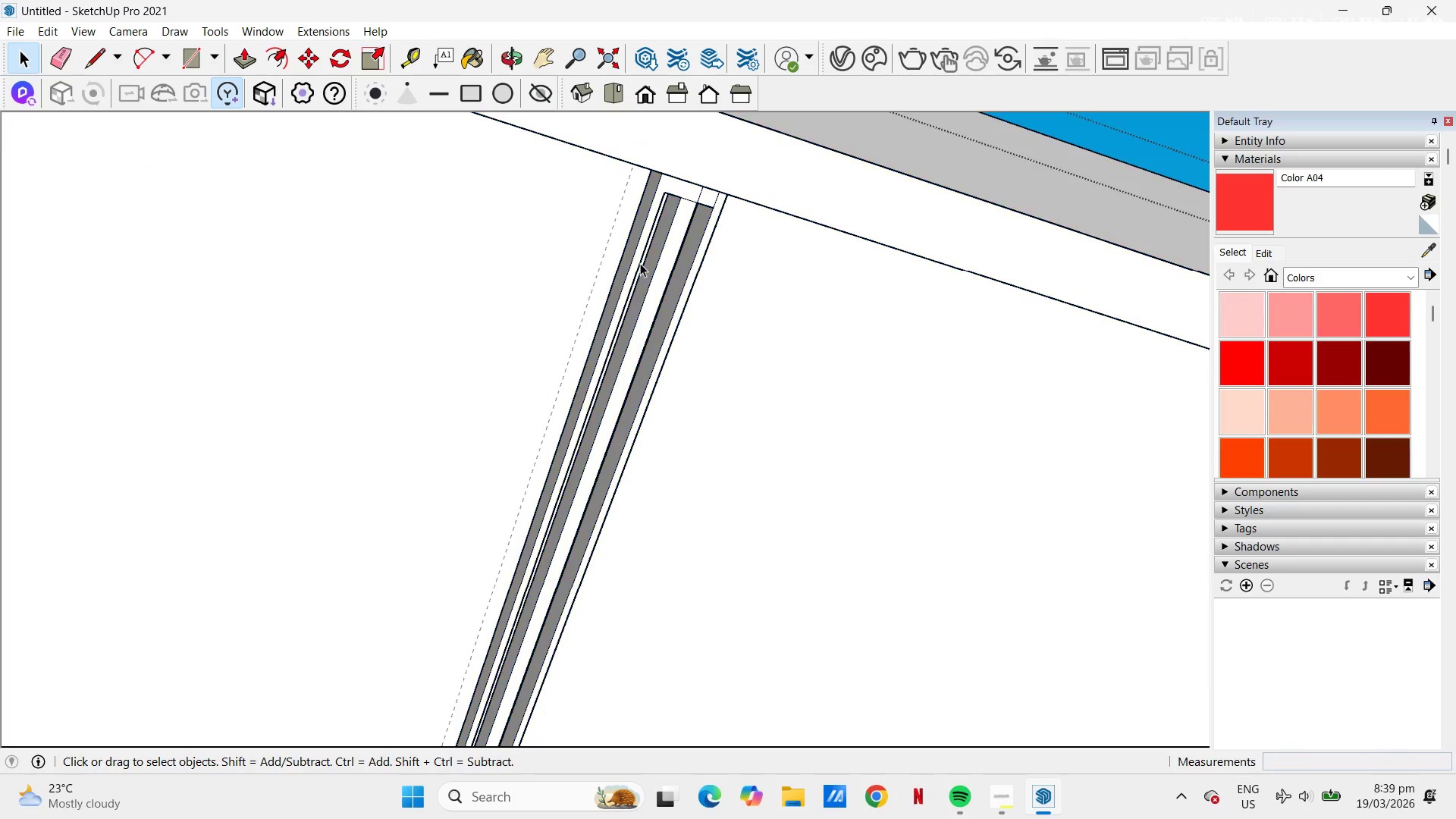 
left_click([650, 213])
 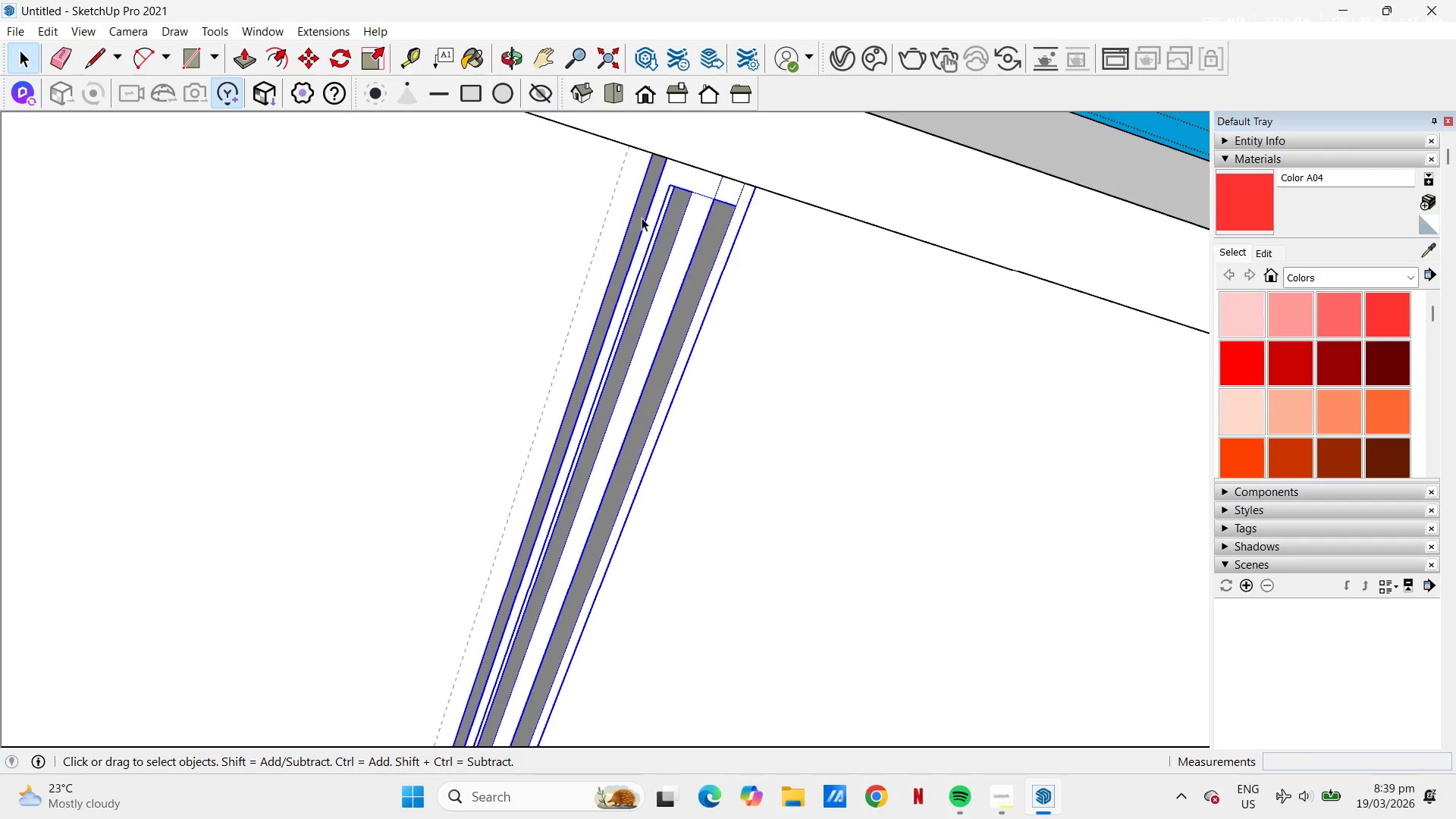 
scroll: coordinate [644, 184], scroll_direction: up, amount: 5.0
 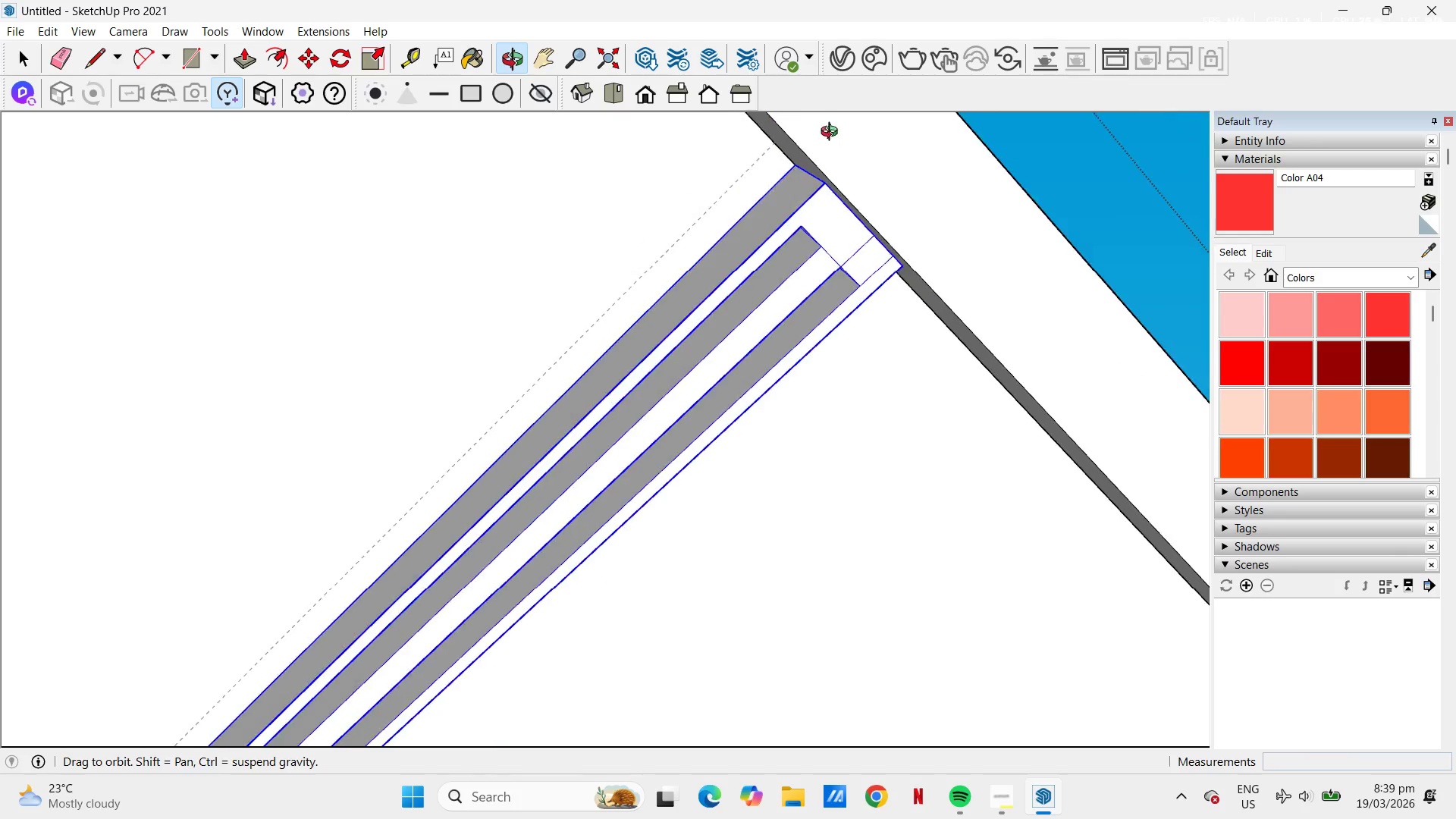 
key(M)
 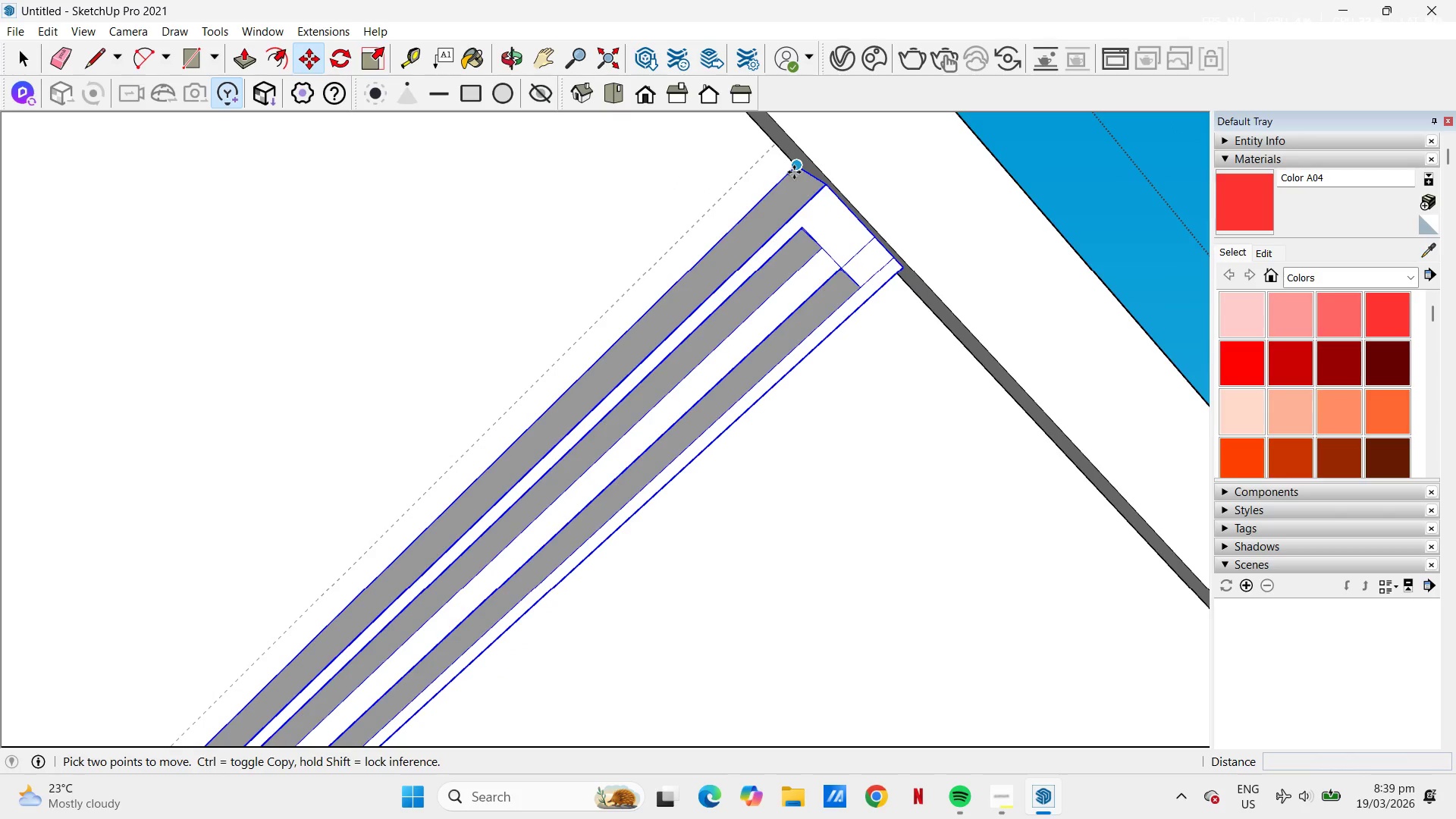 
left_click([794, 171])
 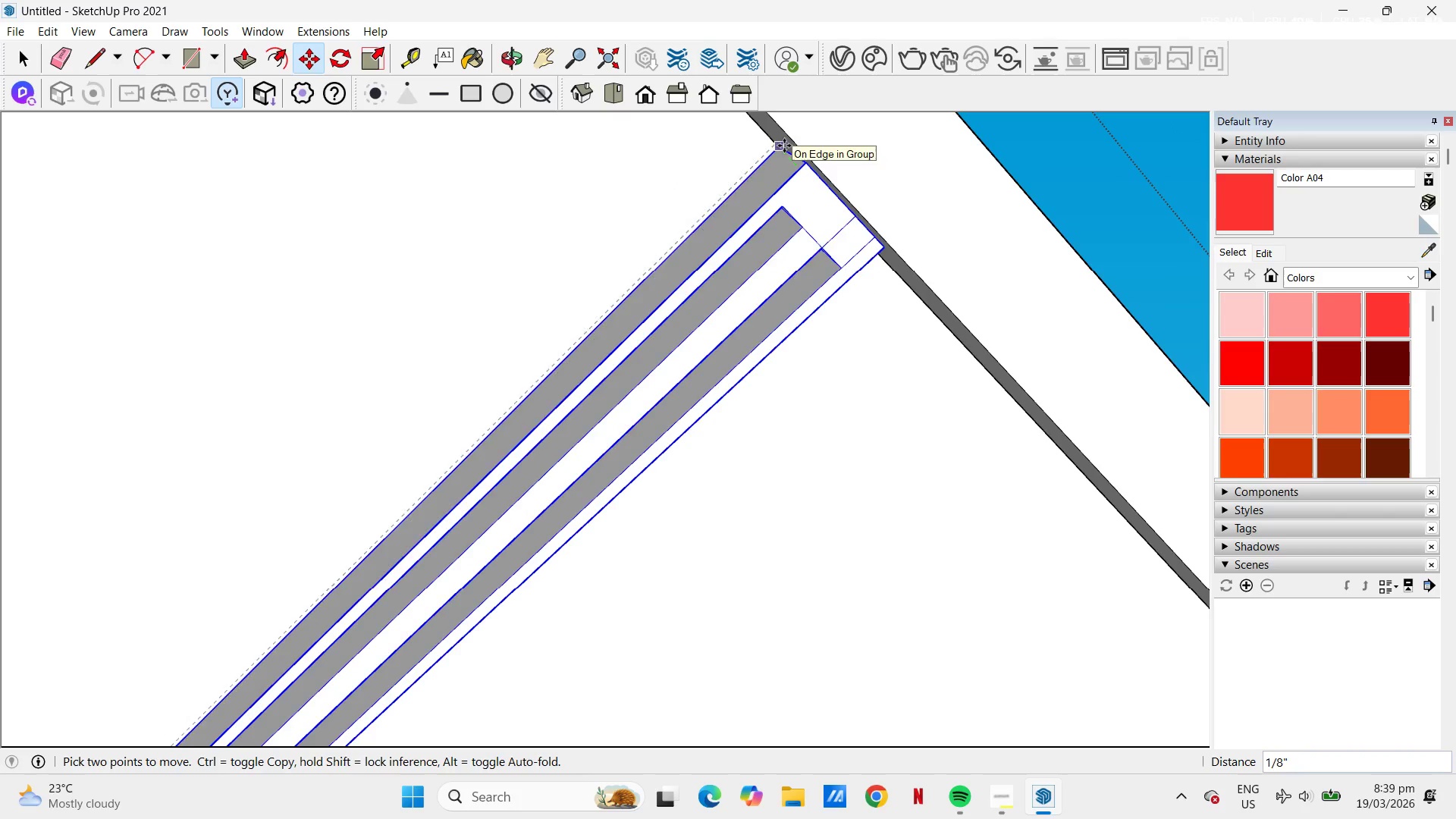 
left_click([780, 144])
 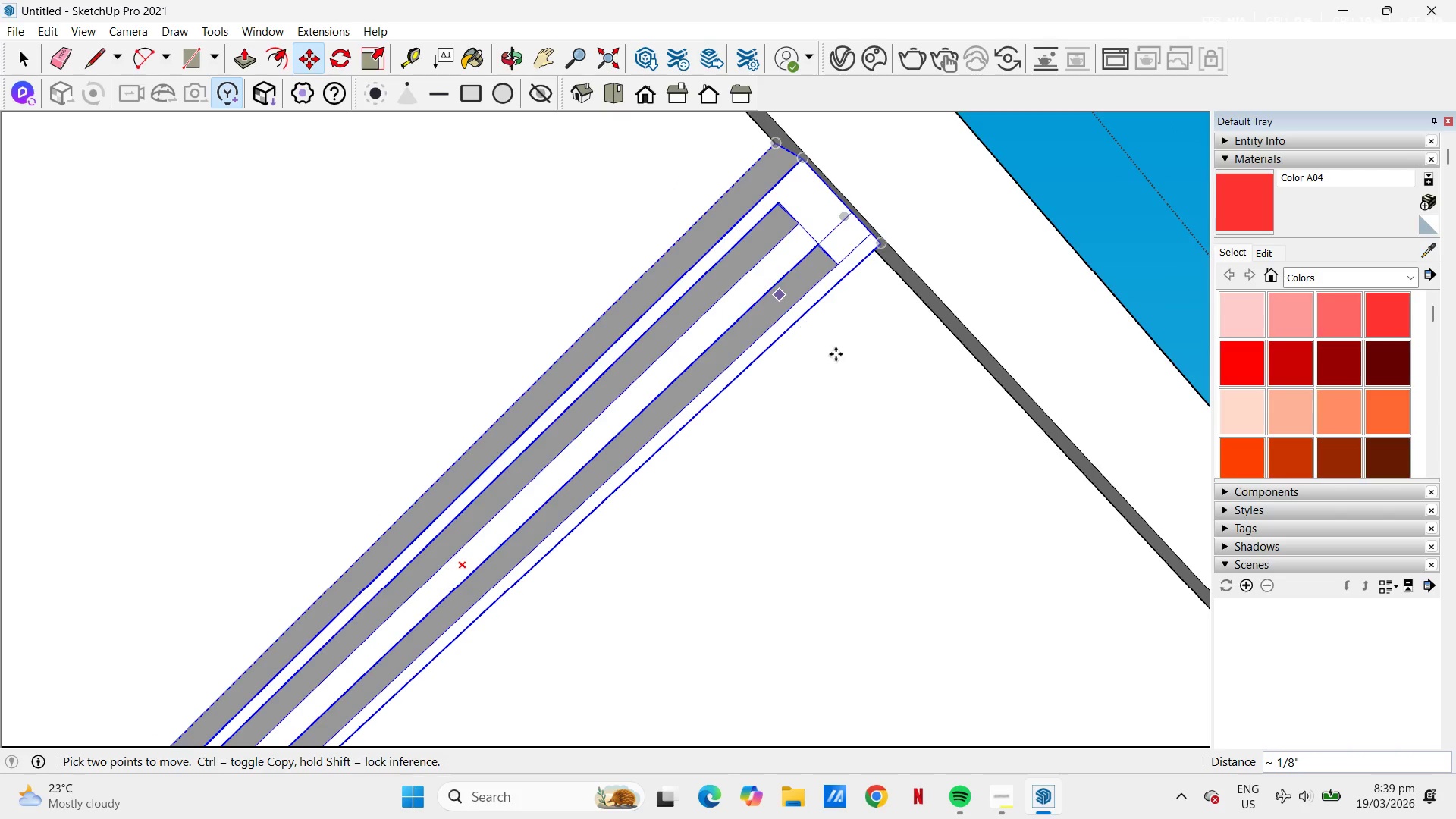 
key(H)
 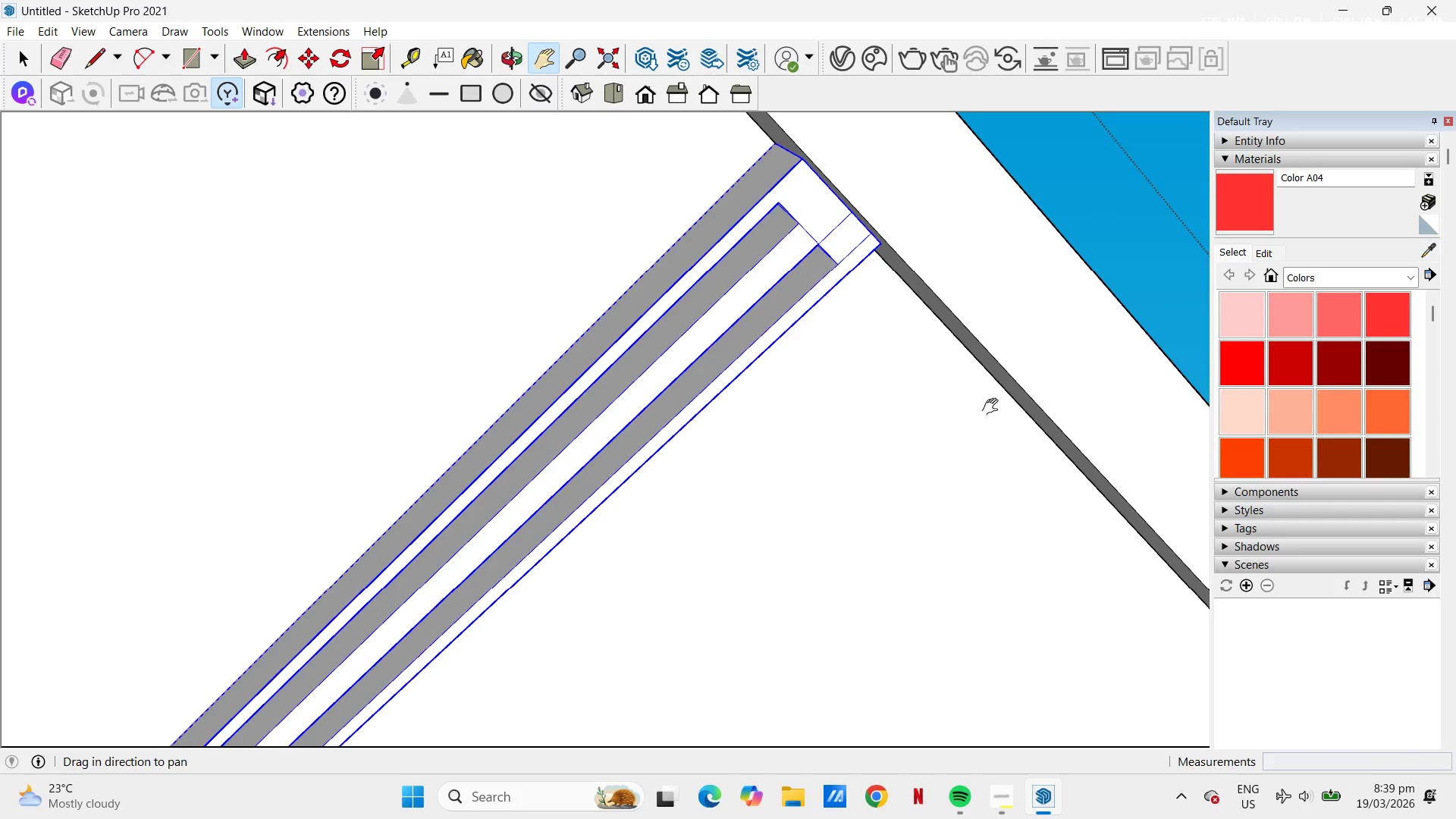 
scroll: coordinate [988, 406], scroll_direction: down, amount: 3.0
 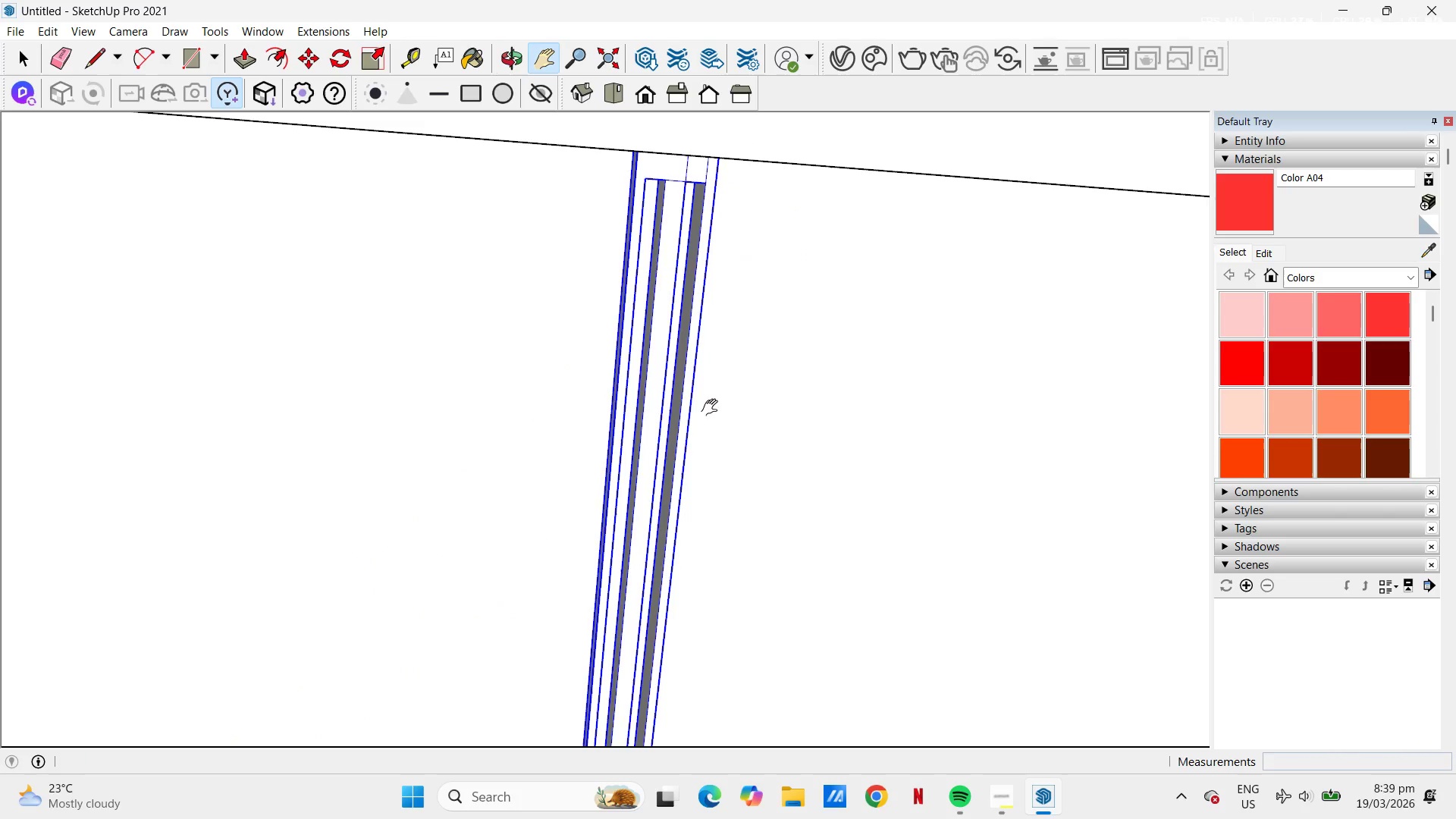 
left_click_drag(start_coordinate=[877, 435], to_coordinate=[671, 372])
 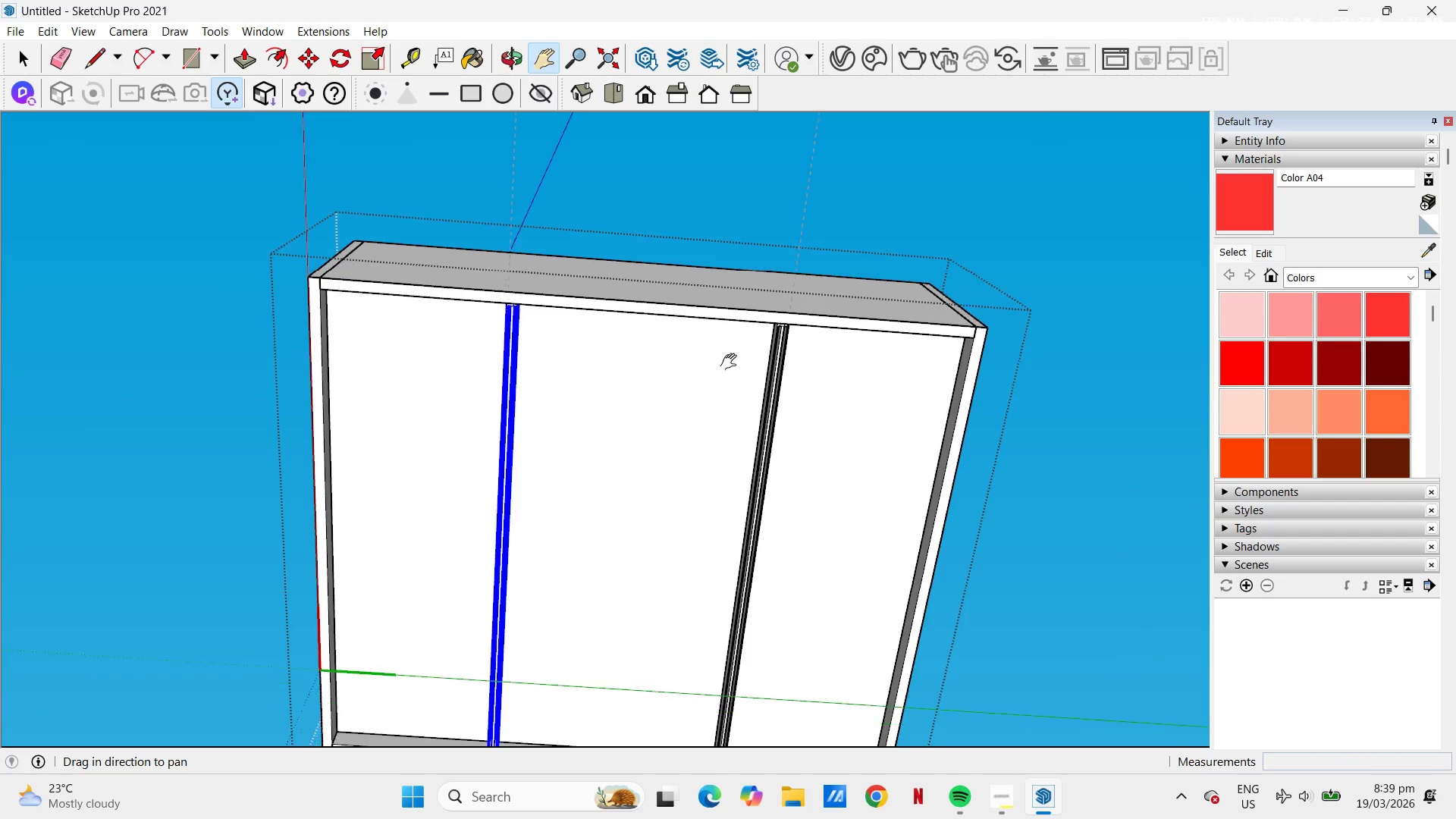 
scroll: coordinate [737, 406], scroll_direction: down, amount: 19.0
 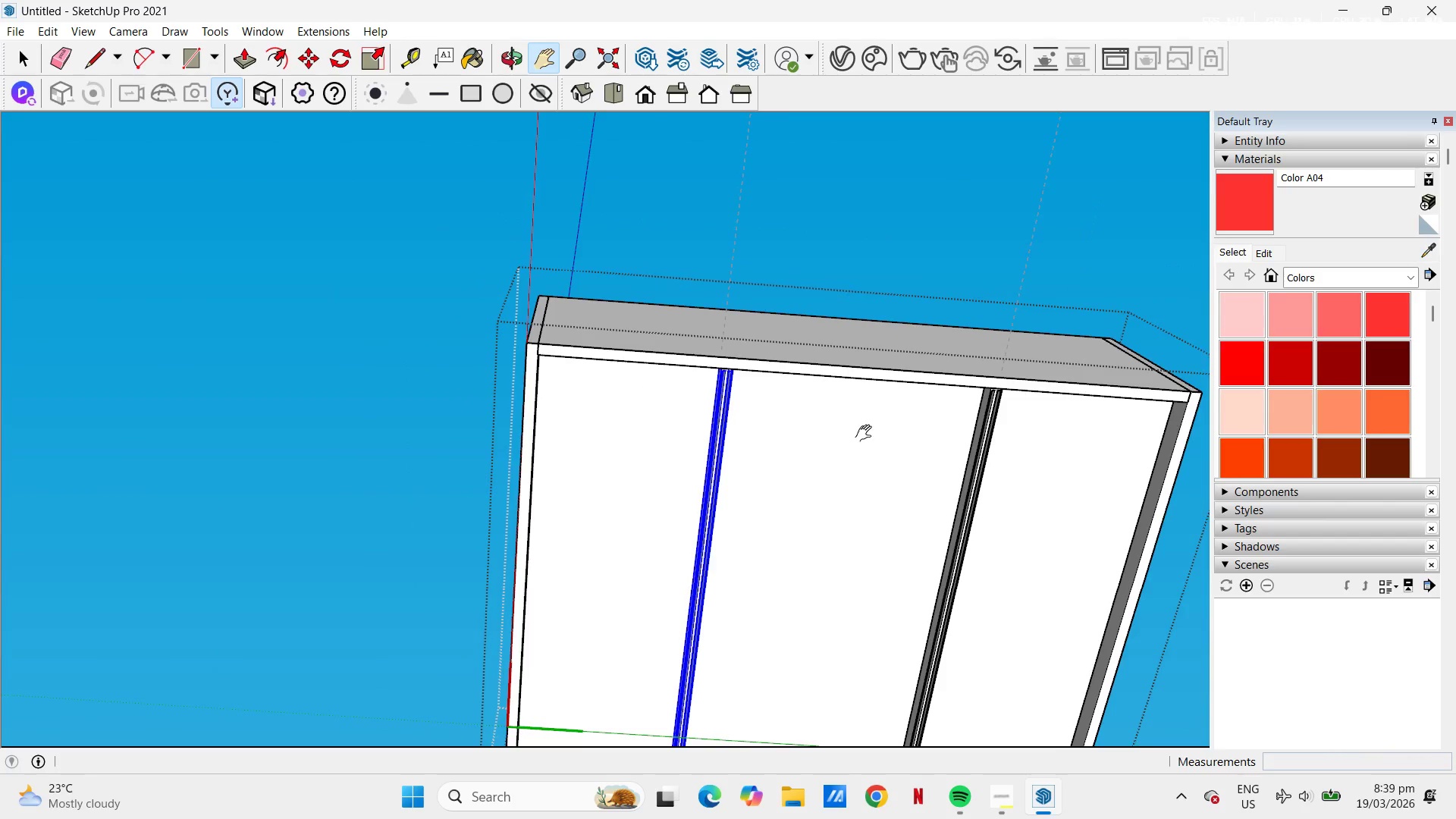 
scroll: coordinate [623, 218], scroll_direction: up, amount: 18.0
 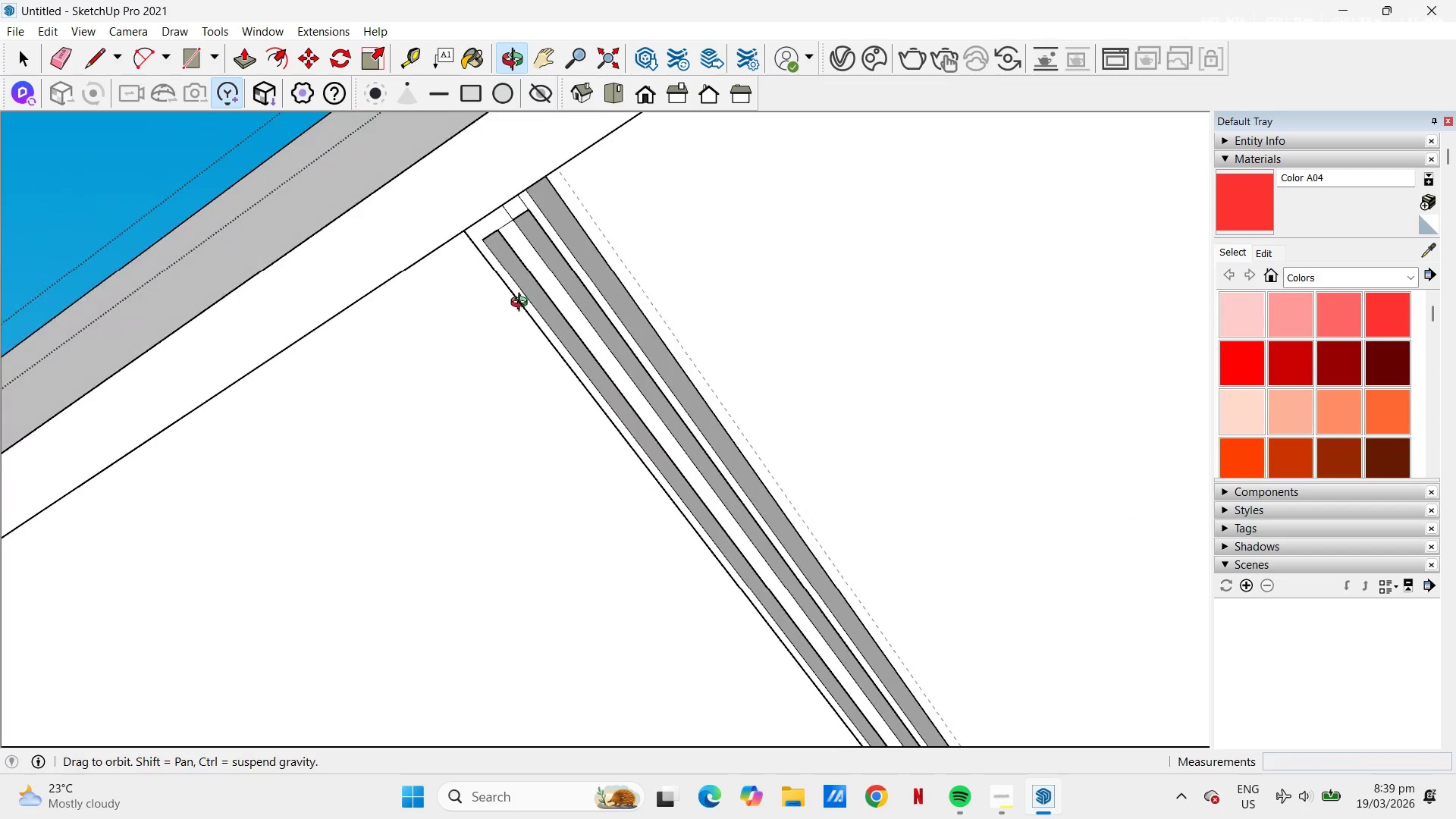 
key(Space)
 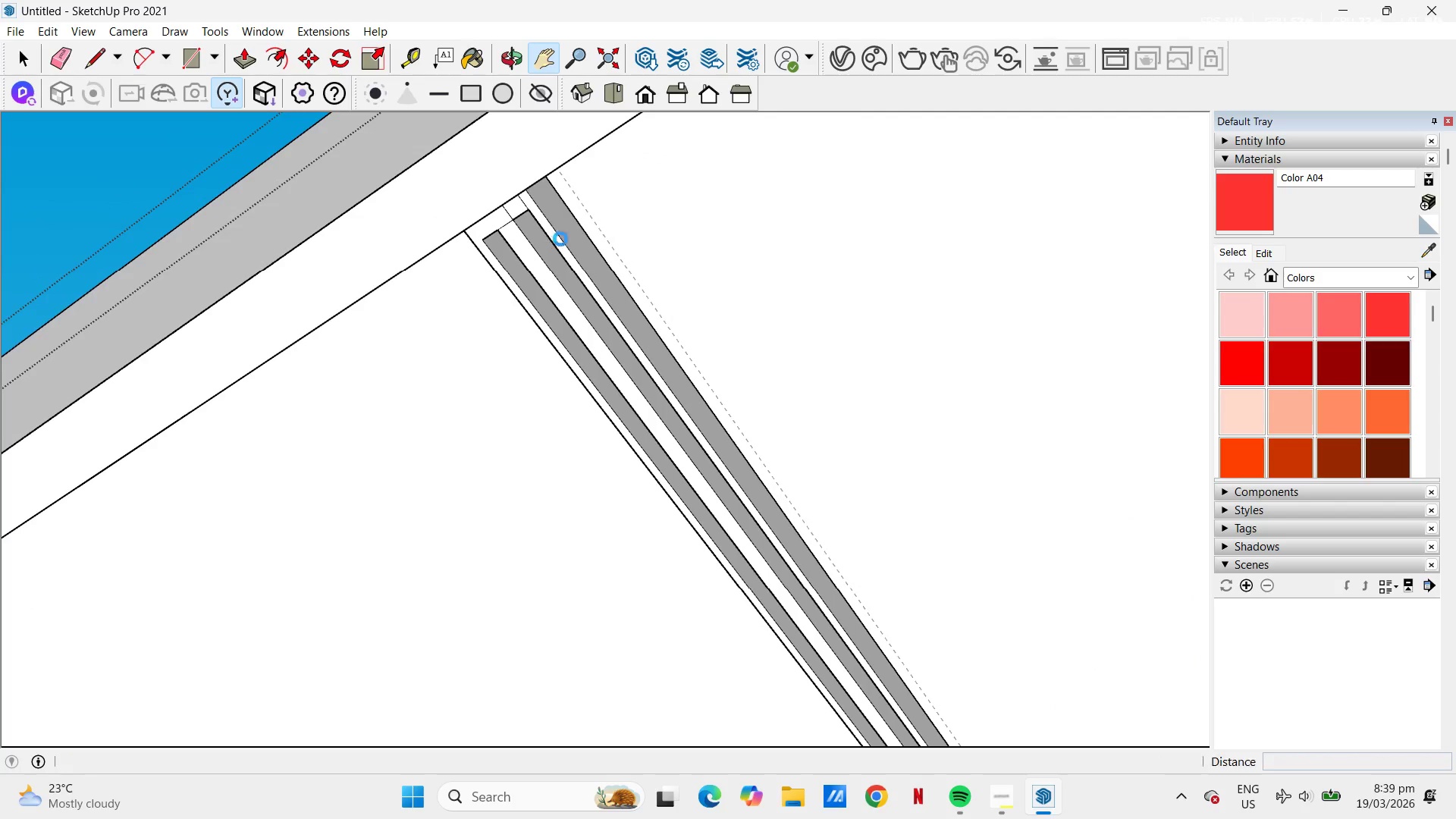 
left_click([560, 237])
 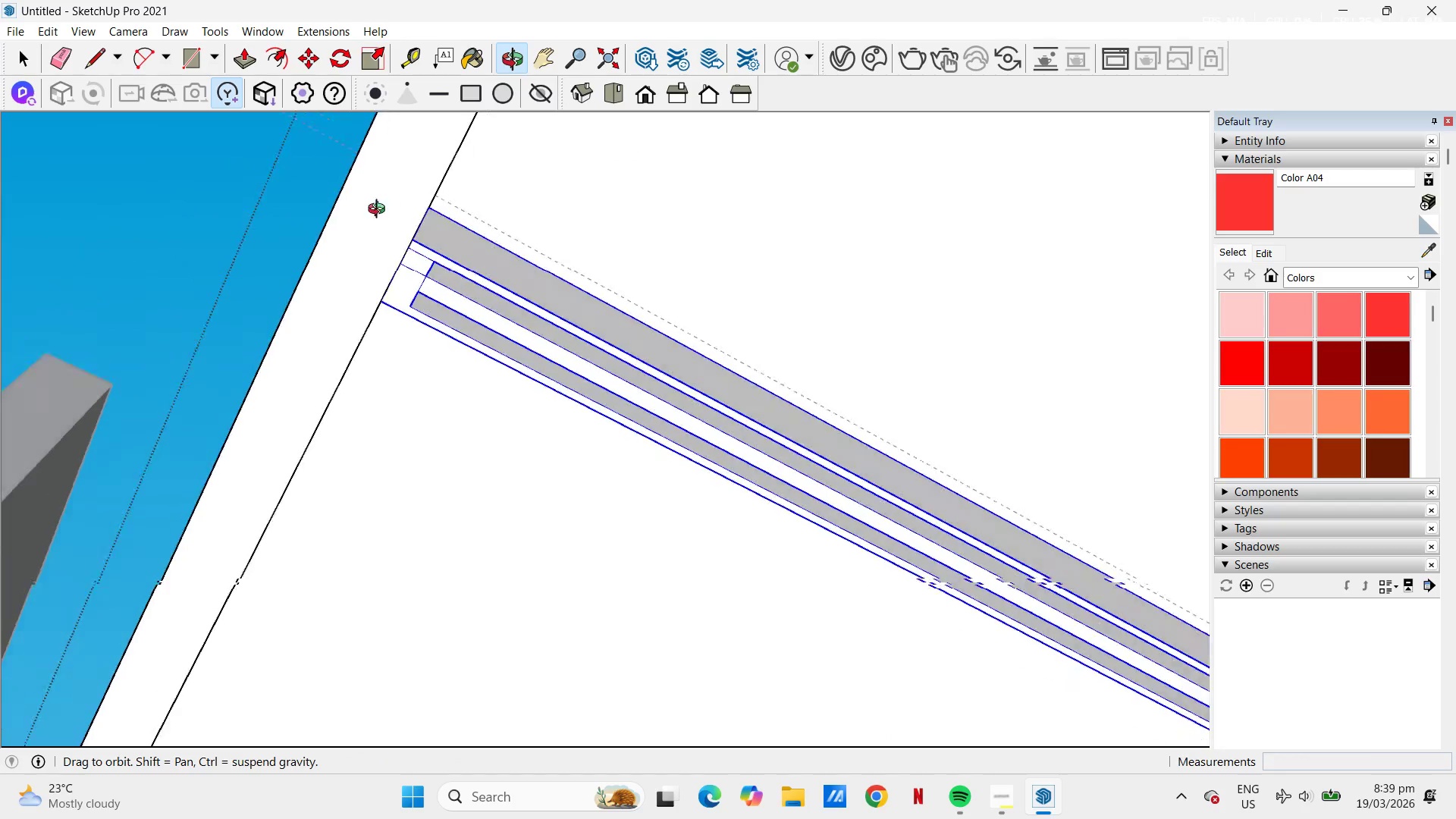 
scroll: coordinate [649, 250], scroll_direction: up, amount: 1.0
 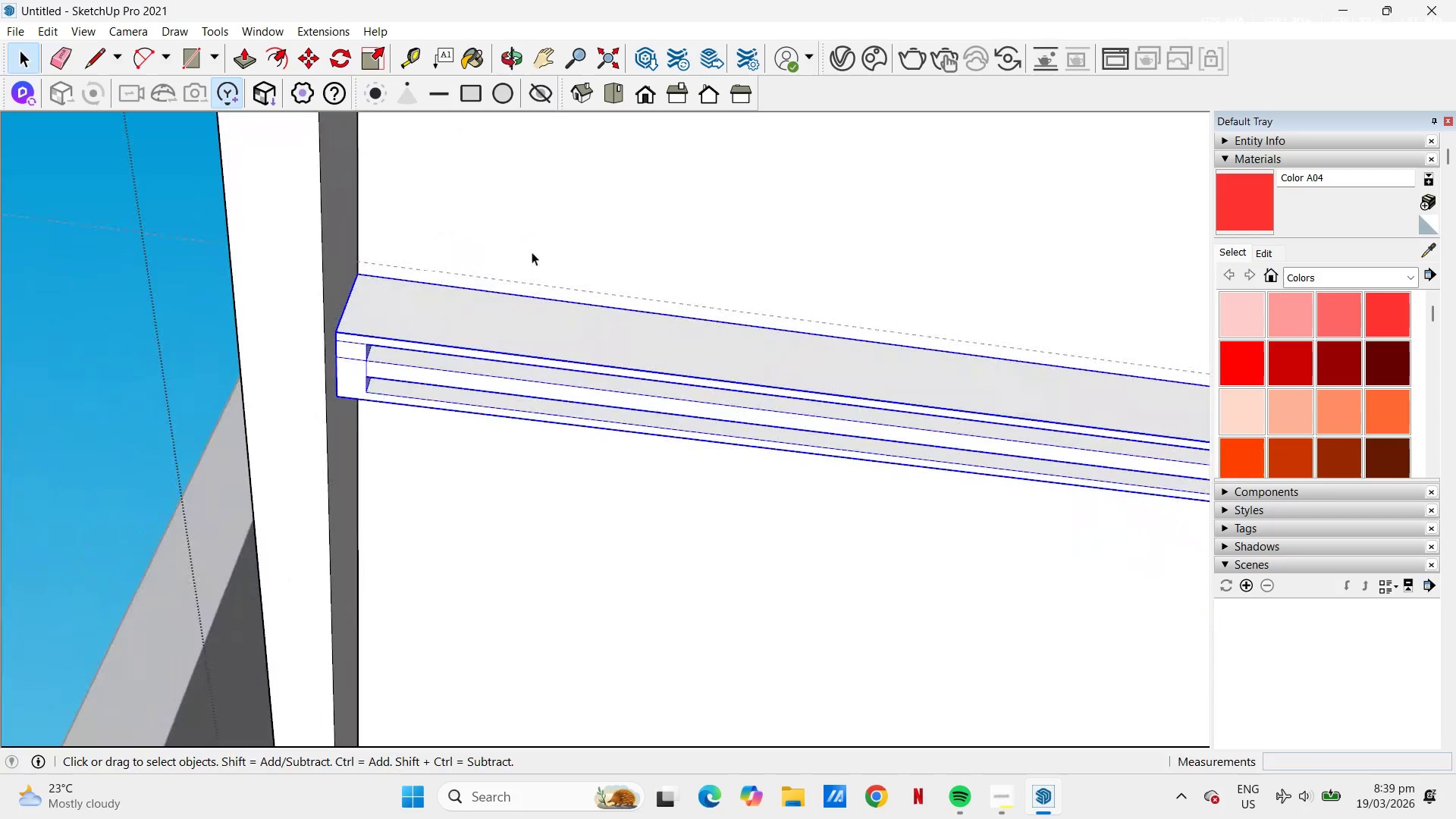 
type(hm)
 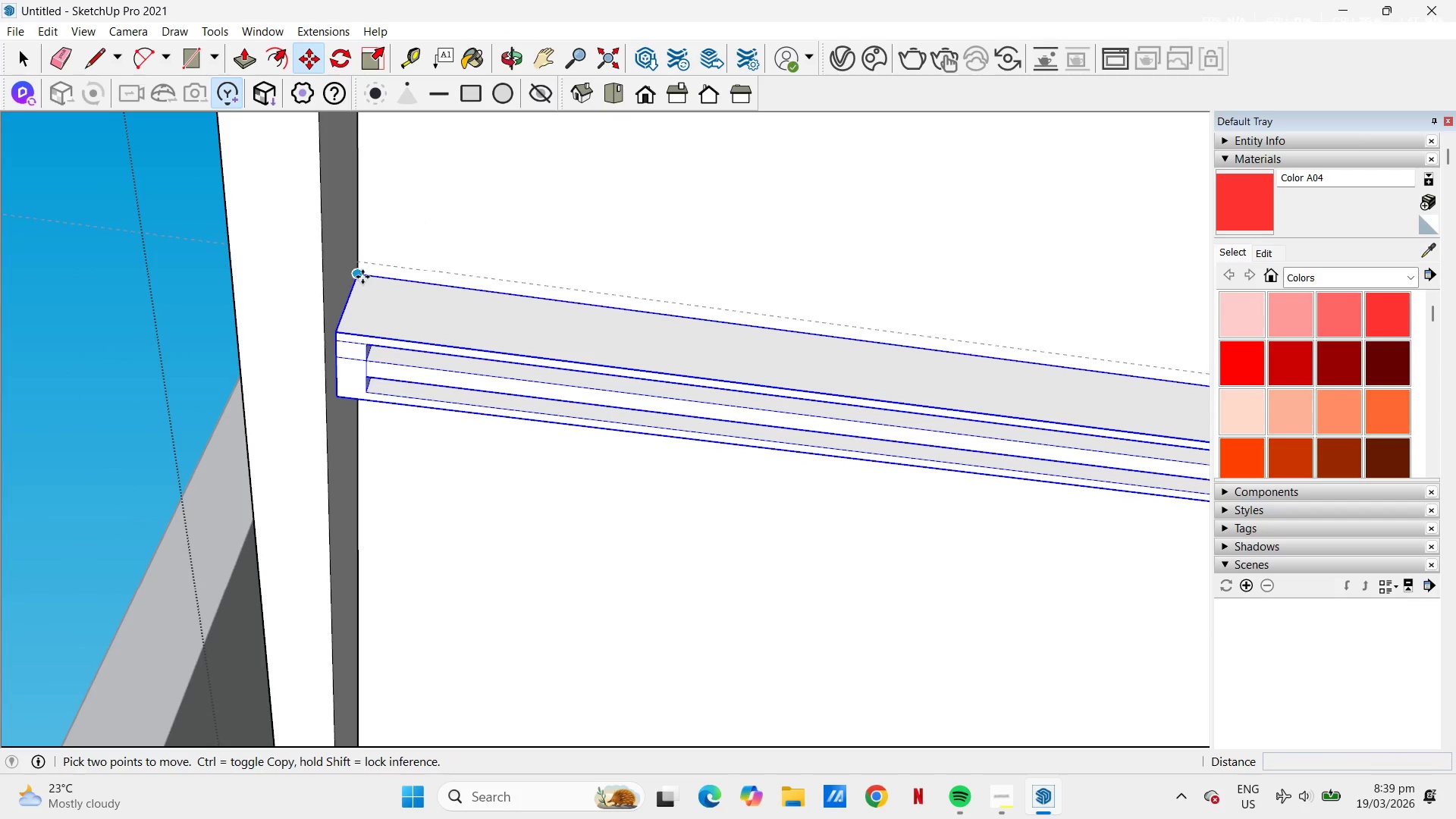 
left_click([362, 277])
 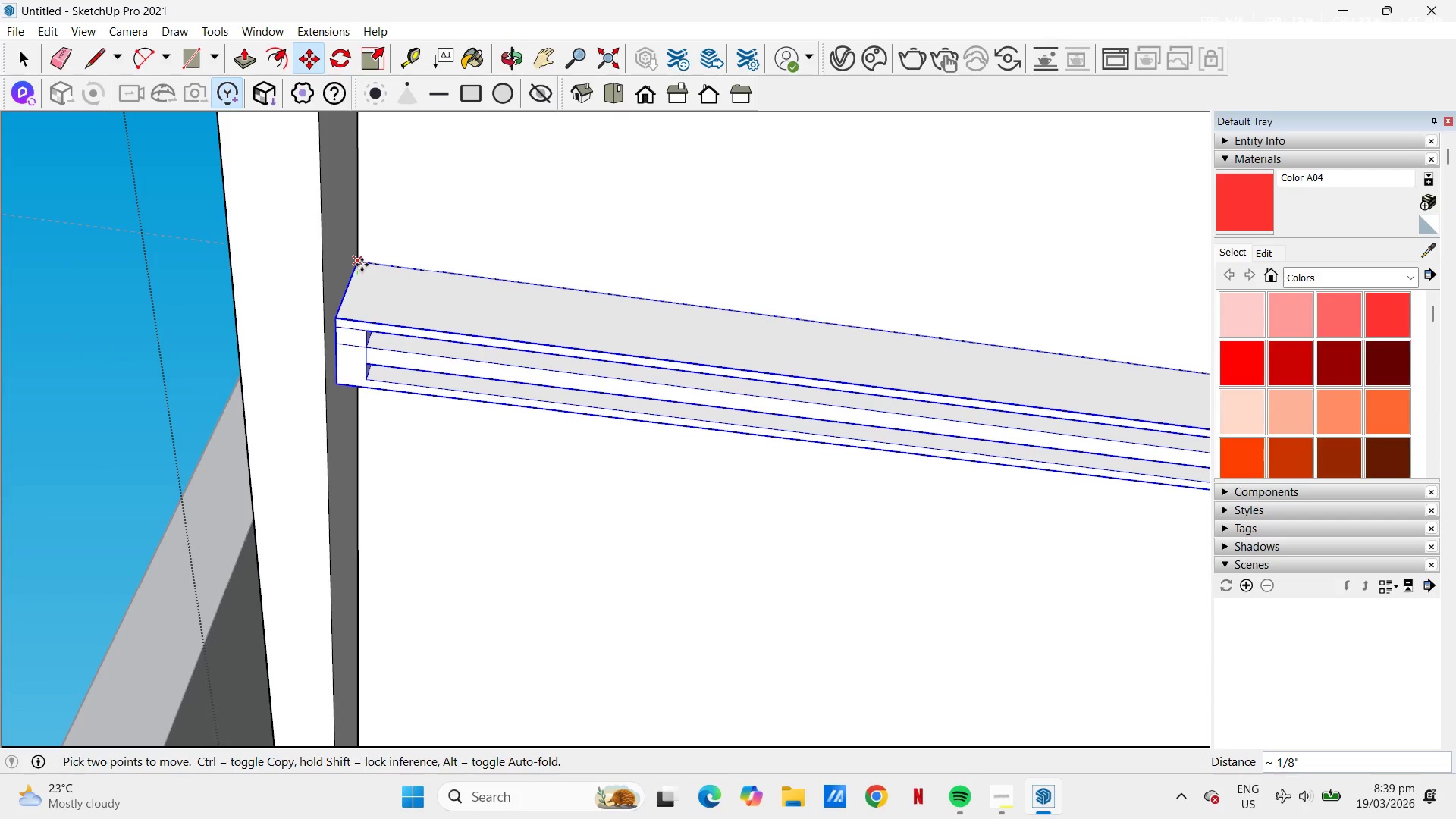 
left_click([362, 263])
 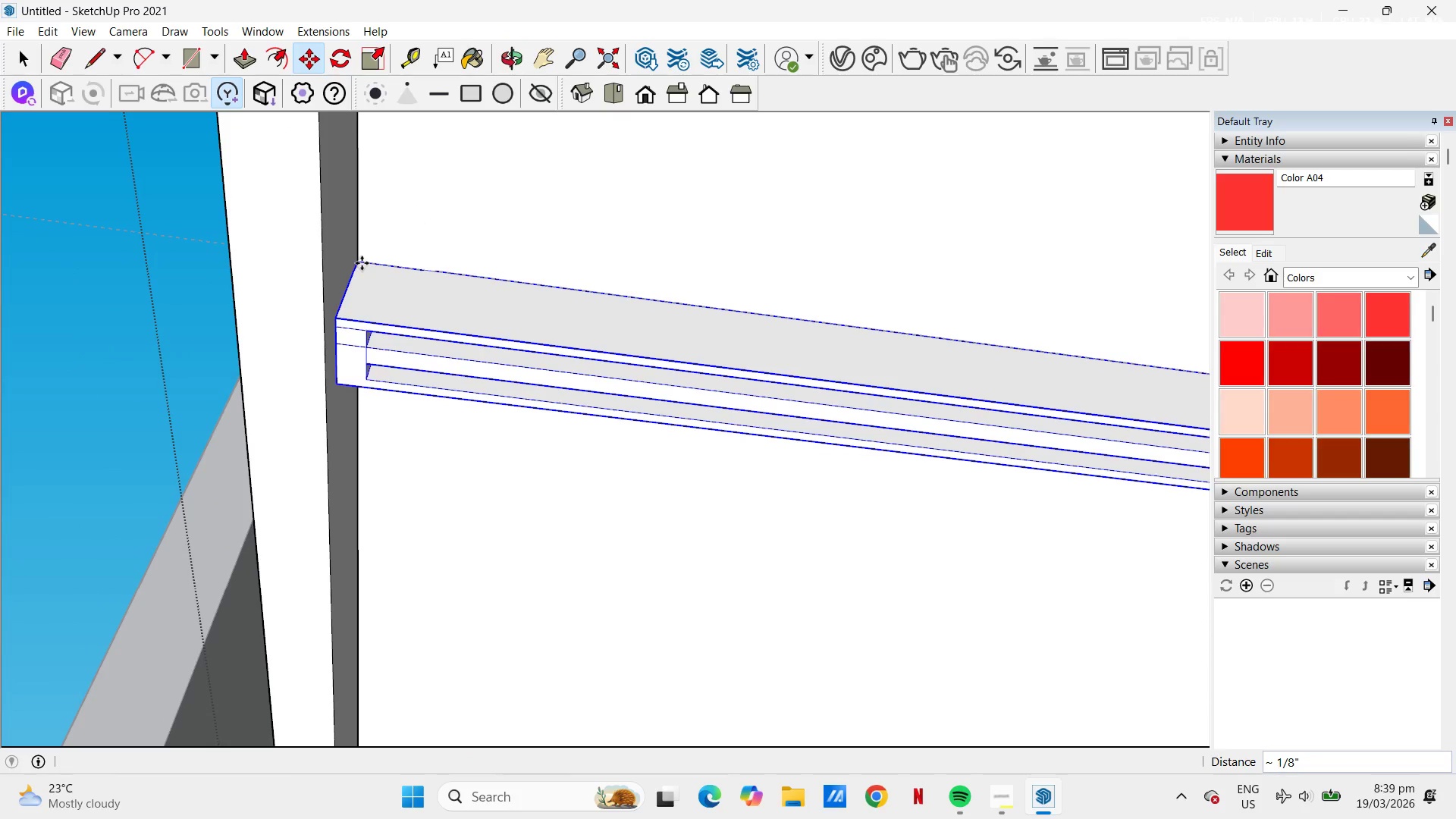 
key(Space)
 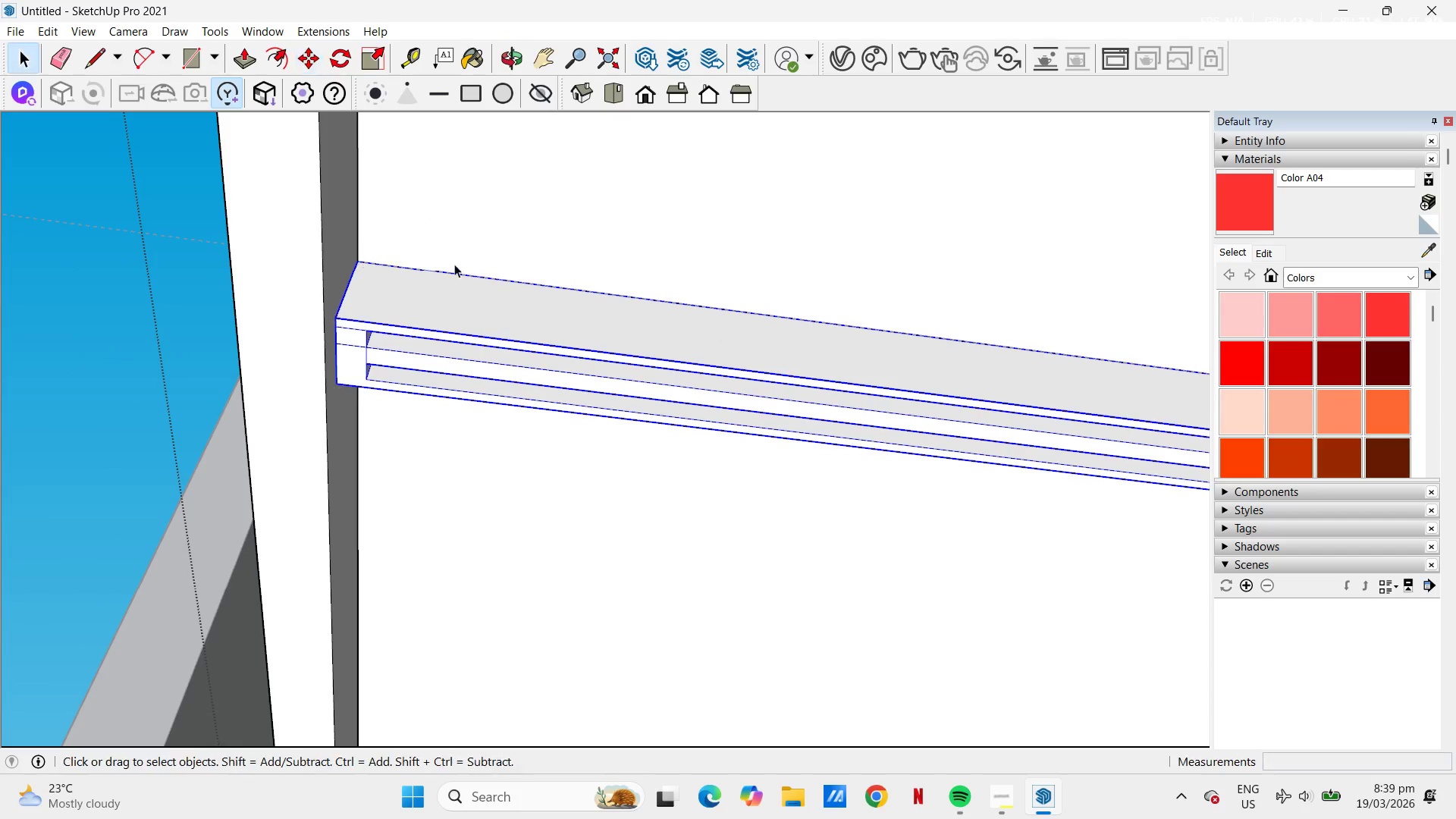 
scroll: coordinate [760, 411], scroll_direction: down, amount: 15.0
 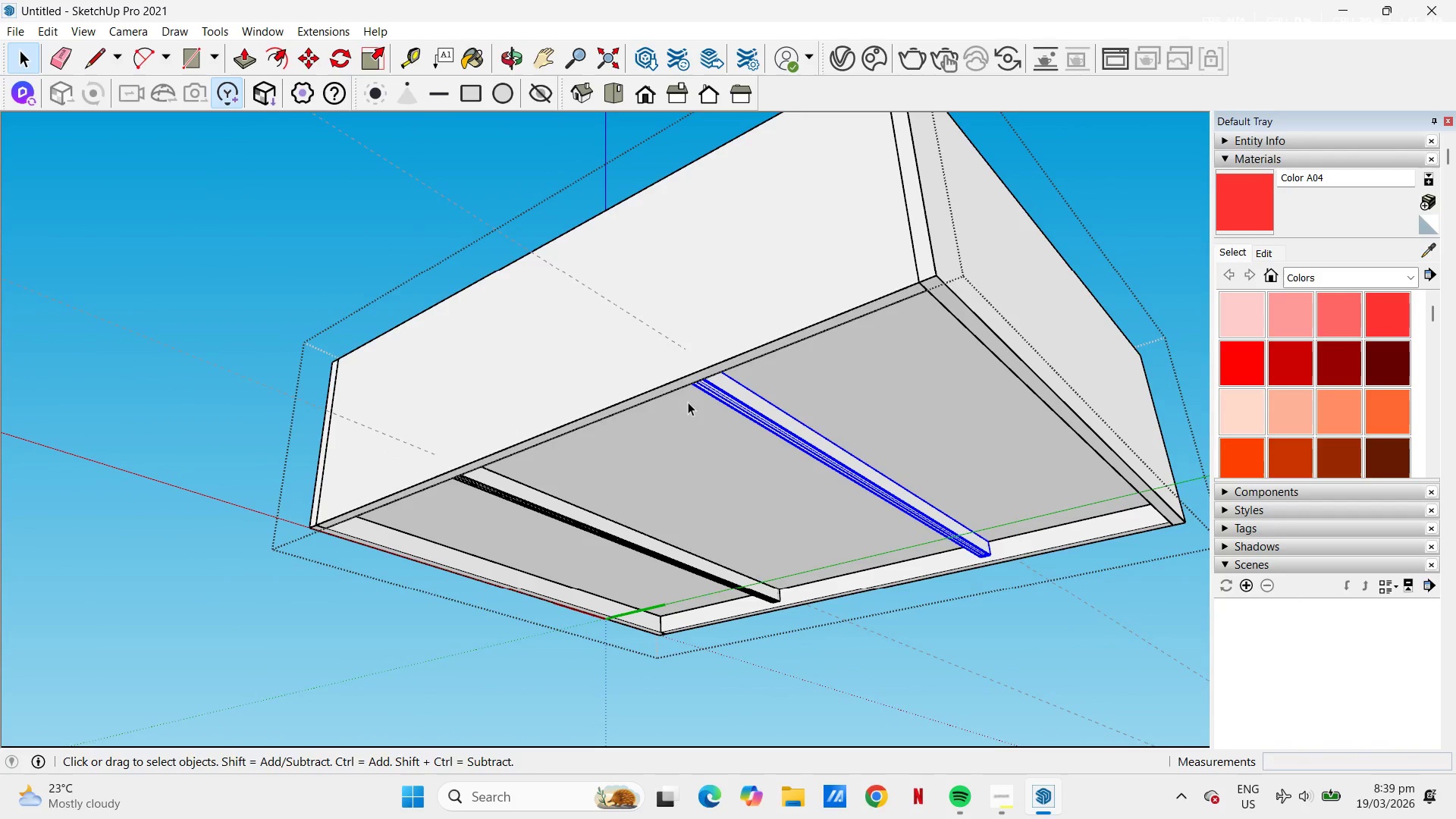 
key(E)
 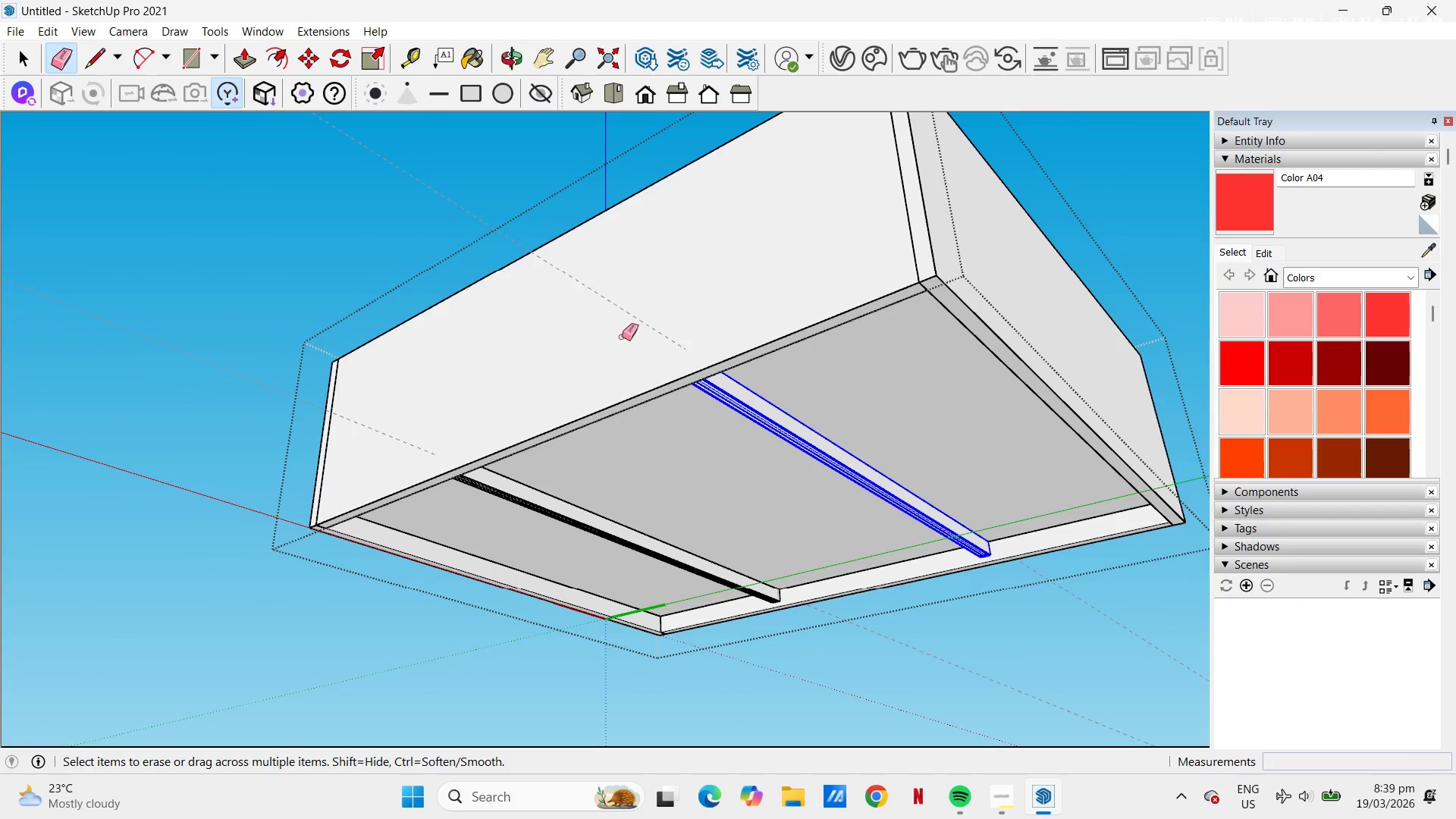 
left_click_drag(start_coordinate=[626, 331], to_coordinate=[651, 304])
 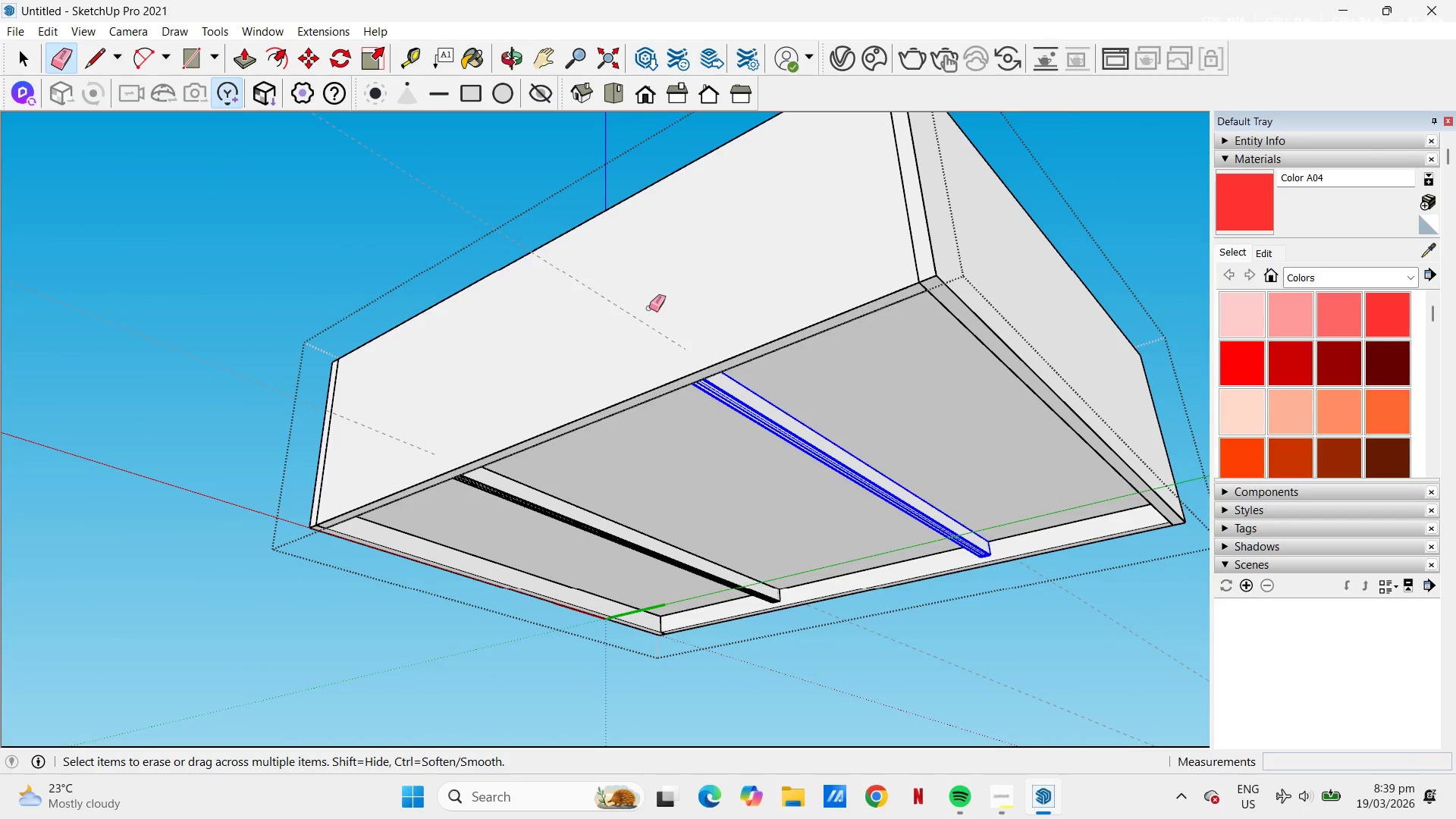 
key(Space)
 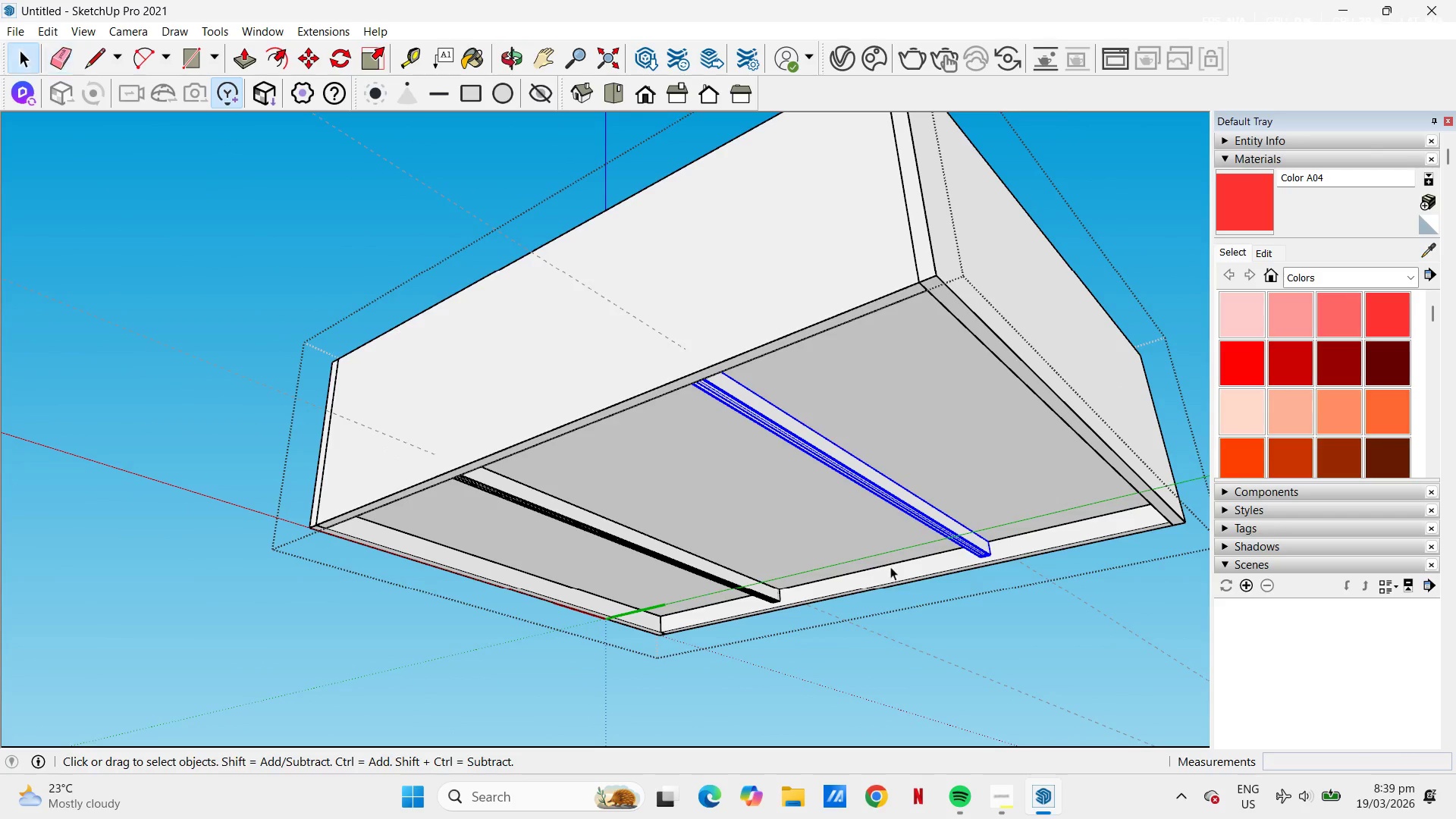 
key(Escape)
 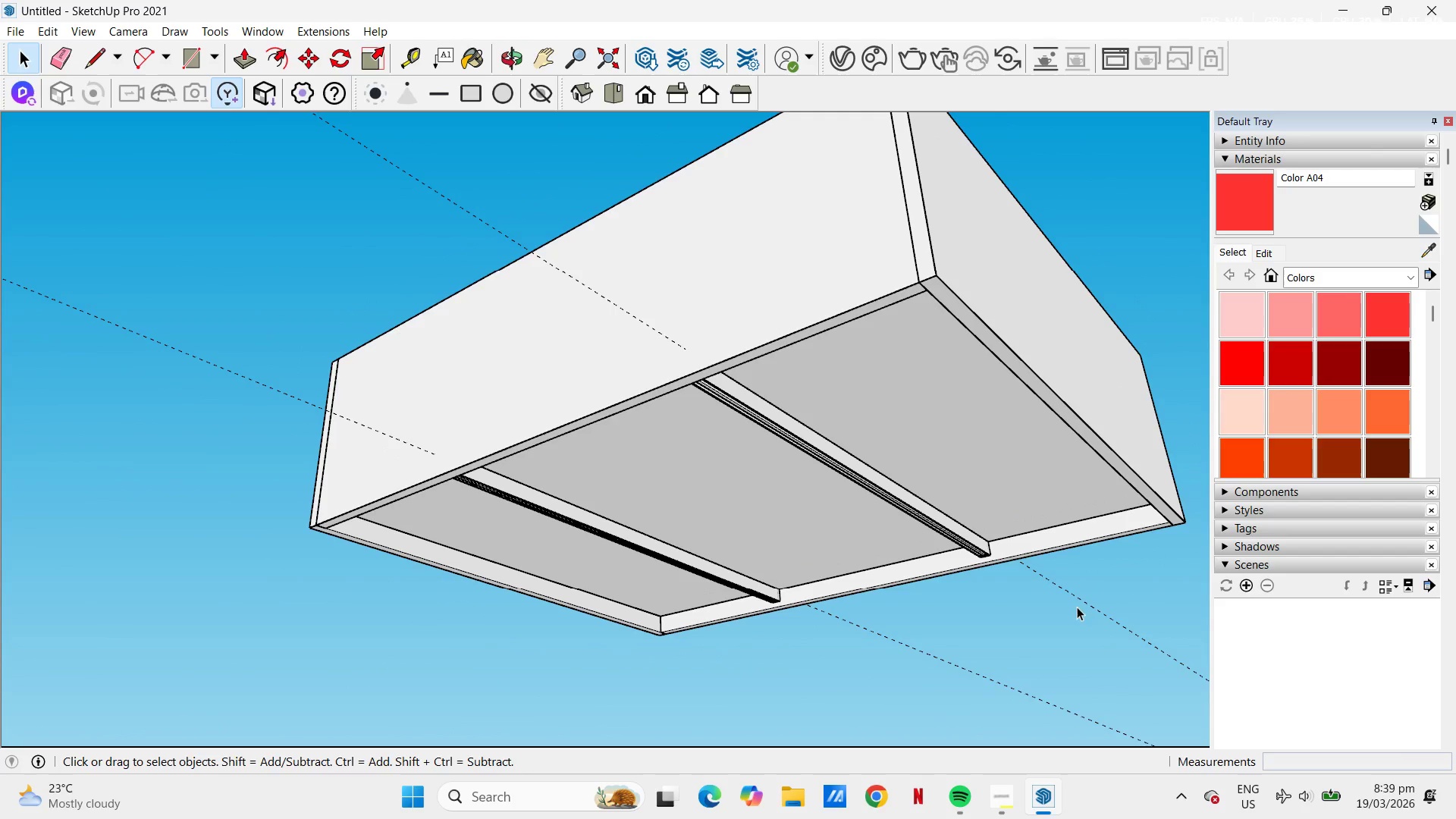 
left_click([1100, 595])
 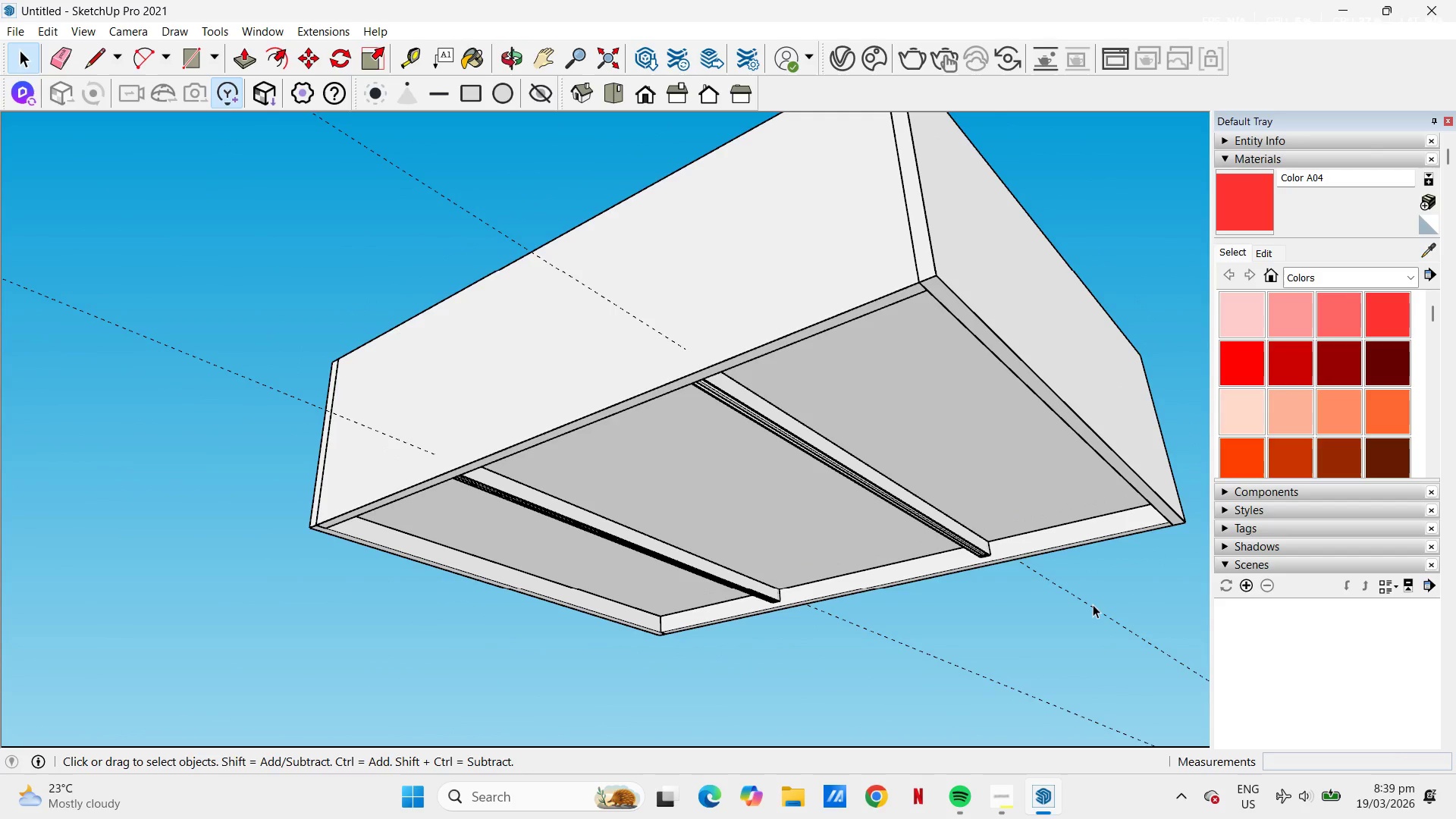 
triple_click([1093, 604])
 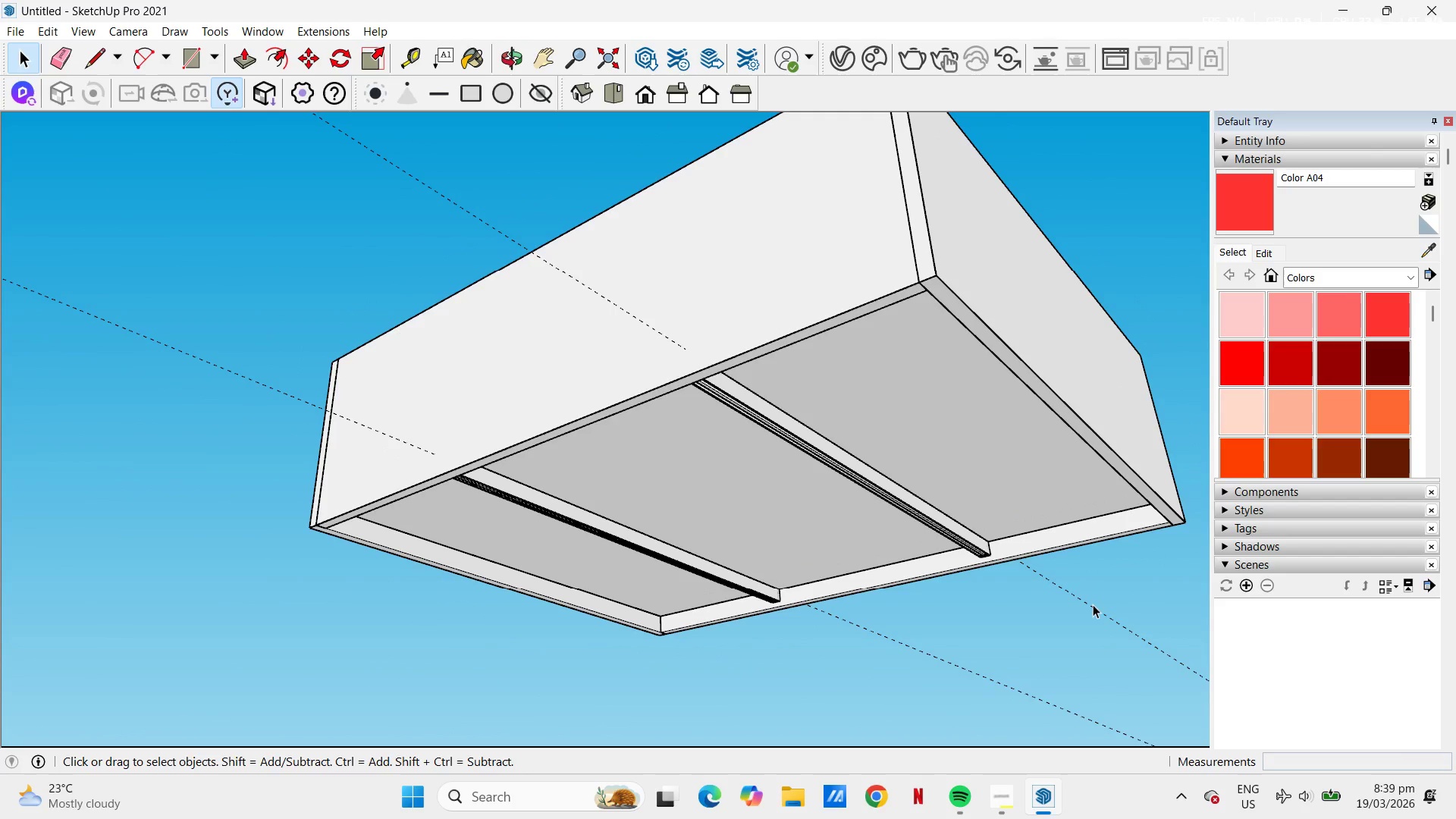 
triple_click([1093, 604])
 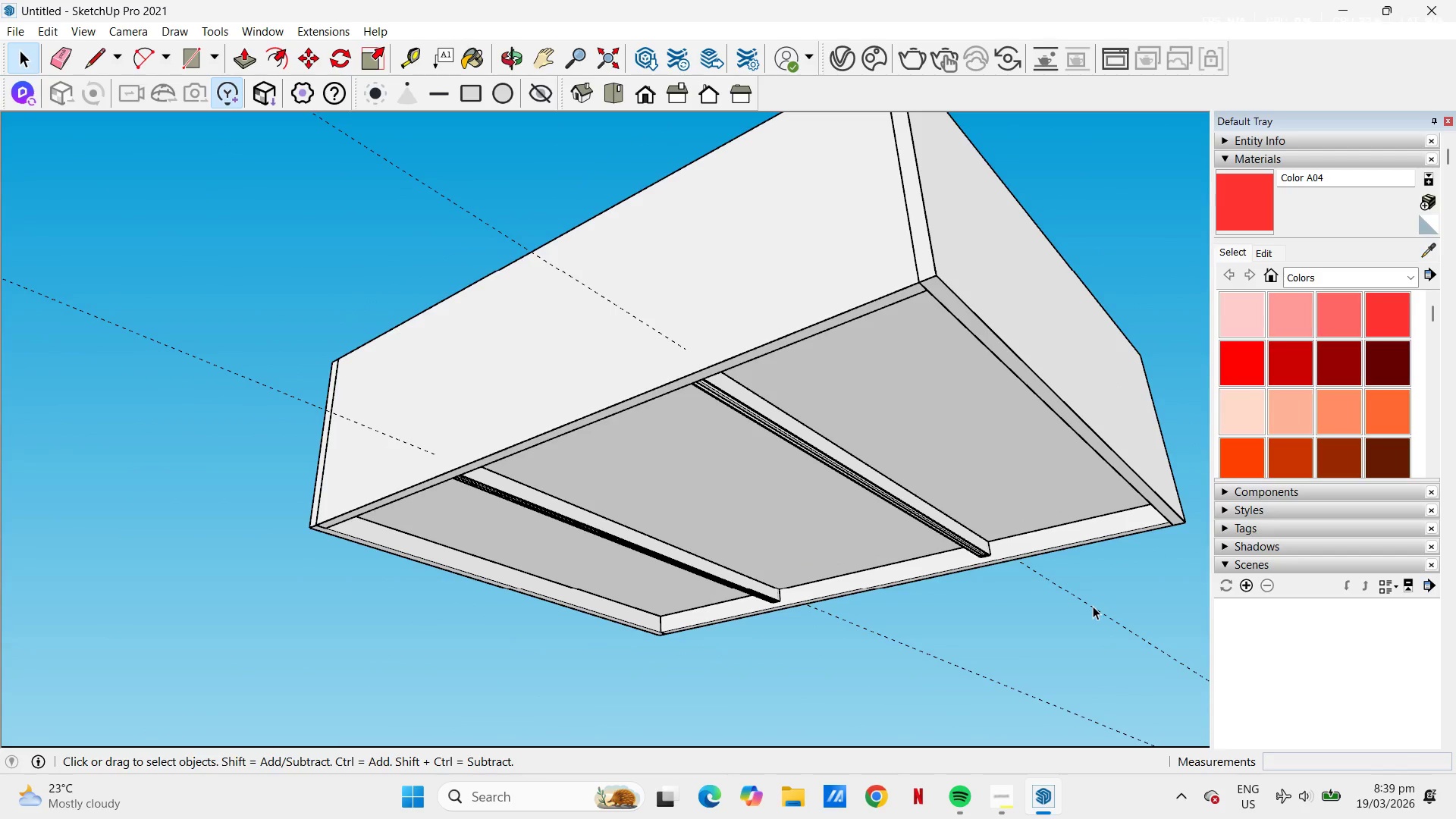 
triple_click([1093, 607])
 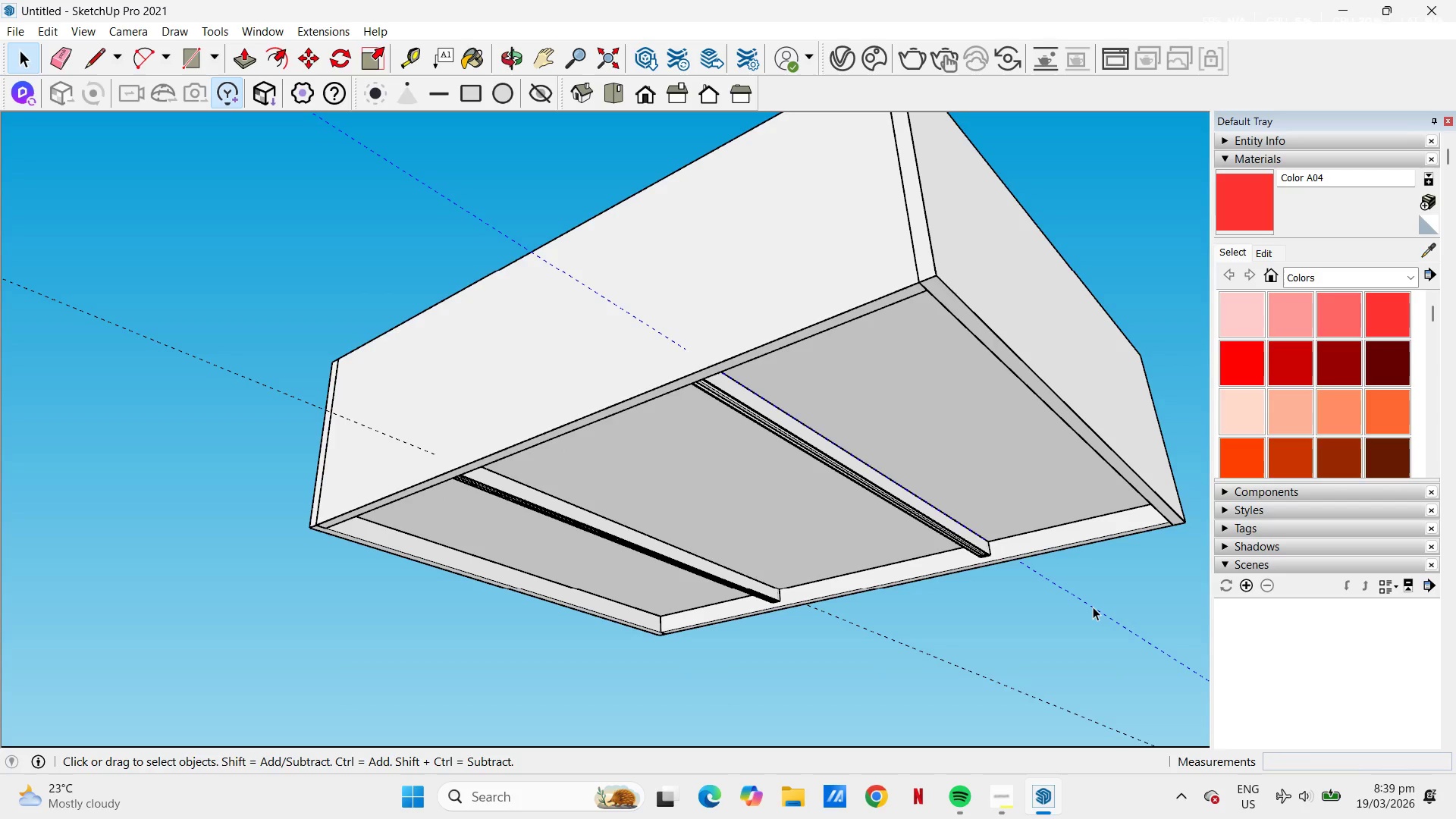 
triple_click([1093, 607])
 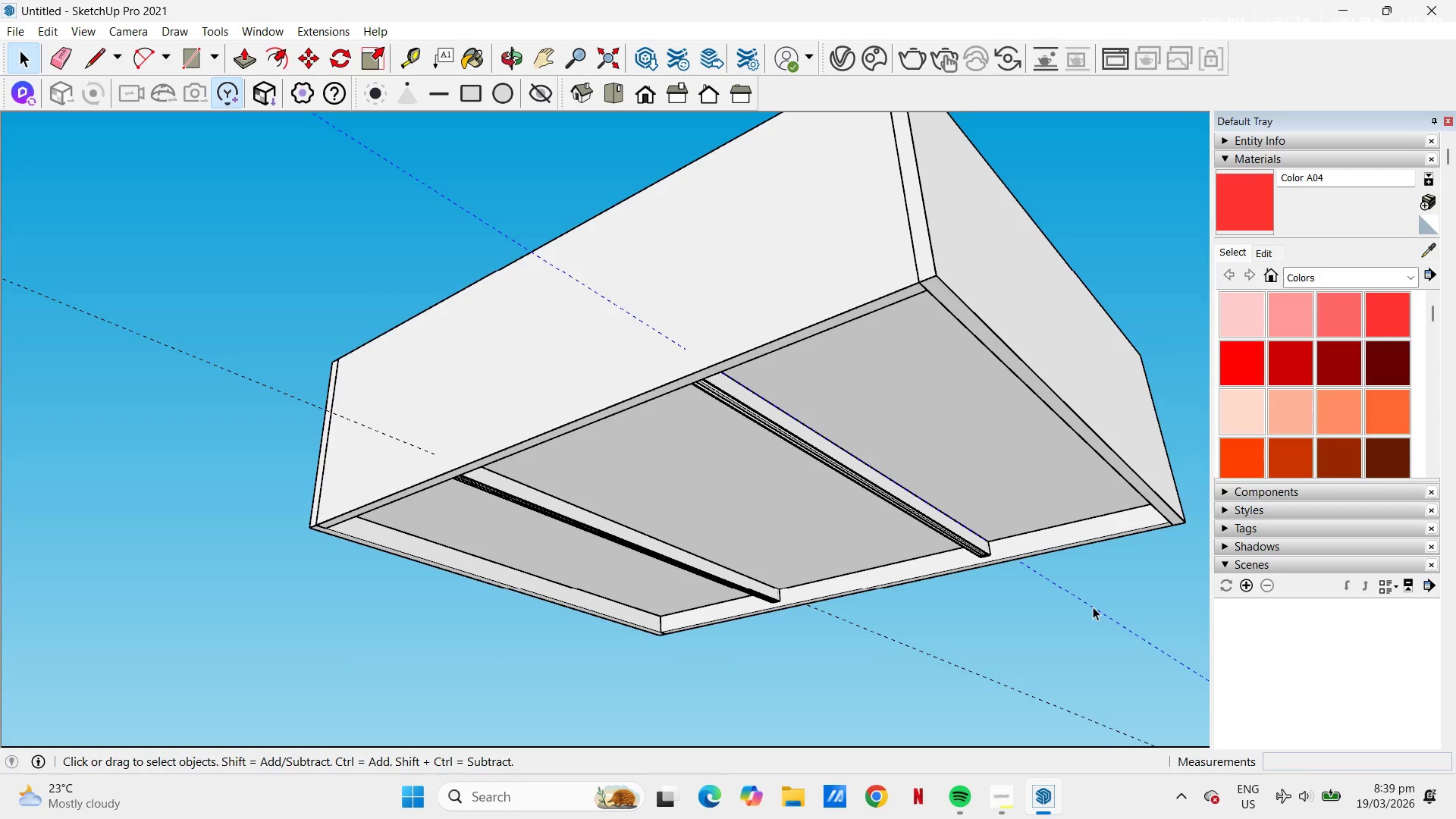 
key(E)
 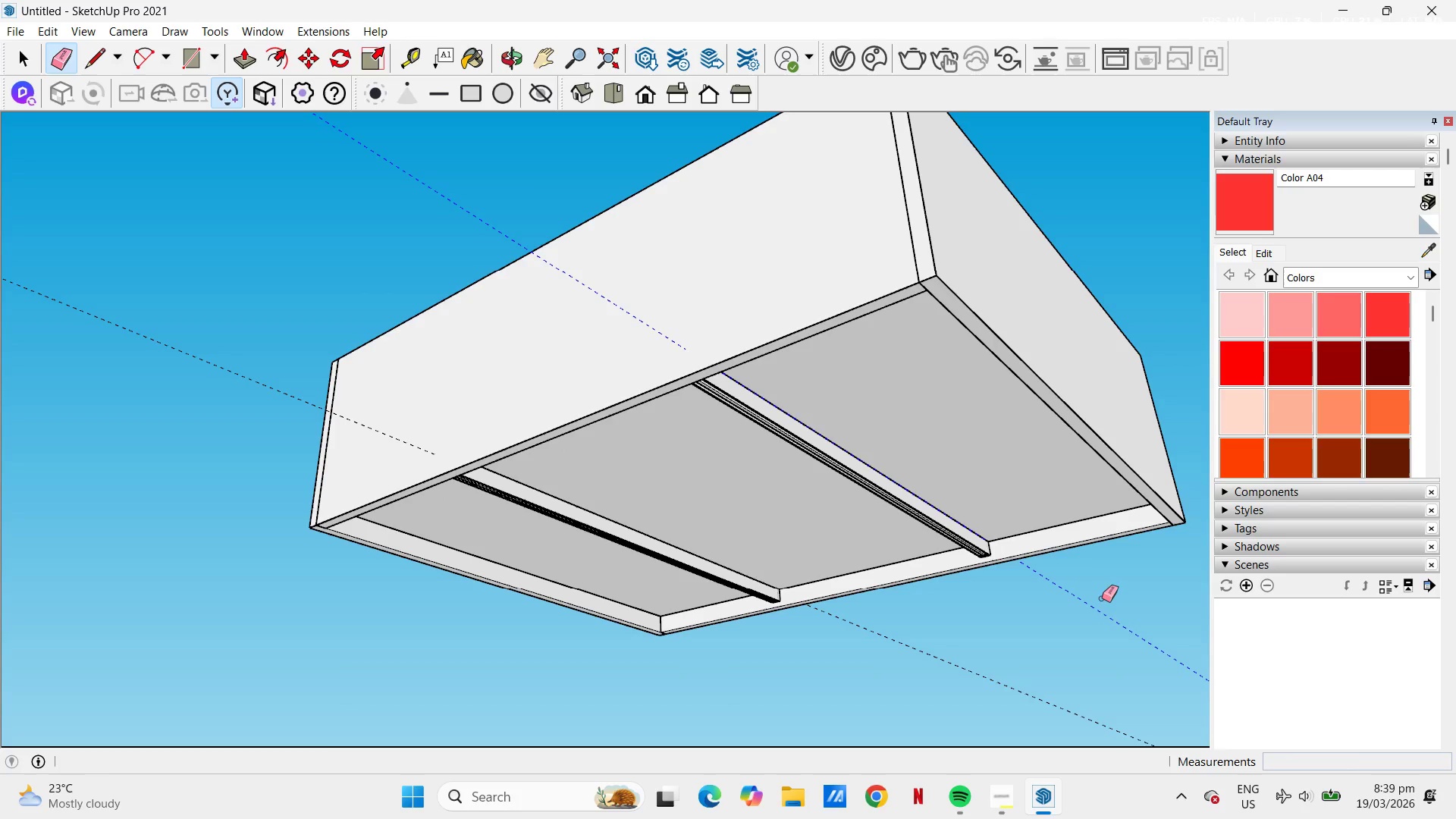 
left_click_drag(start_coordinate=[1102, 598], to_coordinate=[1098, 617])
 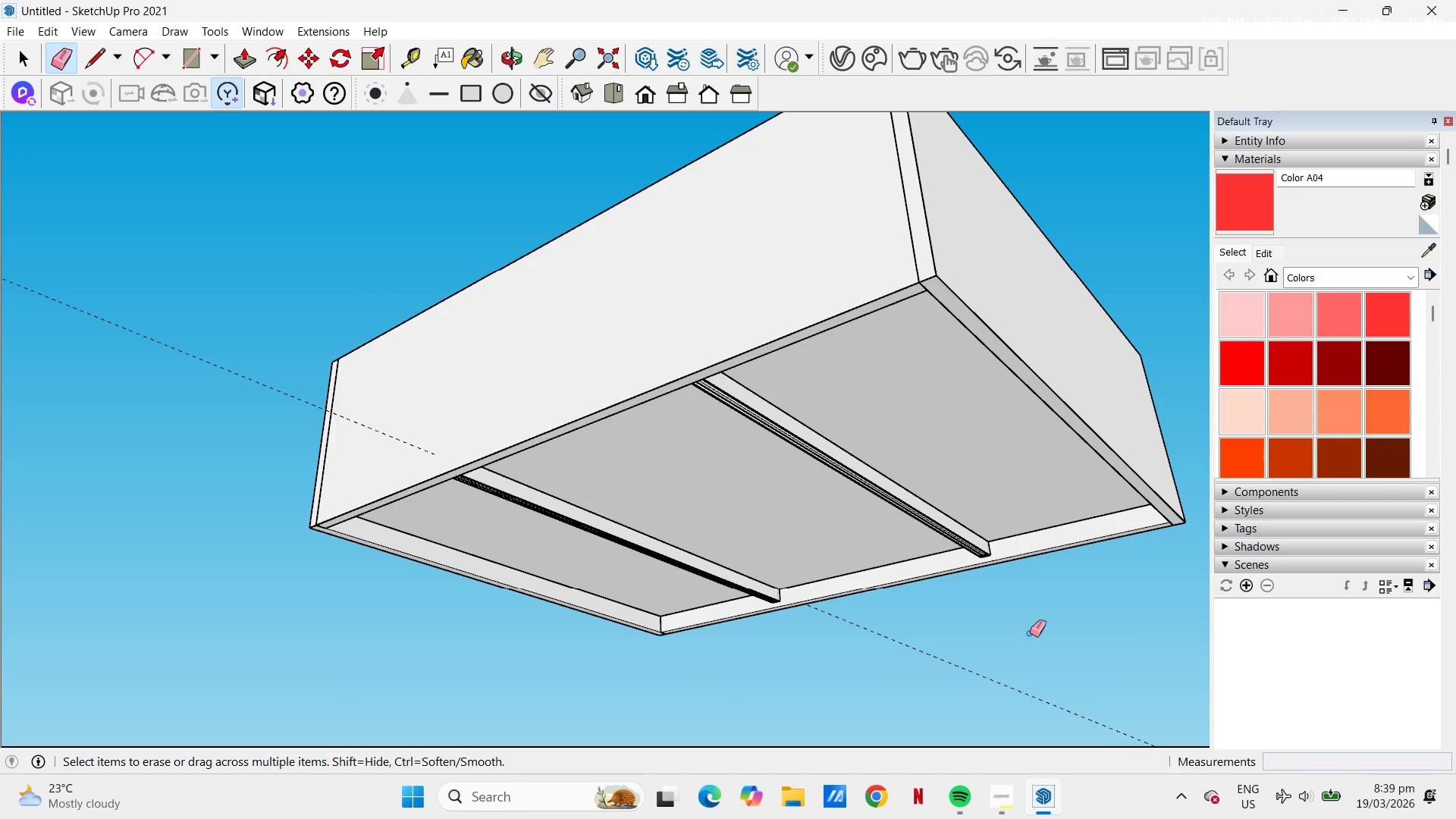 
left_click_drag(start_coordinate=[913, 664], to_coordinate=[940, 645])
 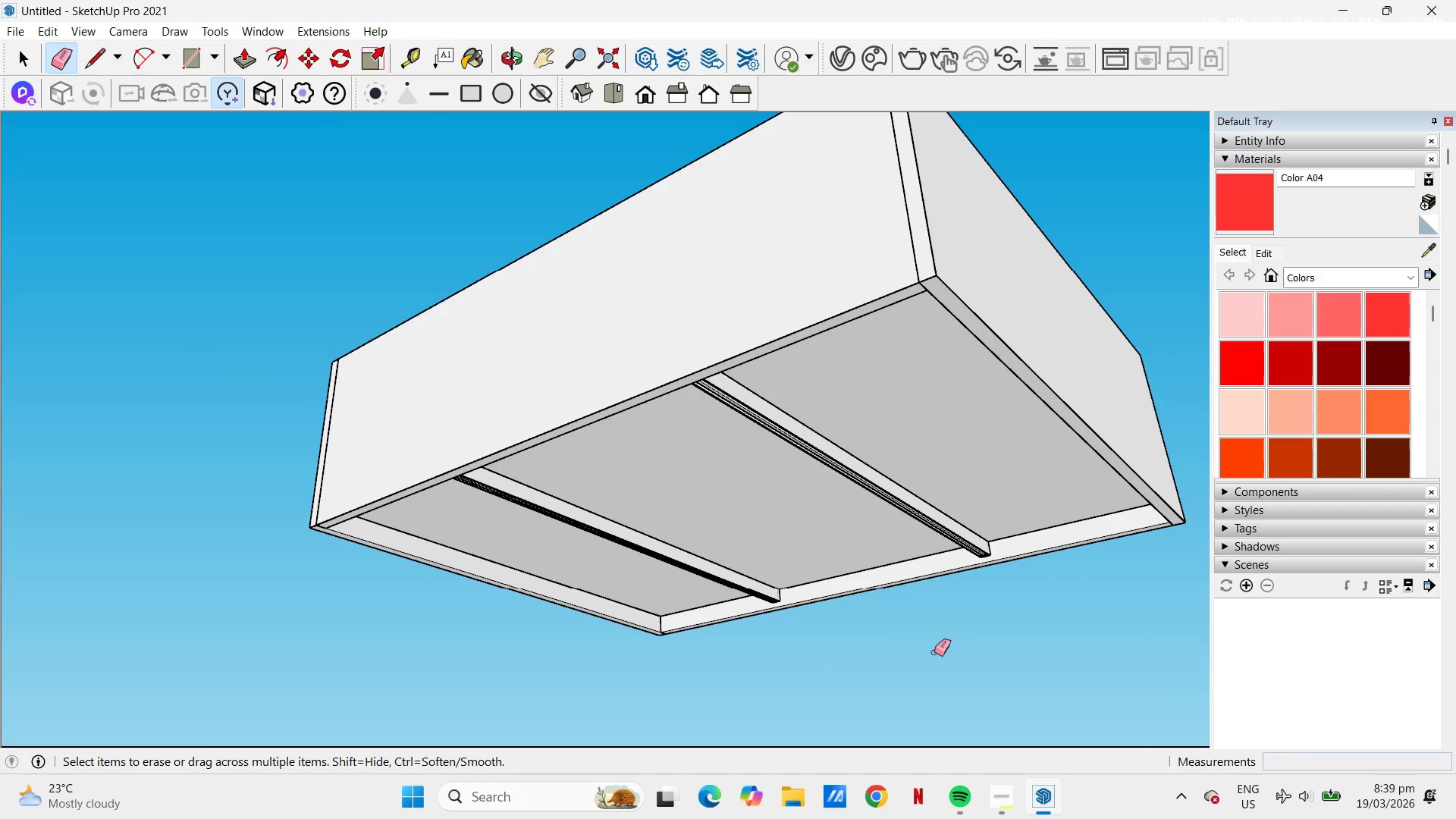 
key(Space)
 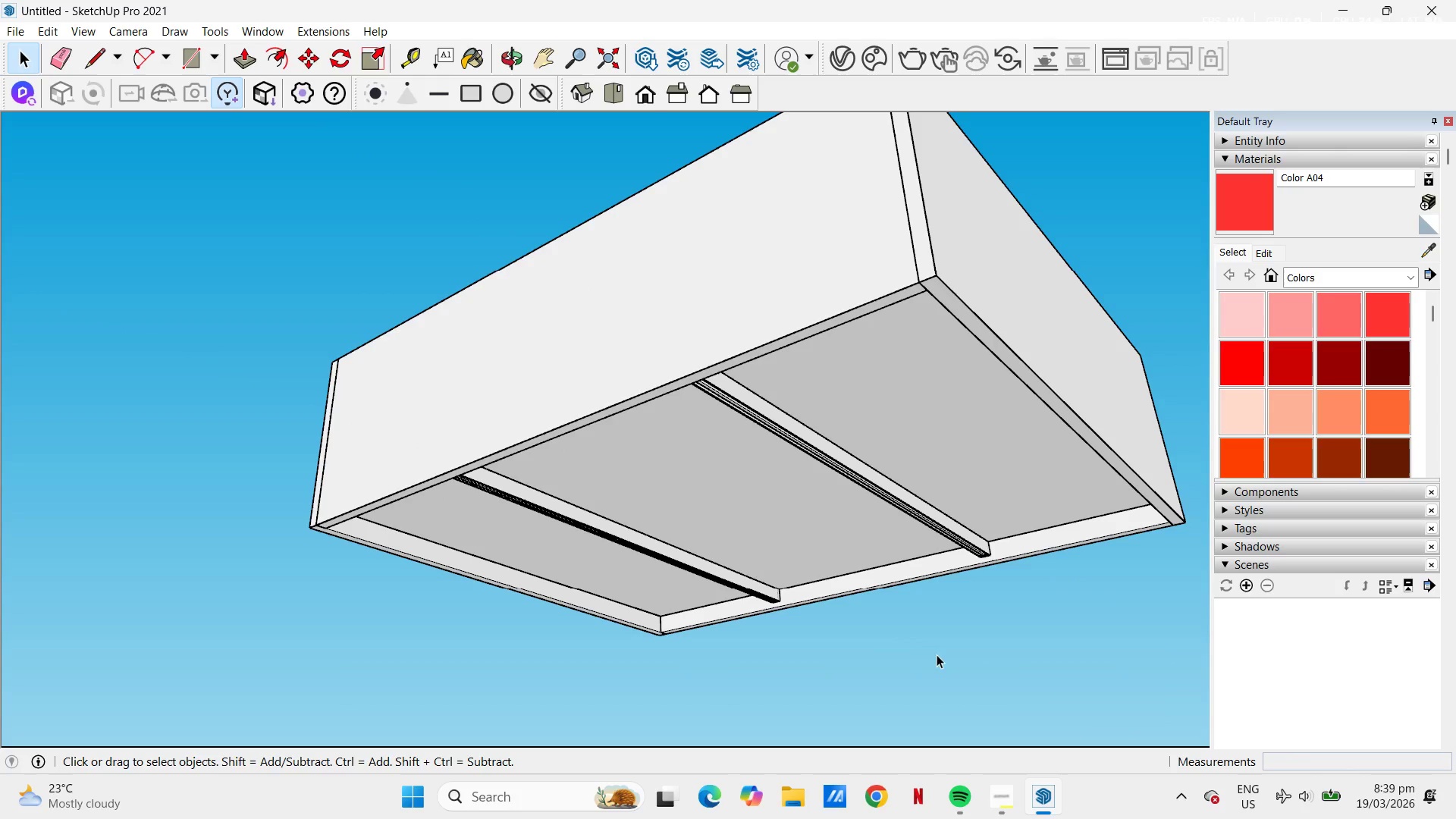 
left_click([984, 656])
 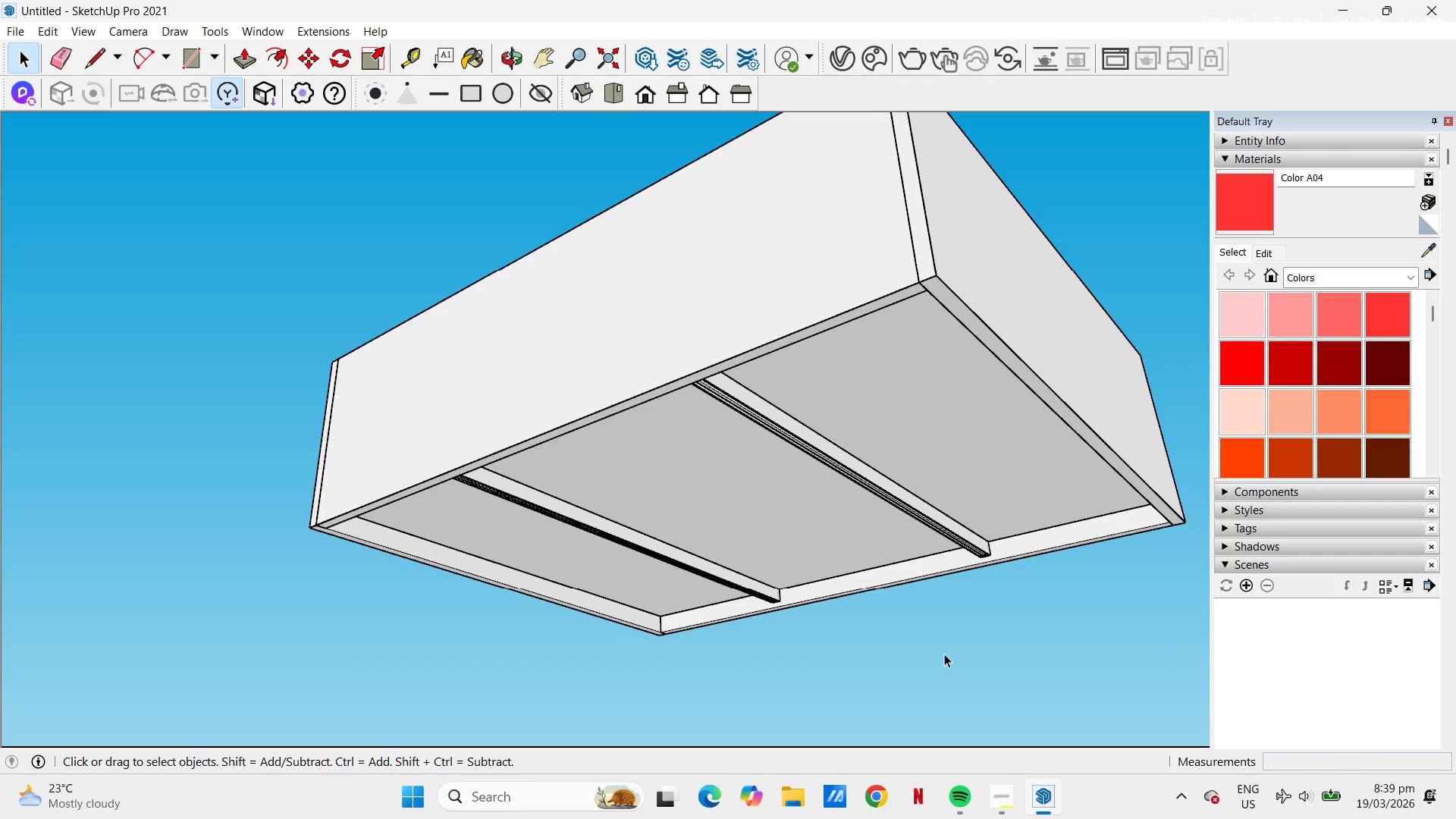 
key(Space)
 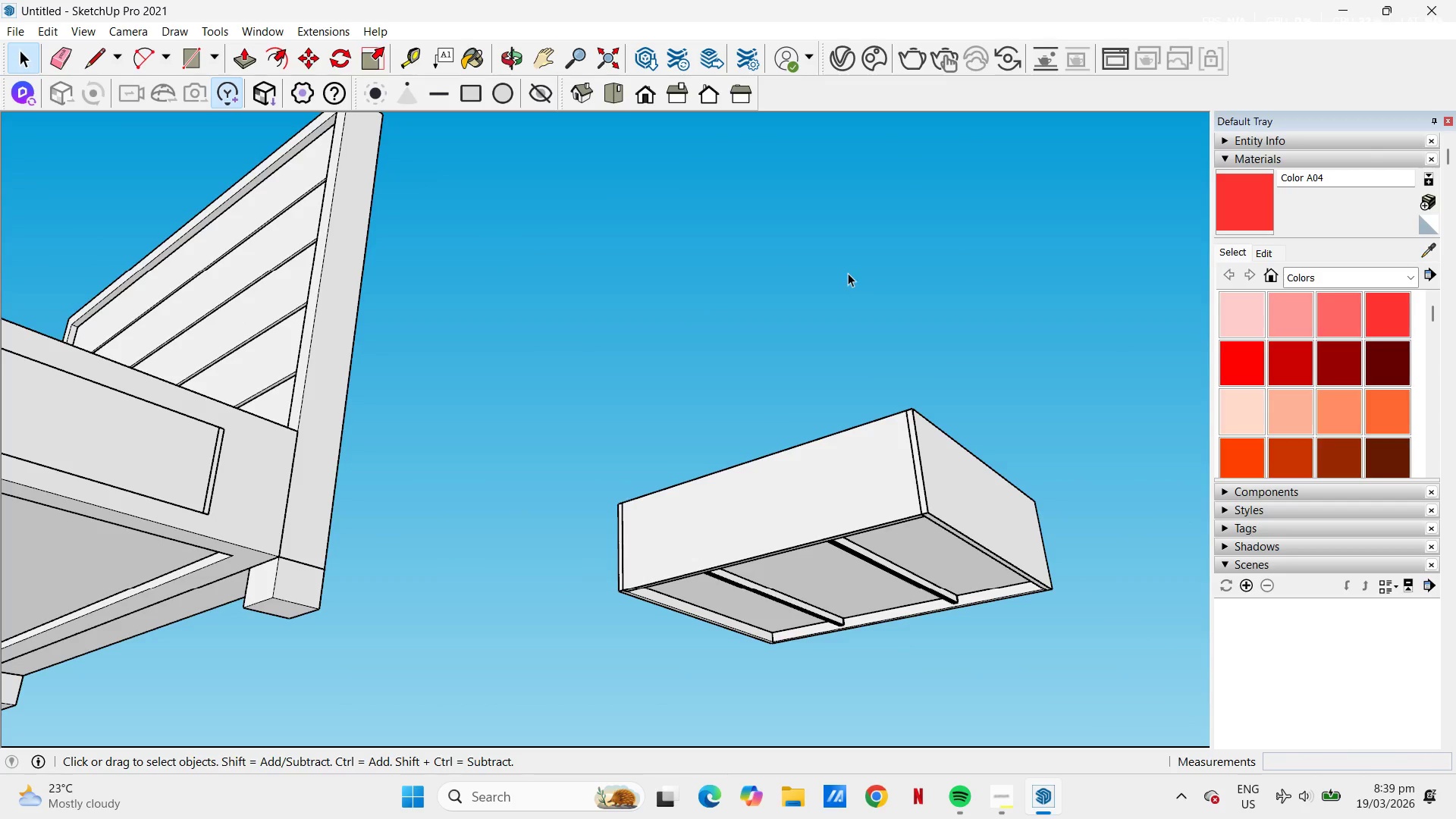 
scroll: coordinate [924, 657], scroll_direction: down, amount: 6.0
 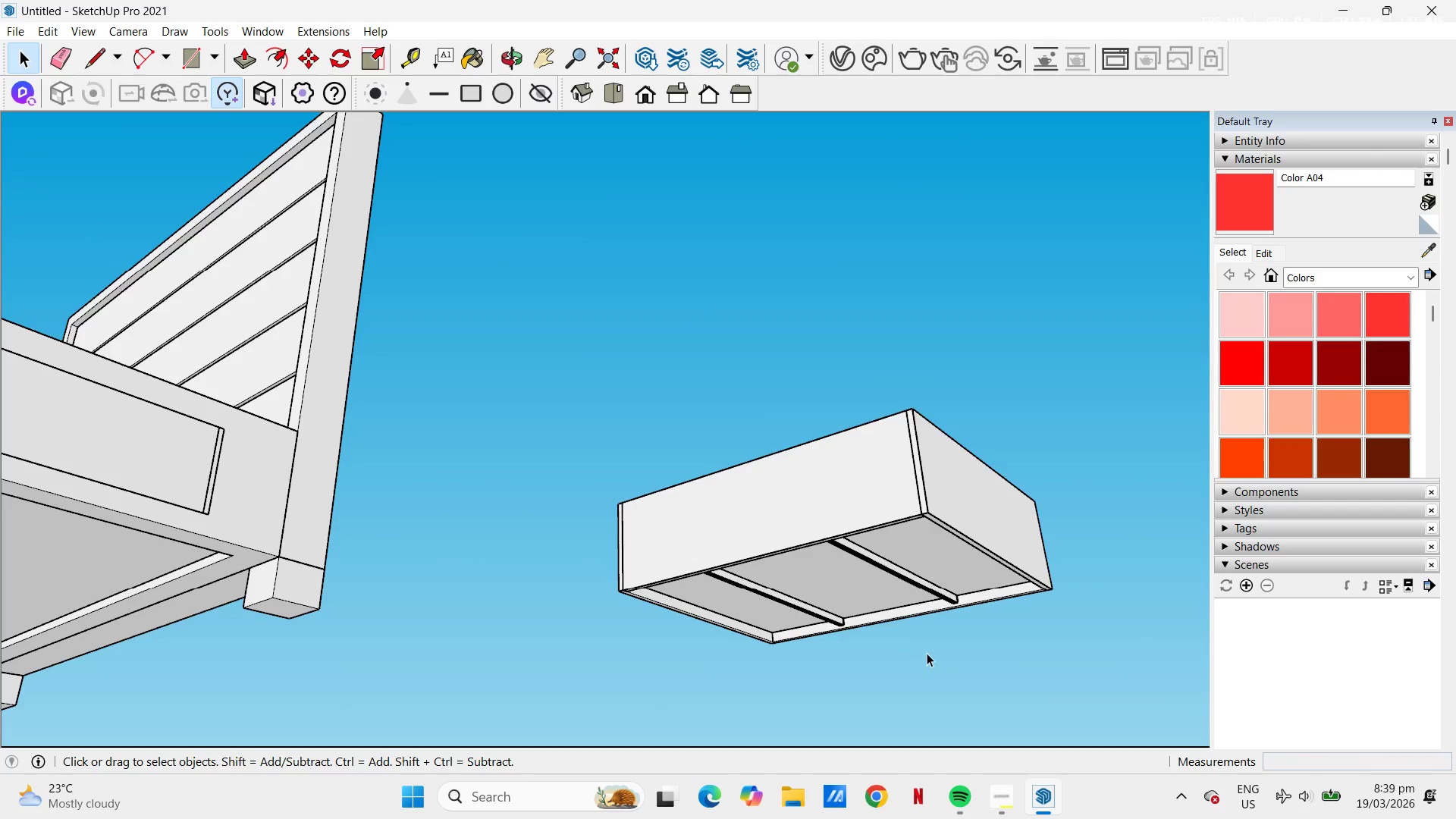 
double_click([848, 273])
 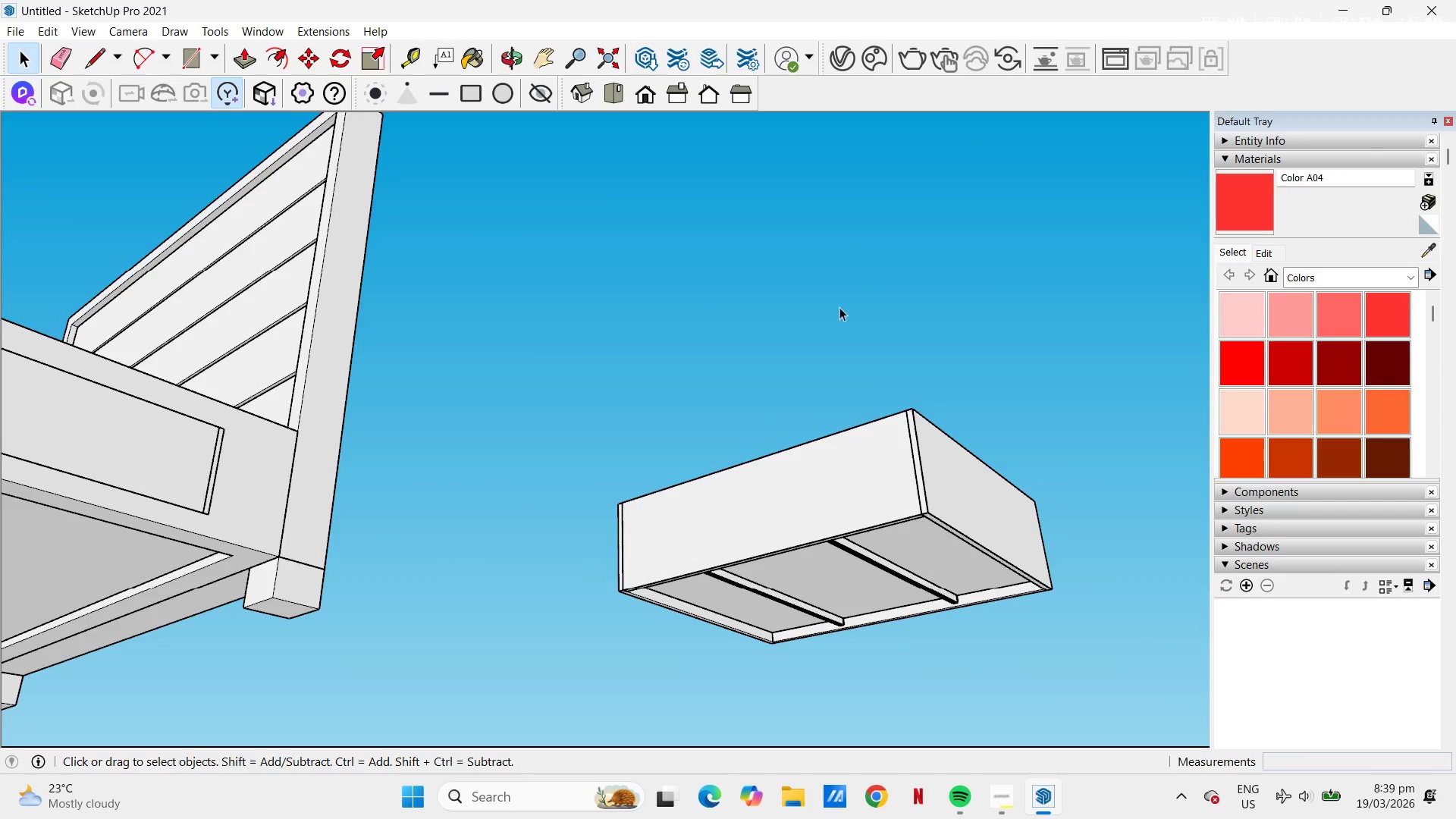 
scroll: coordinate [904, 413], scroll_direction: down, amount: 3.0
 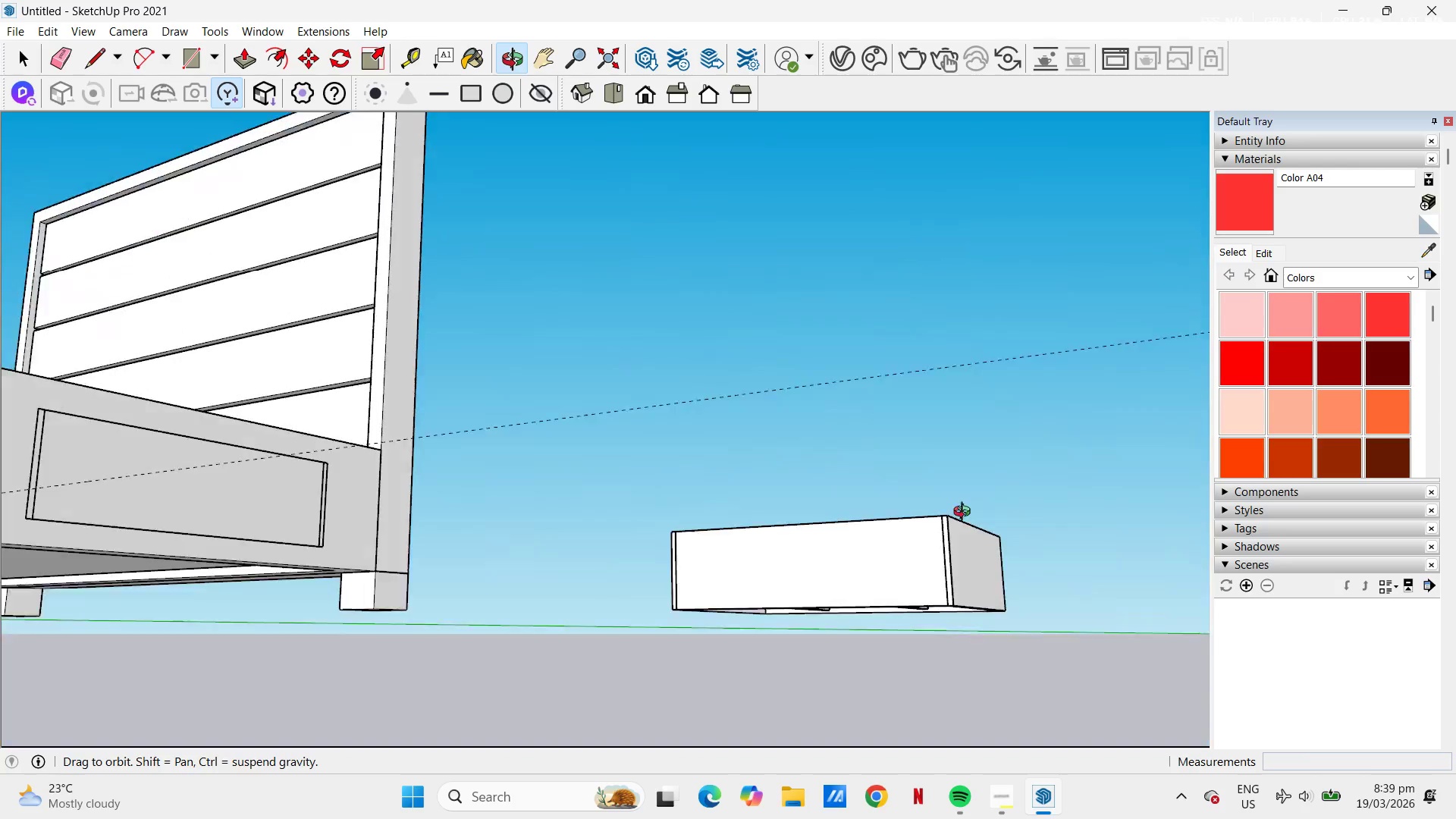 
key(Space)
 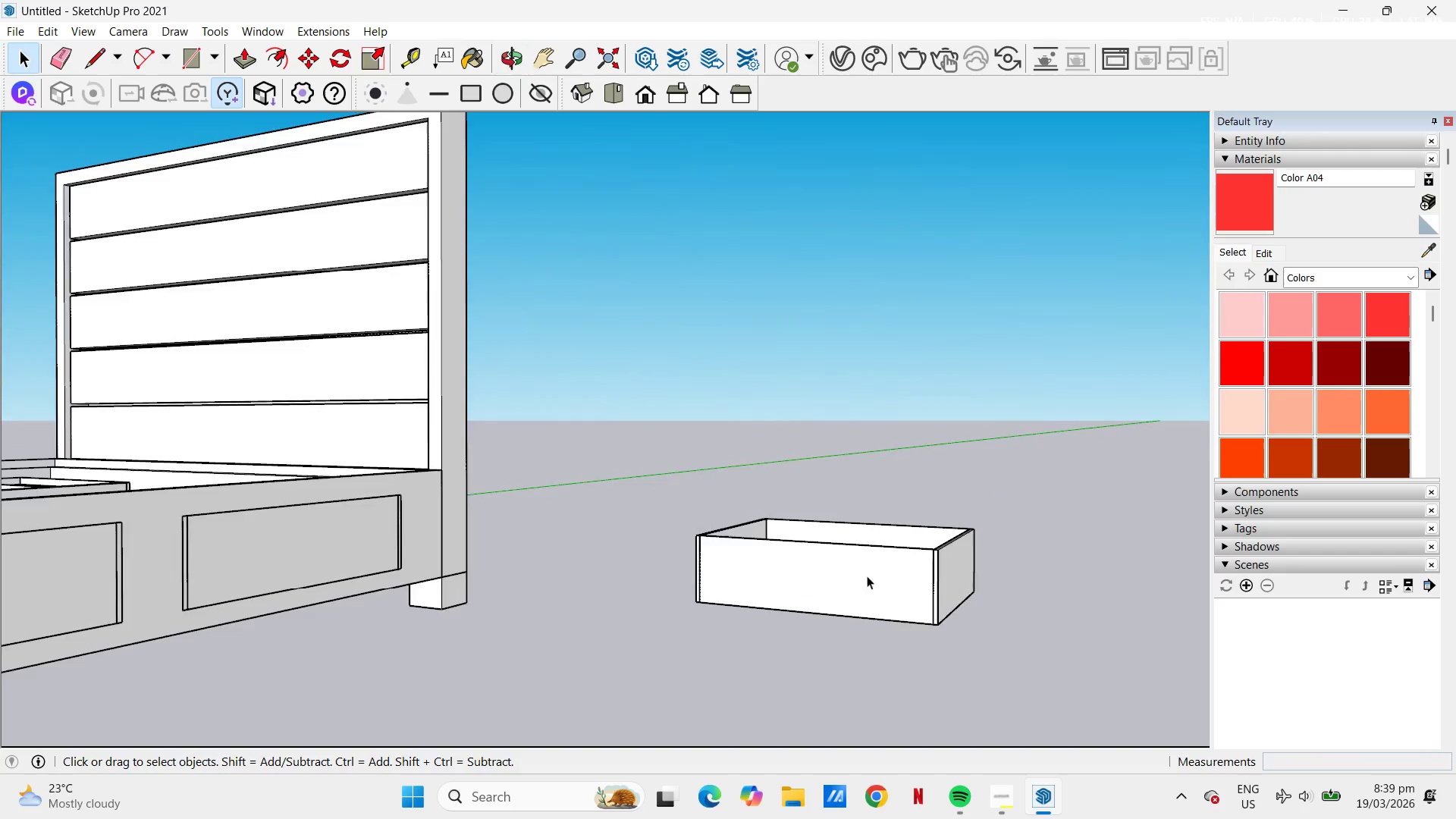 
scroll: coordinate [912, 444], scroll_direction: down, amount: 7.0
 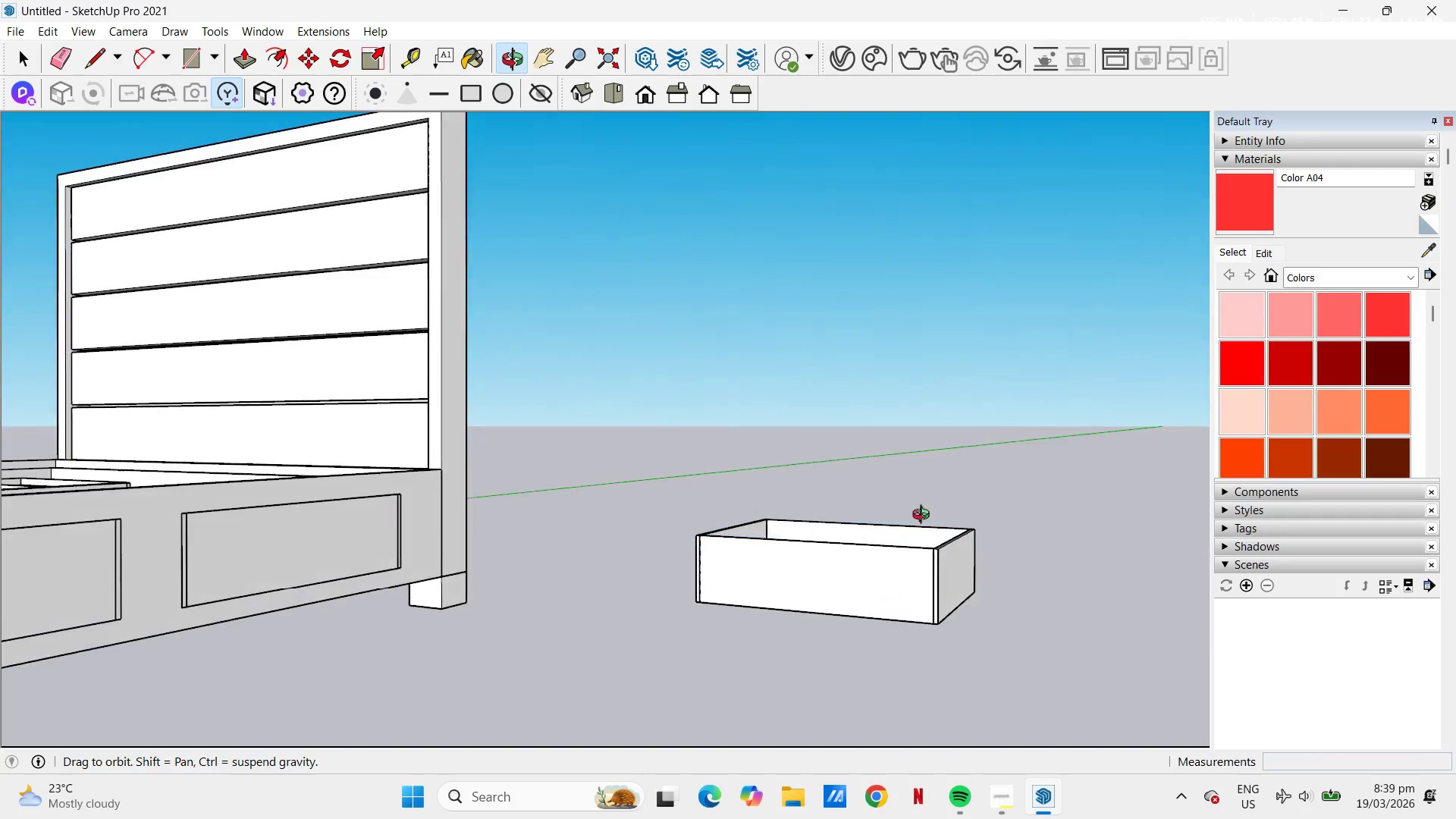 
scroll: coordinate [864, 566], scroll_direction: up, amount: 5.0
 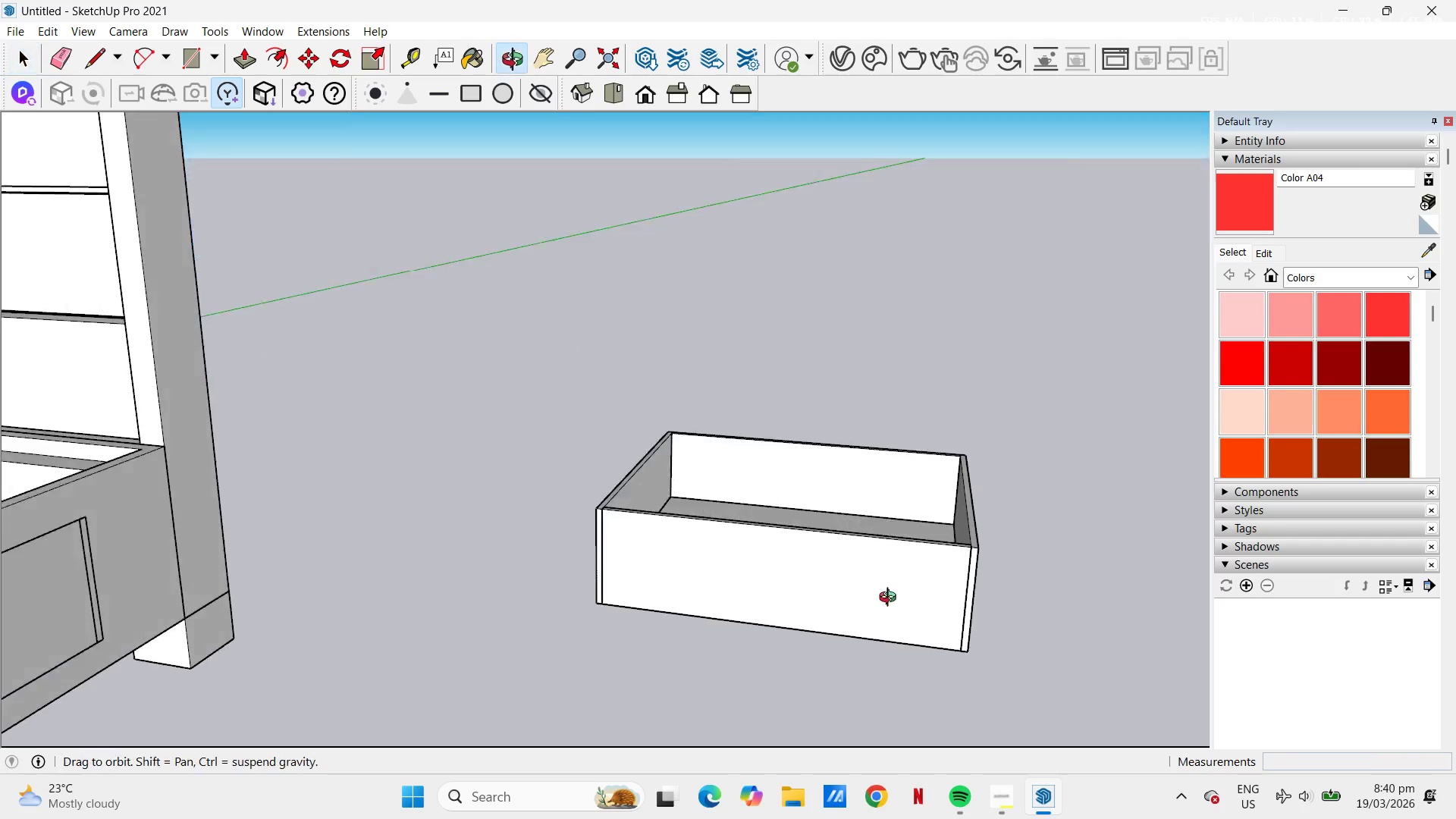 
key(Space)
 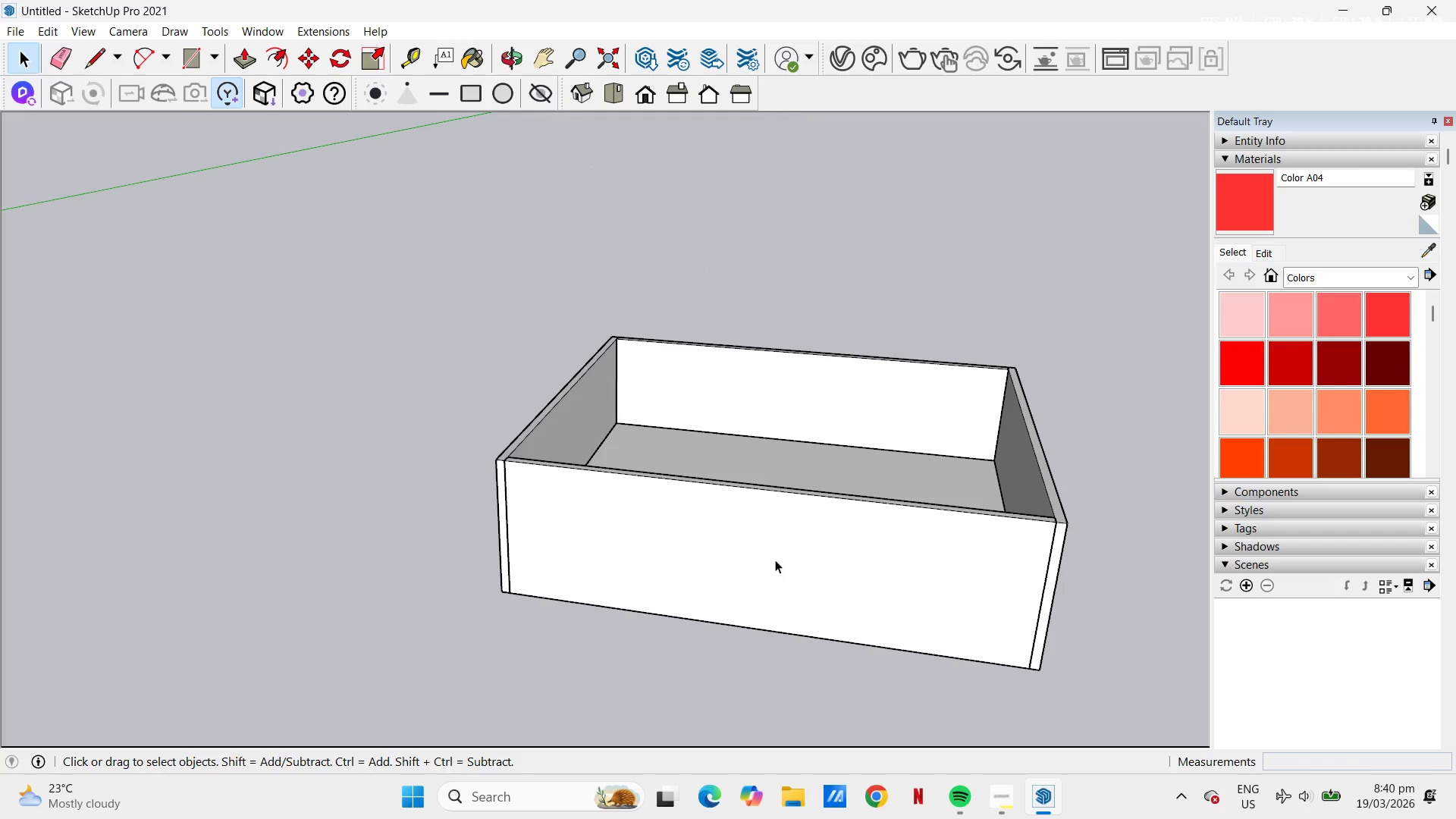 
left_click([775, 560])
 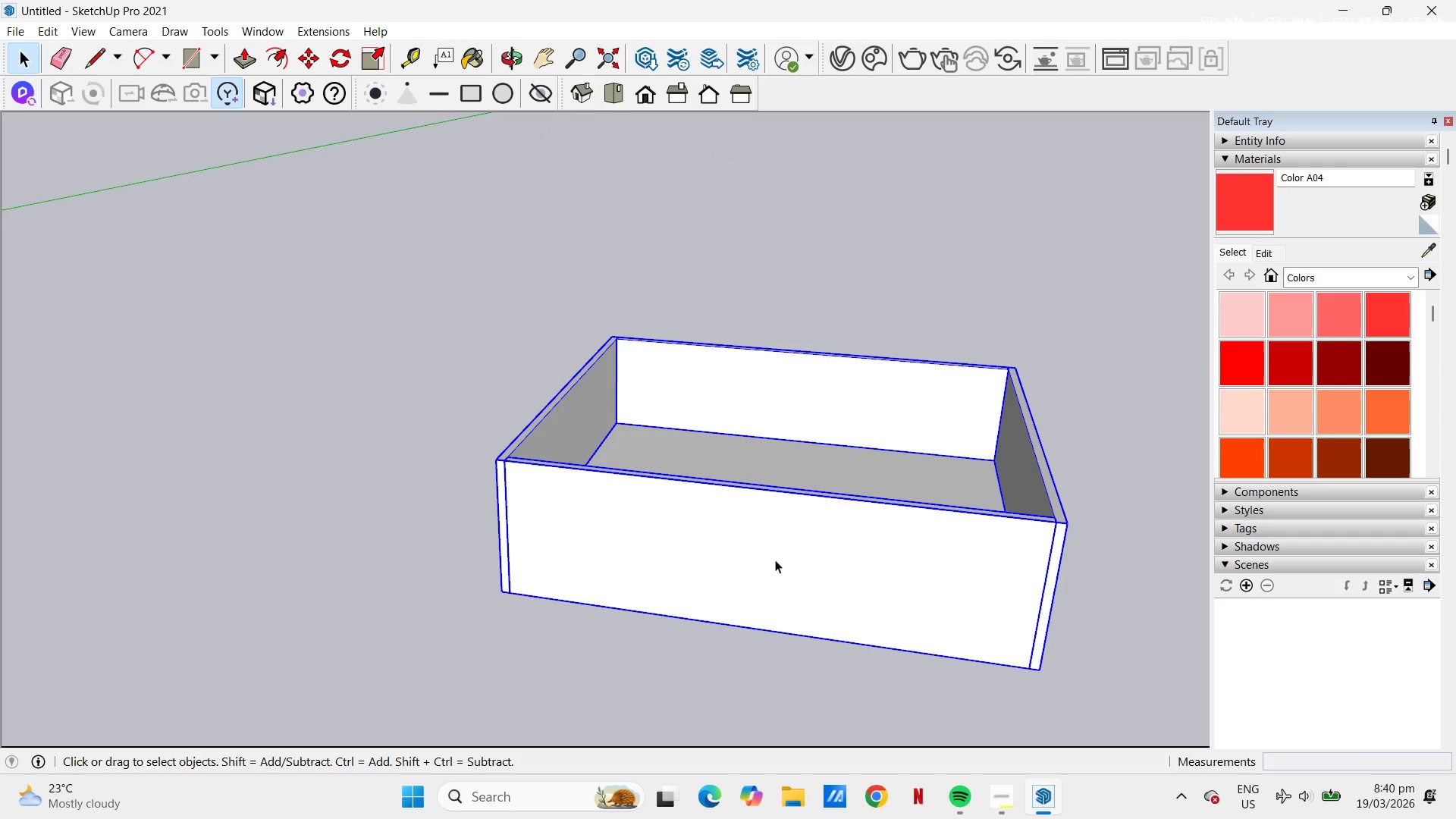 
scroll: coordinate [799, 591], scroll_direction: up, amount: 4.0
 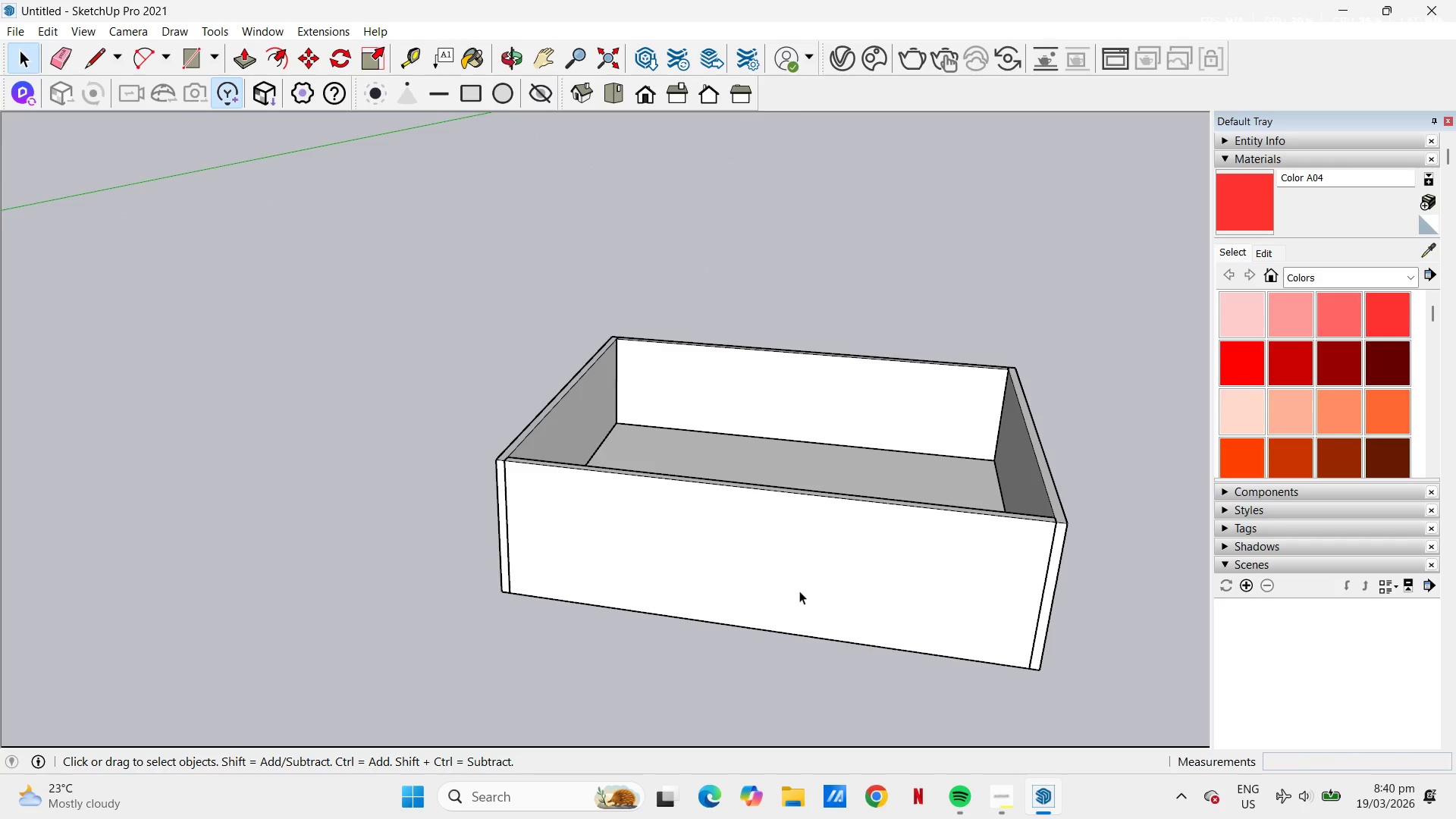 
double_click([775, 560])
 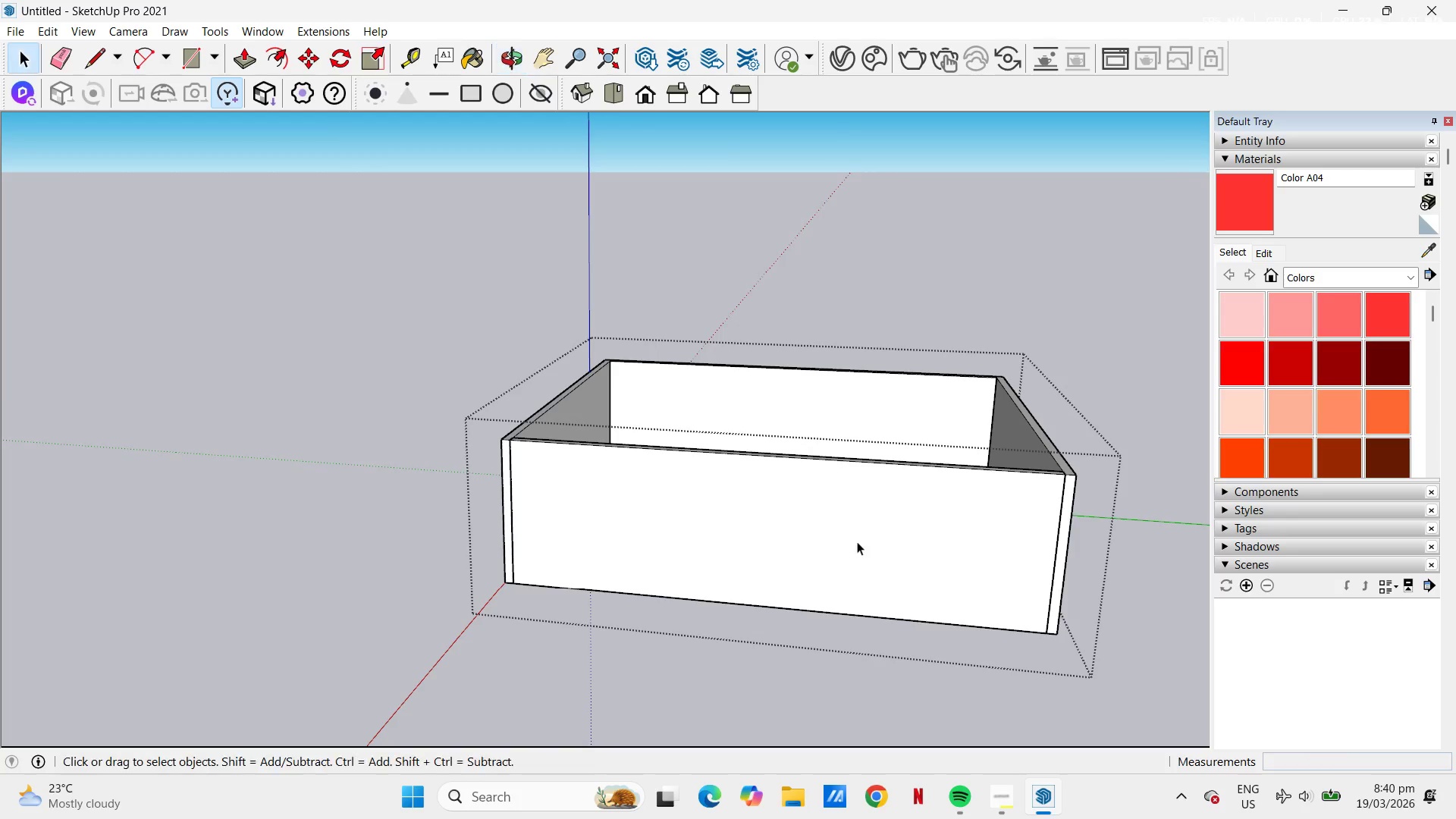 
double_click([864, 543])
 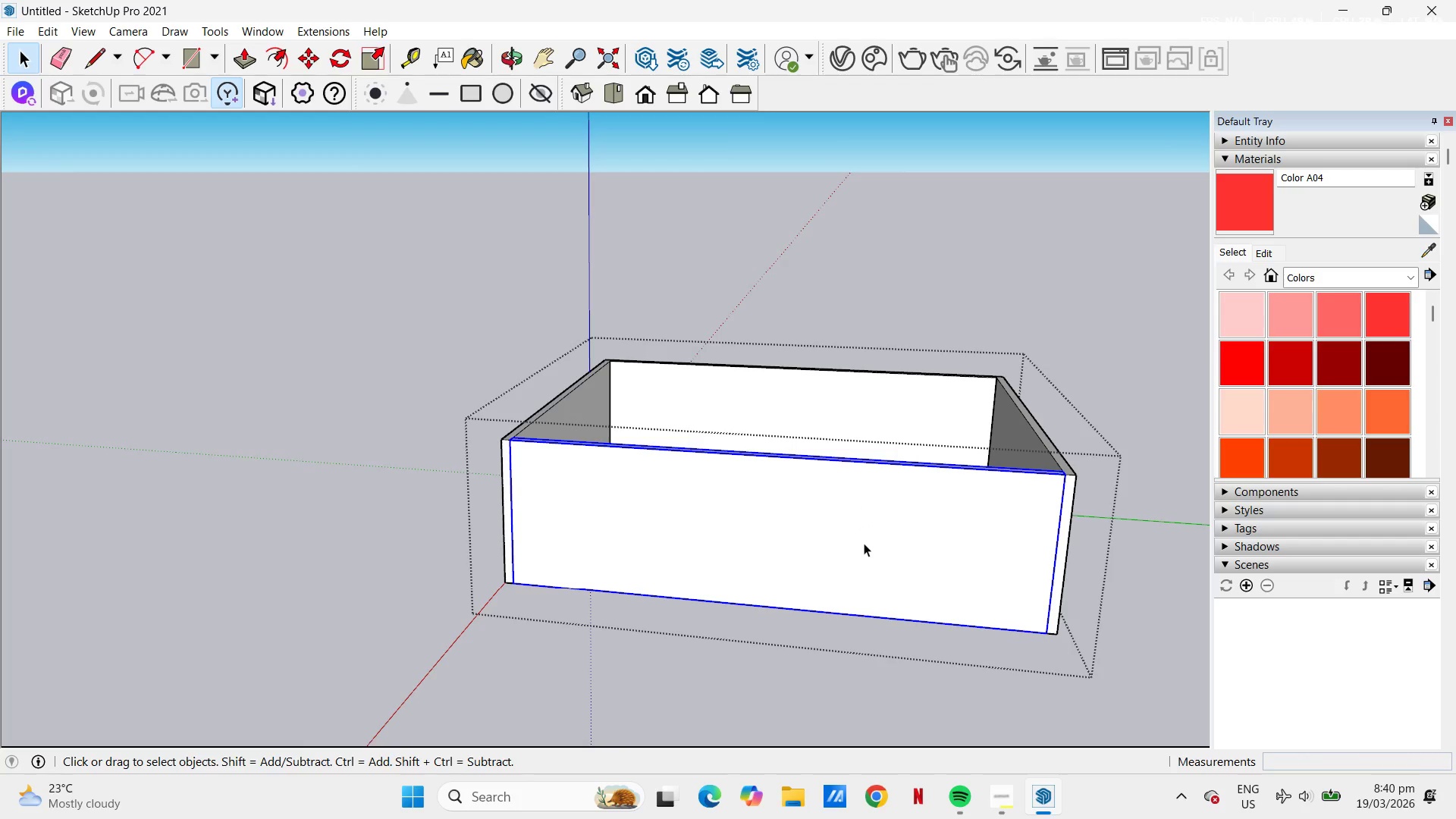 
triple_click([864, 543])
 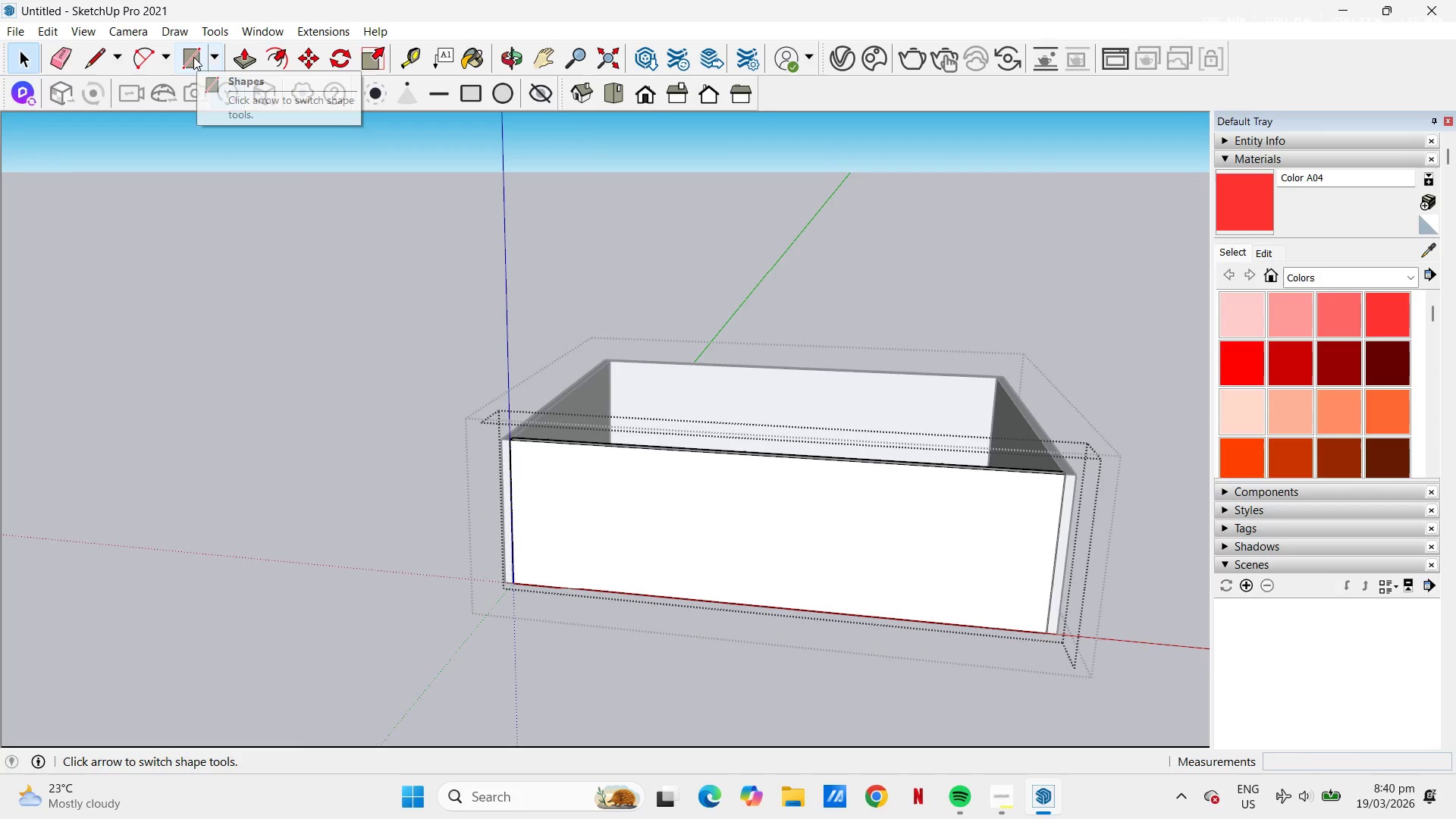 
wait(5.88)
 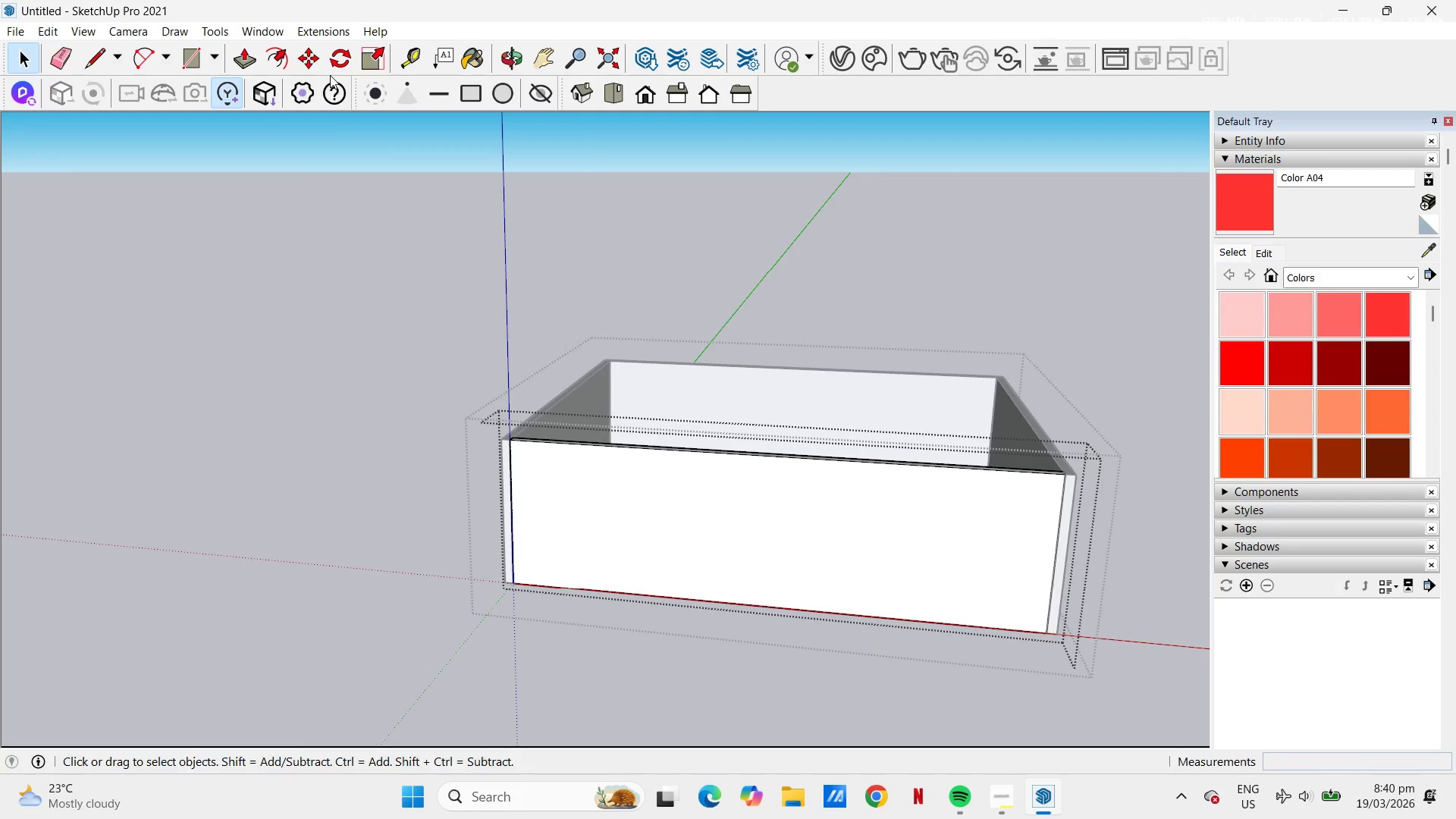 
left_click([647, 514])
 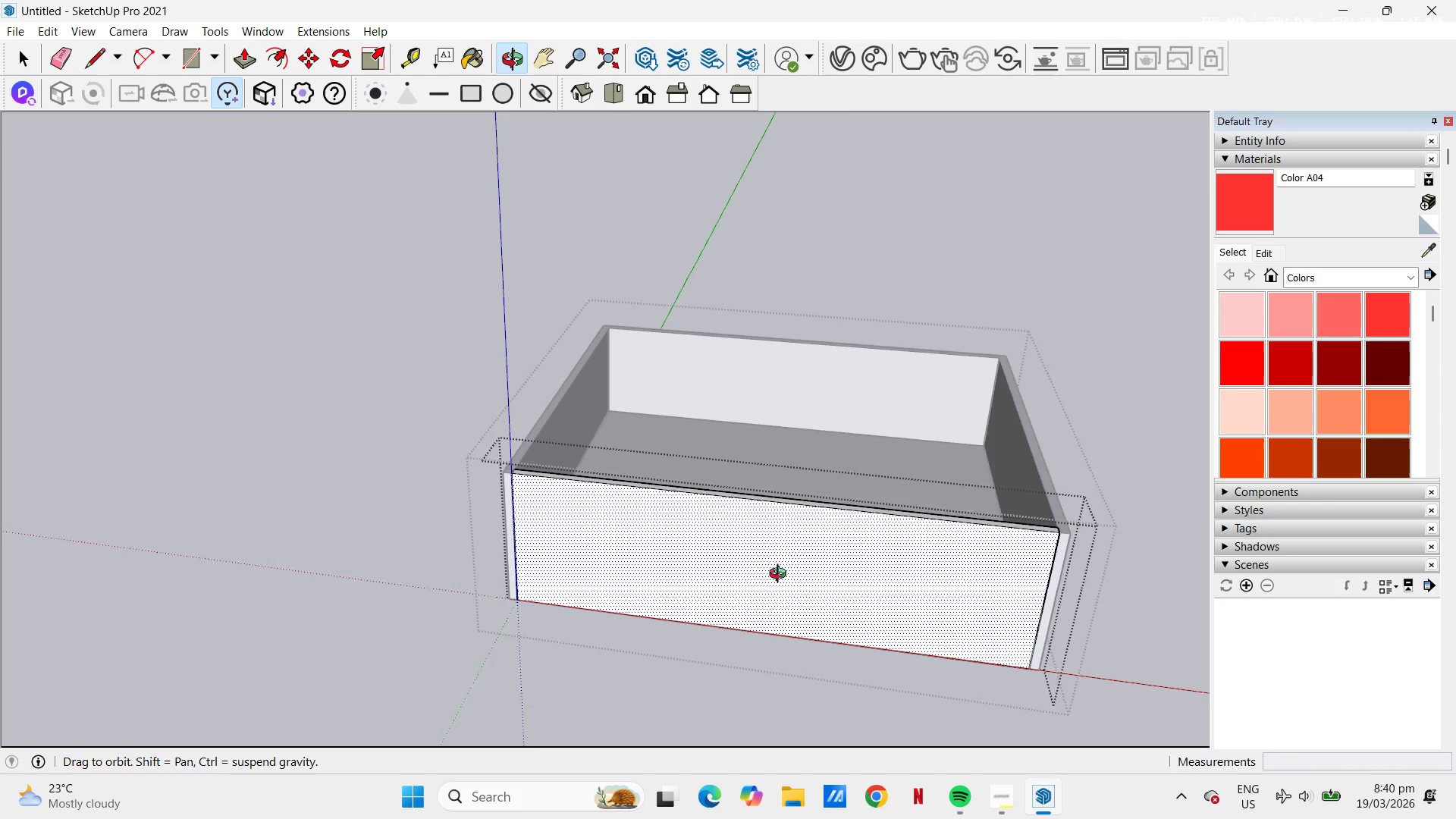 
key(Escape)
 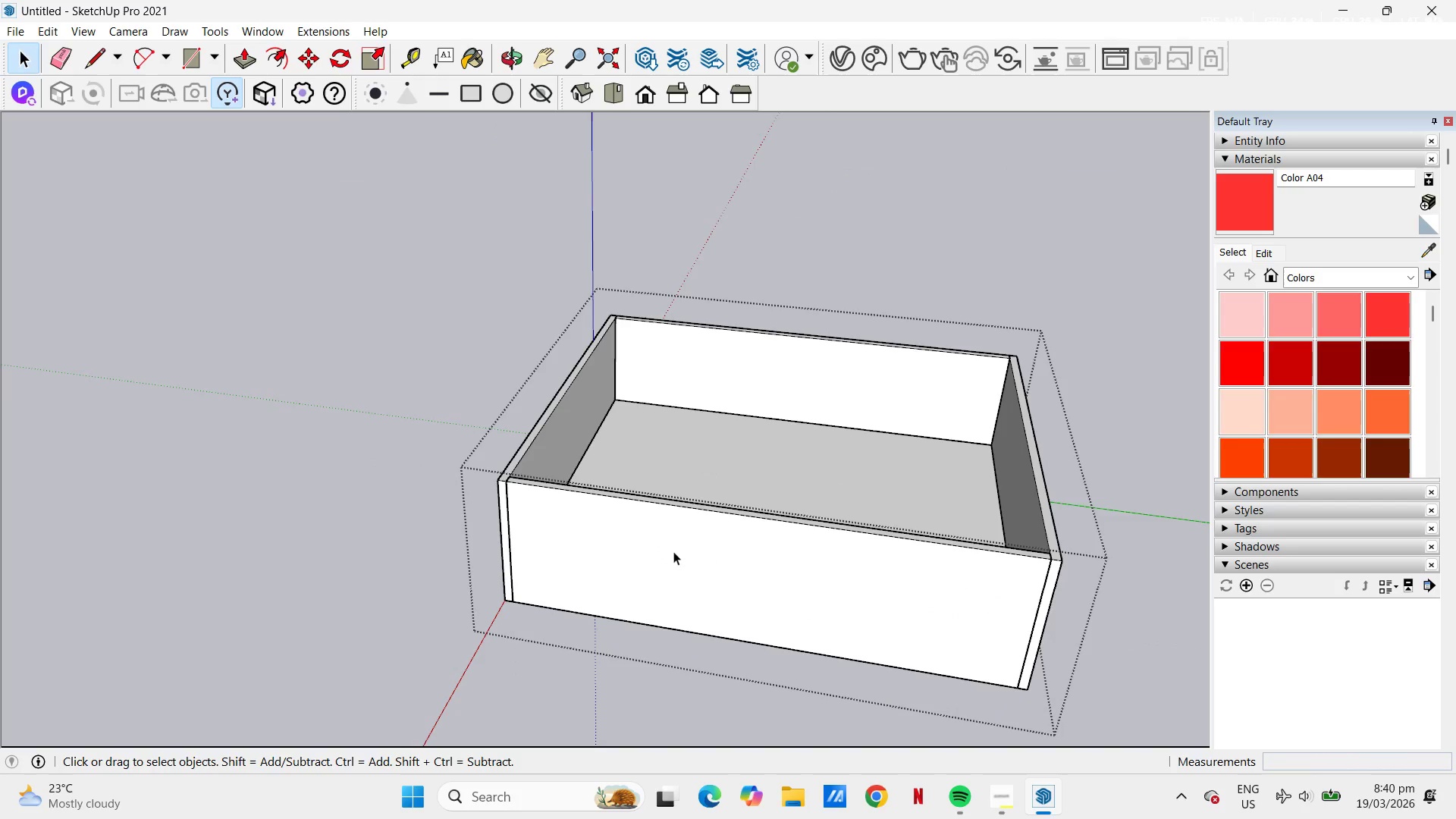 
left_click([668, 551])
 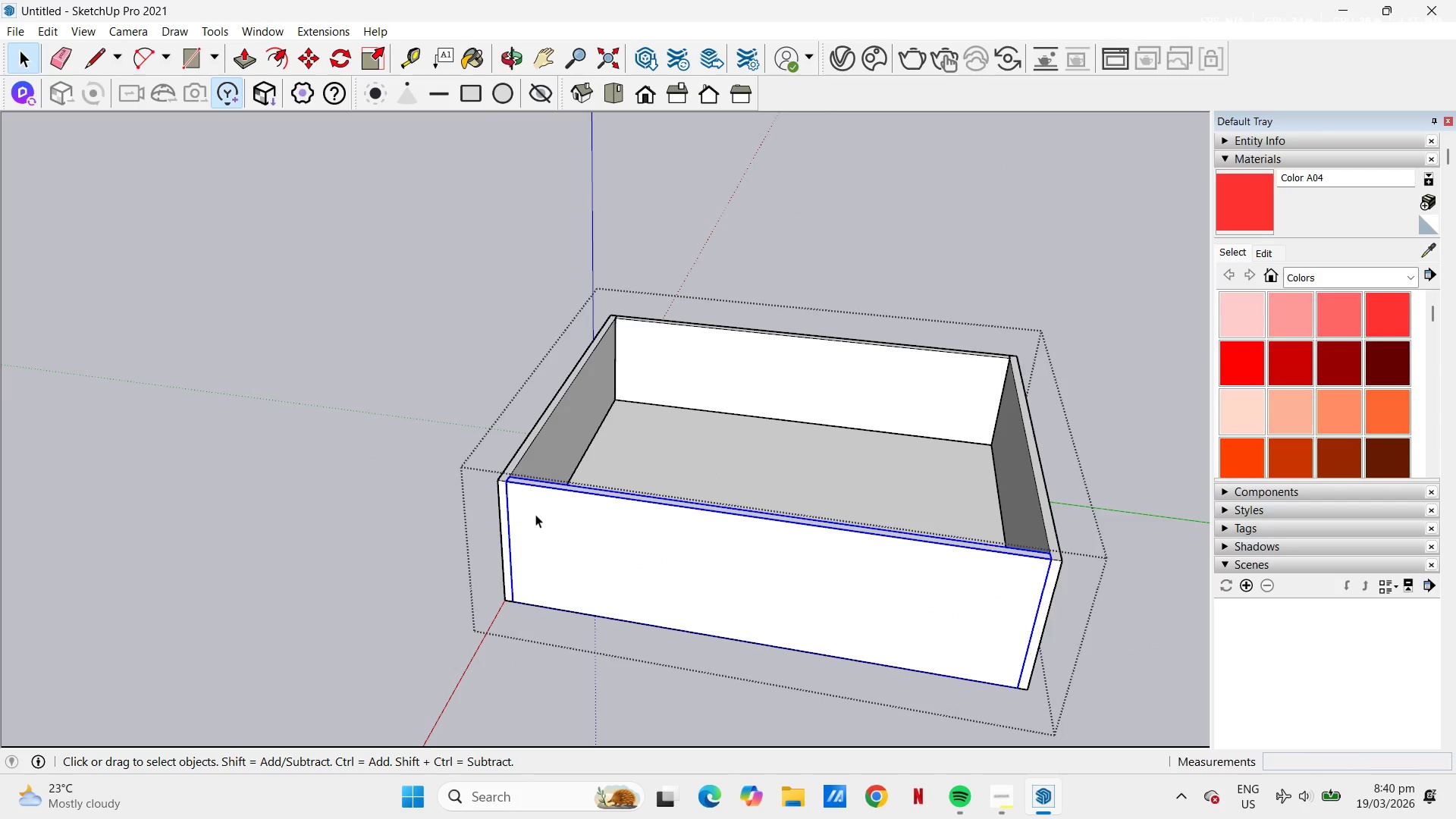 
key(M)
 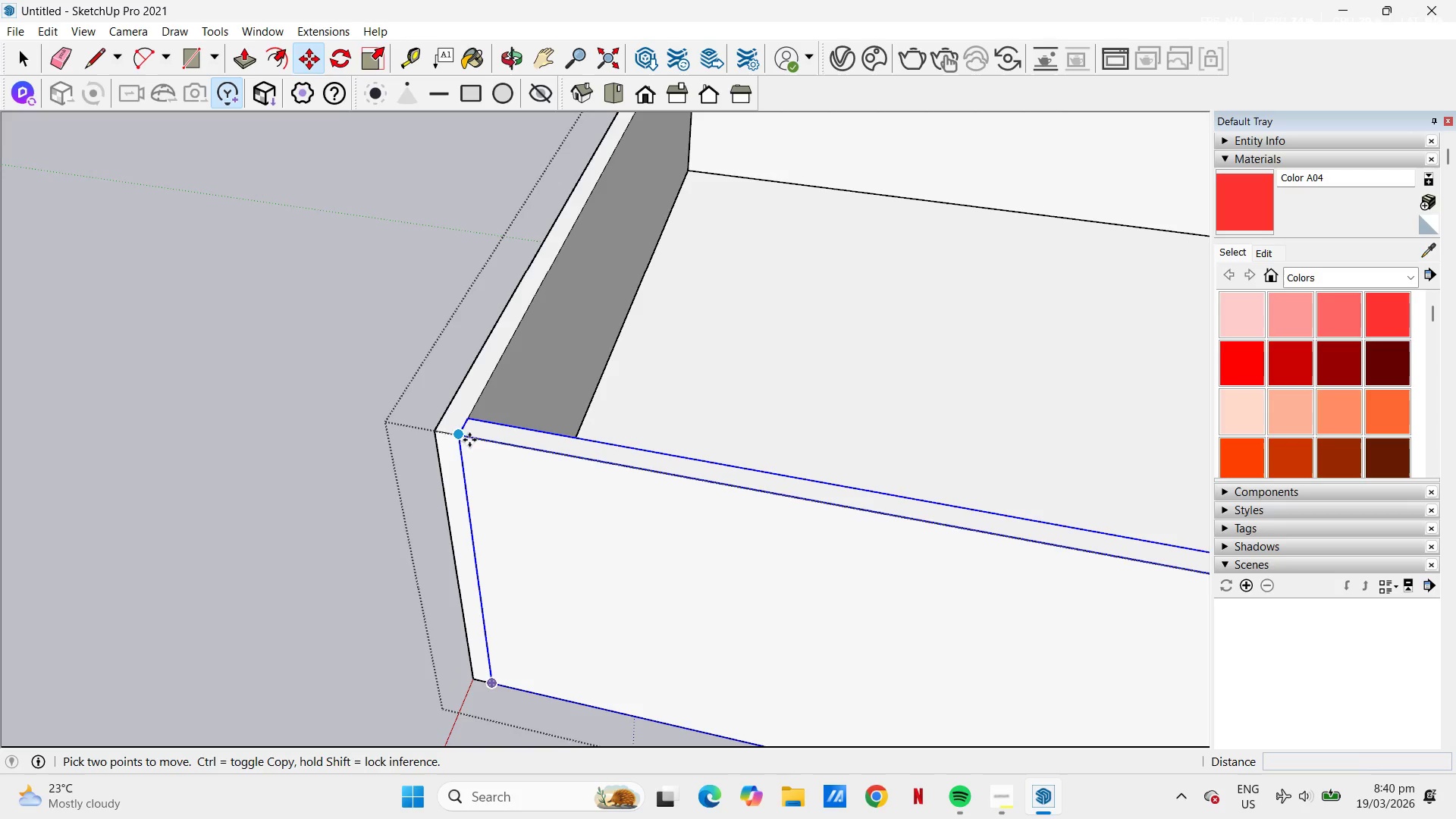 
scroll: coordinate [524, 494], scroll_direction: up, amount: 9.0
 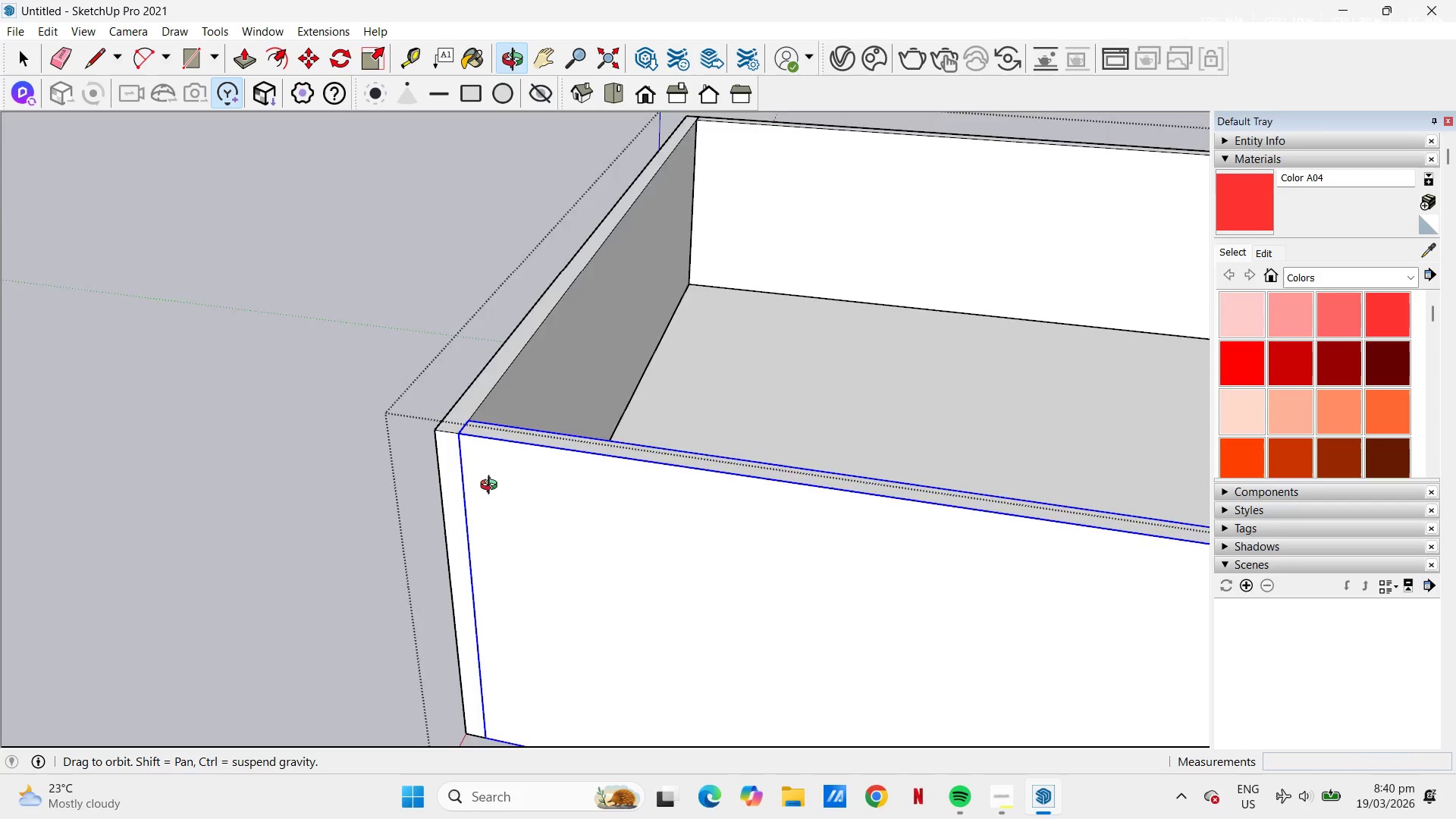 
left_click([466, 438])
 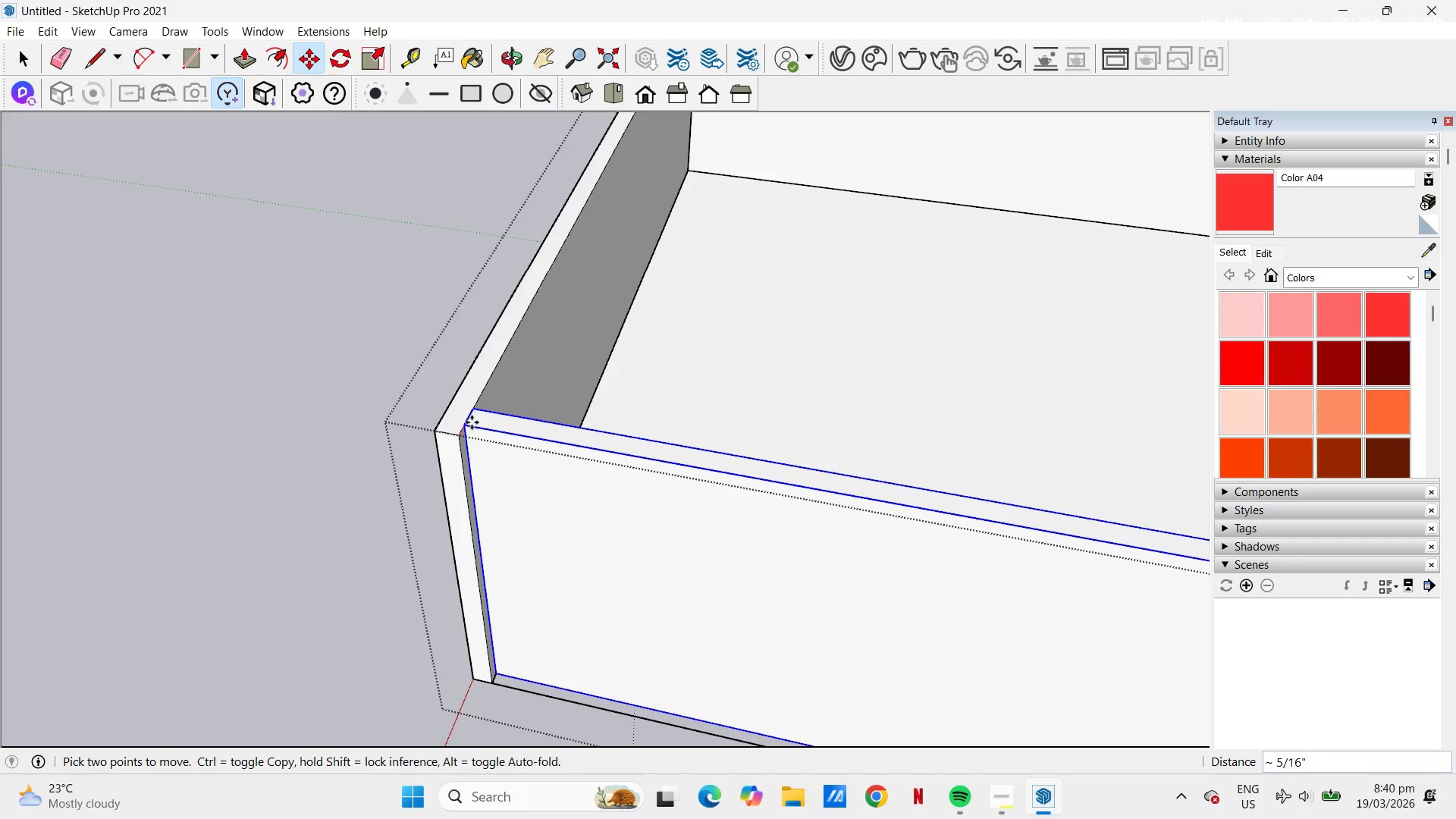 
left_click([472, 422])
 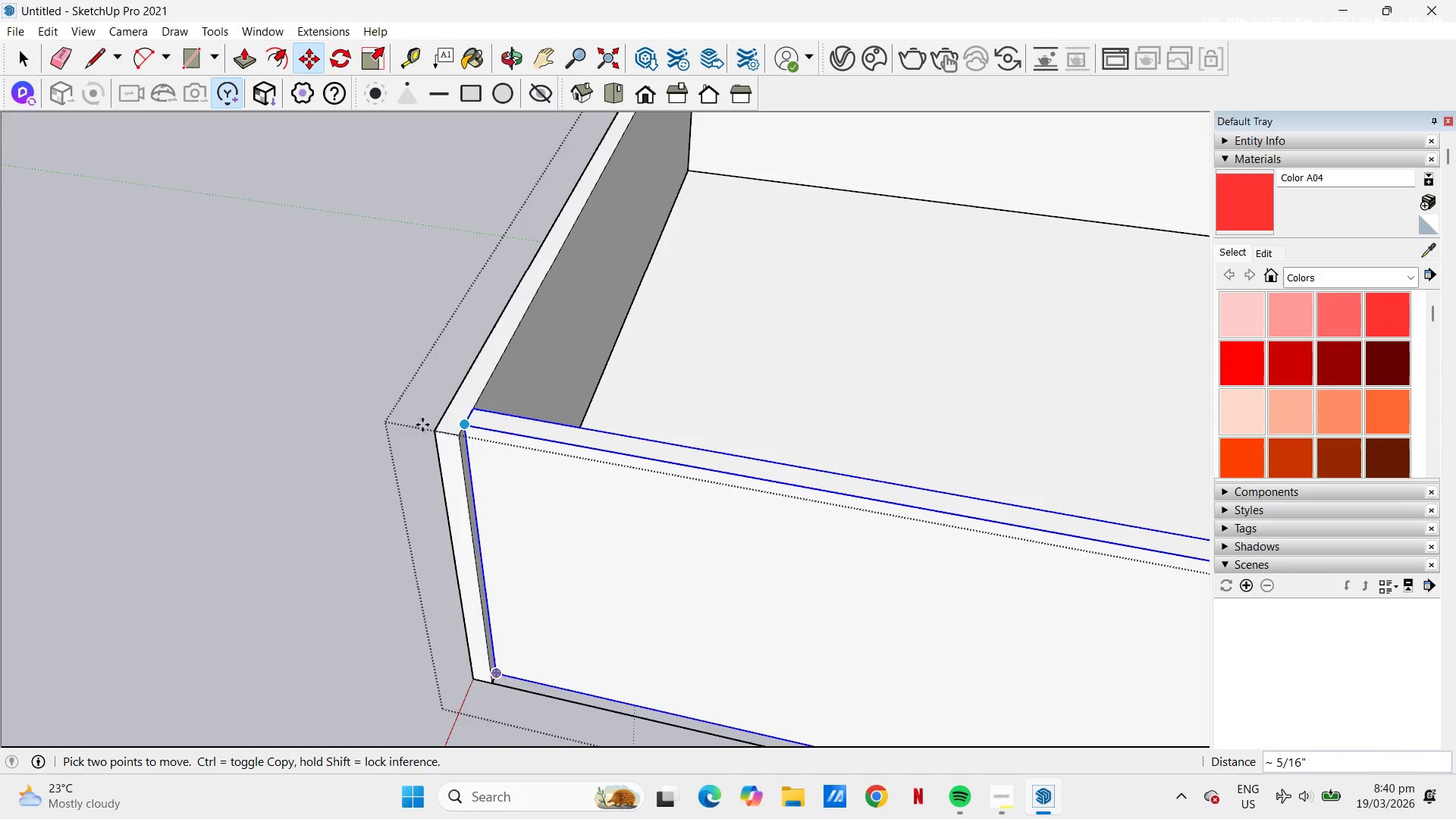 
scroll: coordinate [417, 404], scroll_direction: down, amount: 11.0
 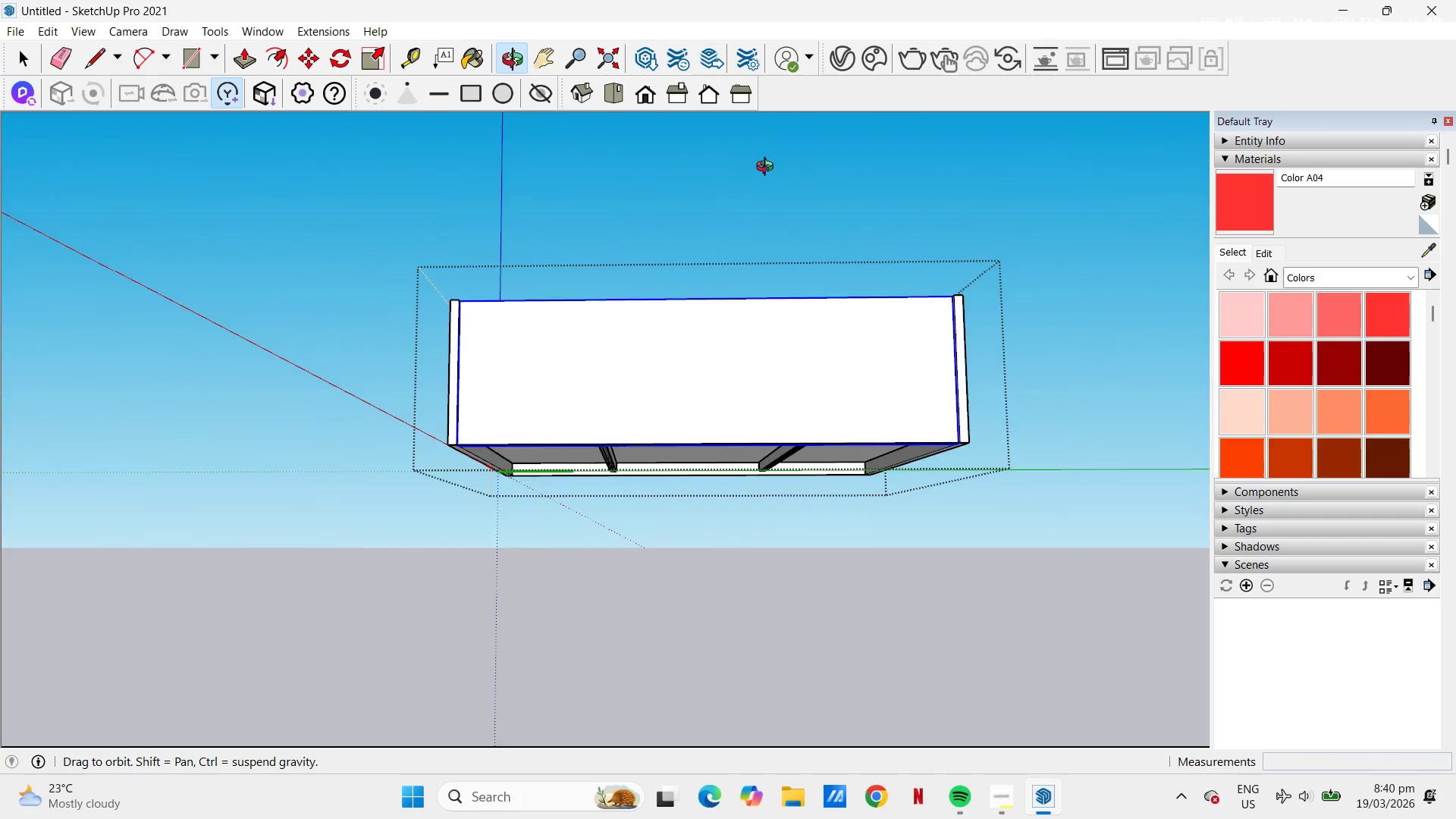 
scroll: coordinate [582, 447], scroll_direction: up, amount: 3.0
 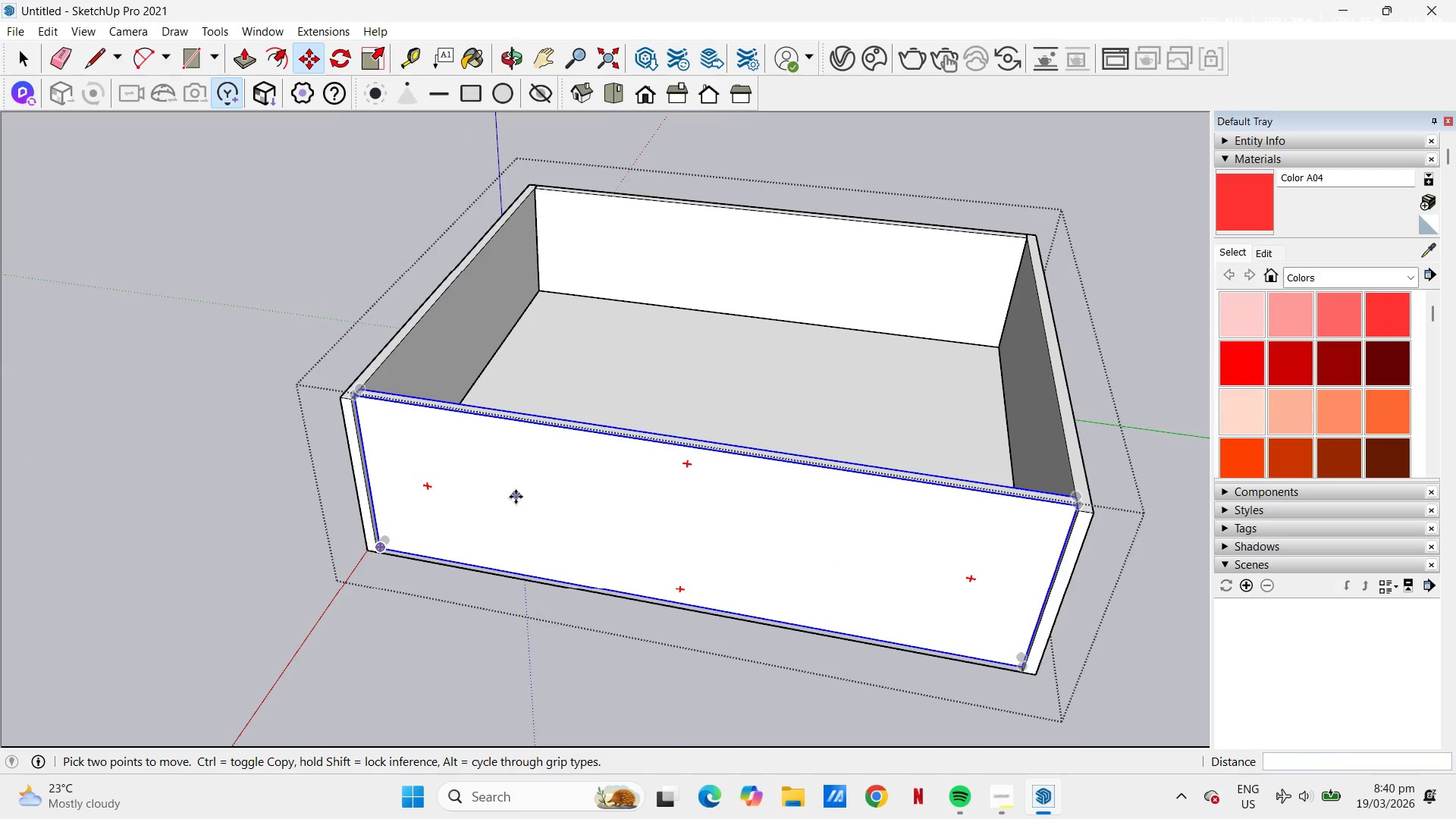 
key(Space)
 